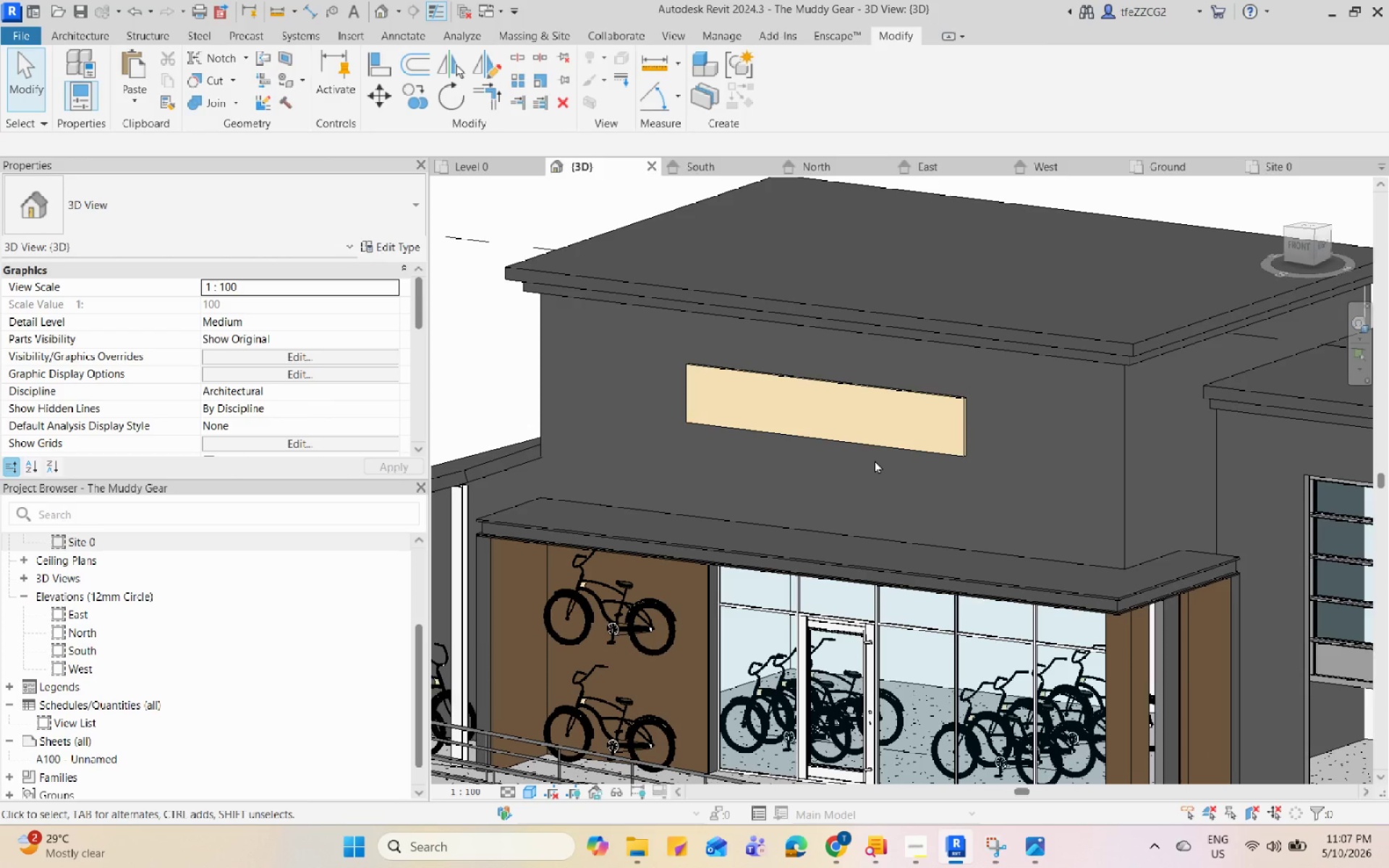 
key(Control+S)
 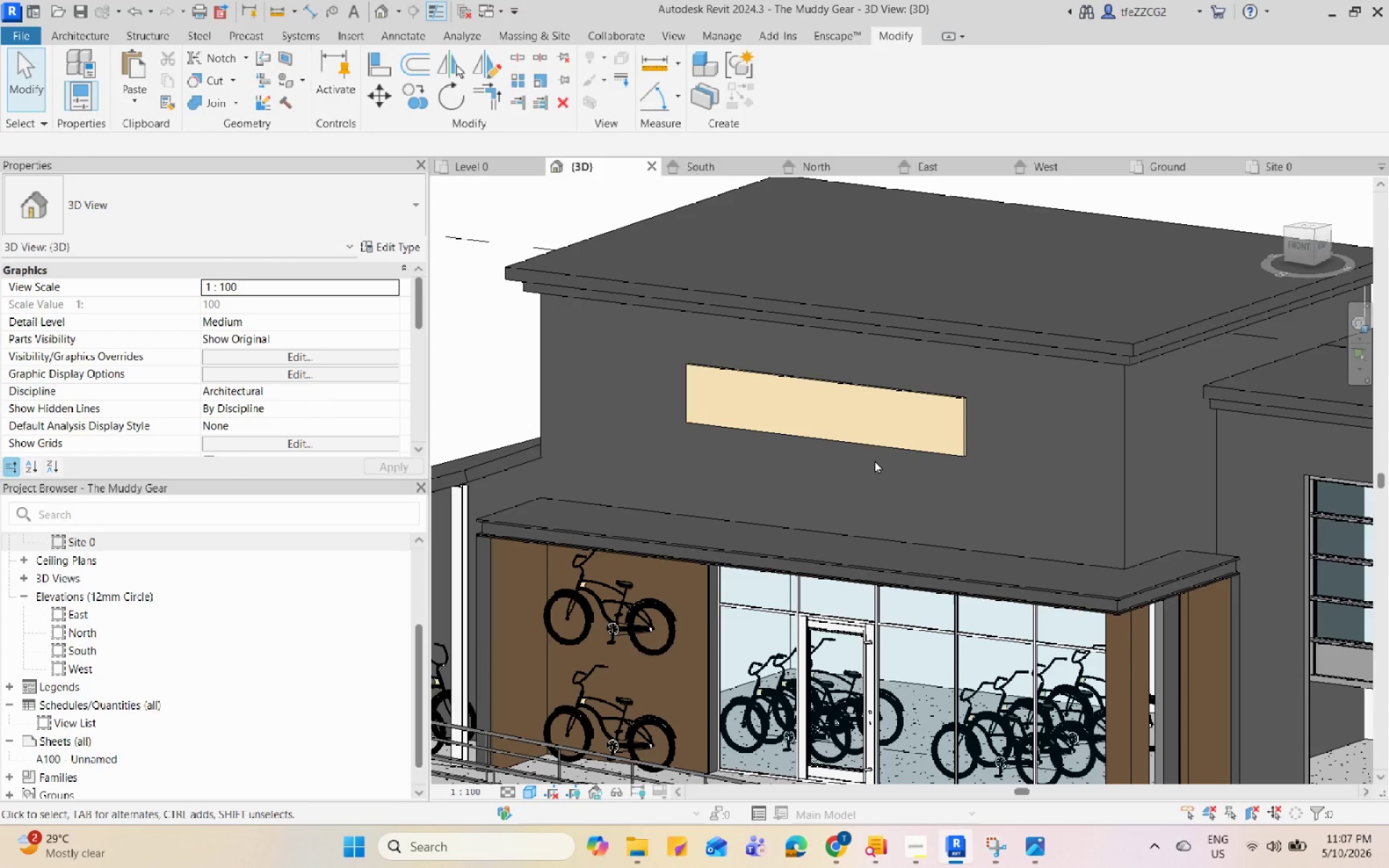 
wait(7.75)
 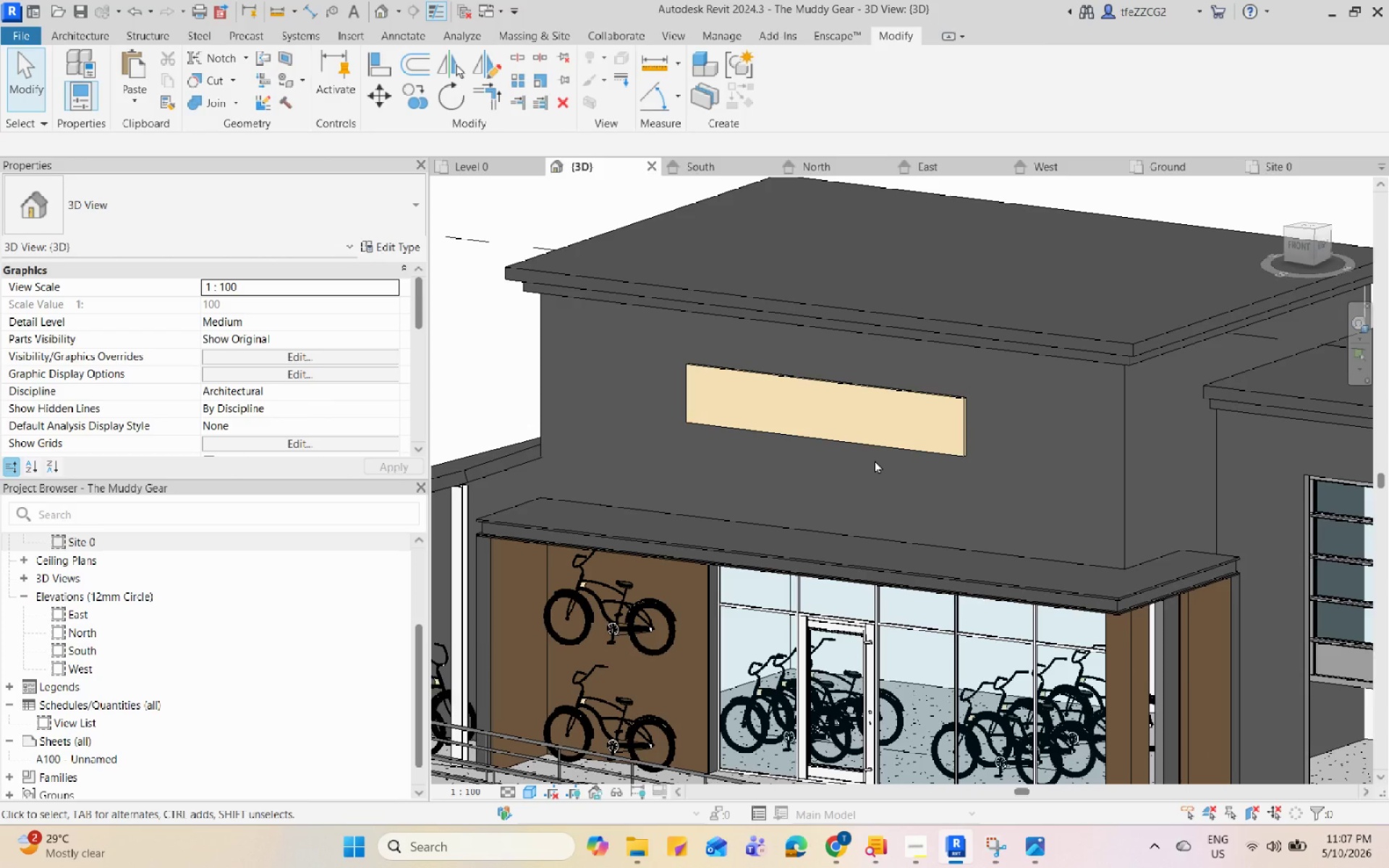 
left_click([72, 30])
 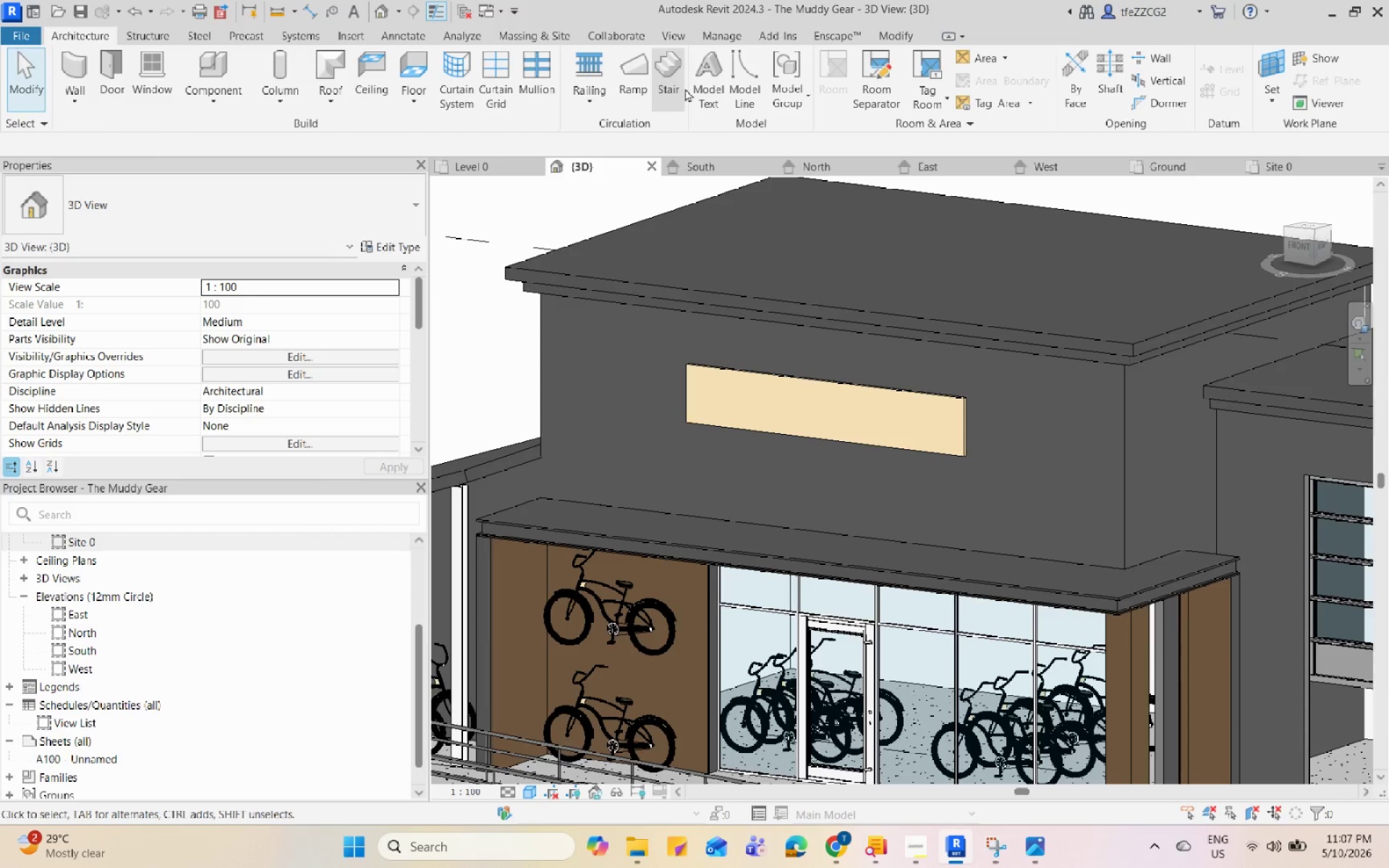 
left_click([708, 90])
 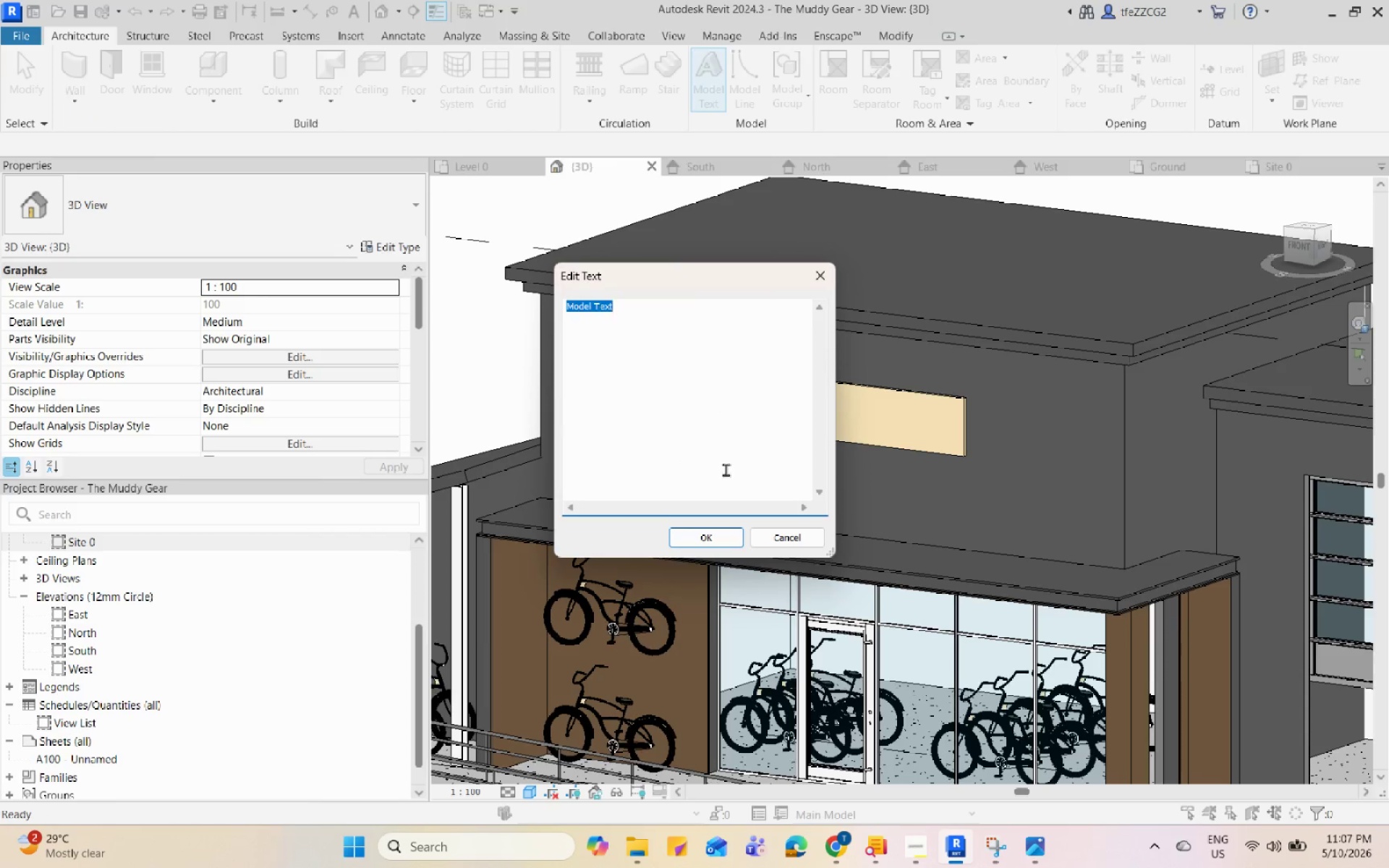 
left_click([727, 545])
 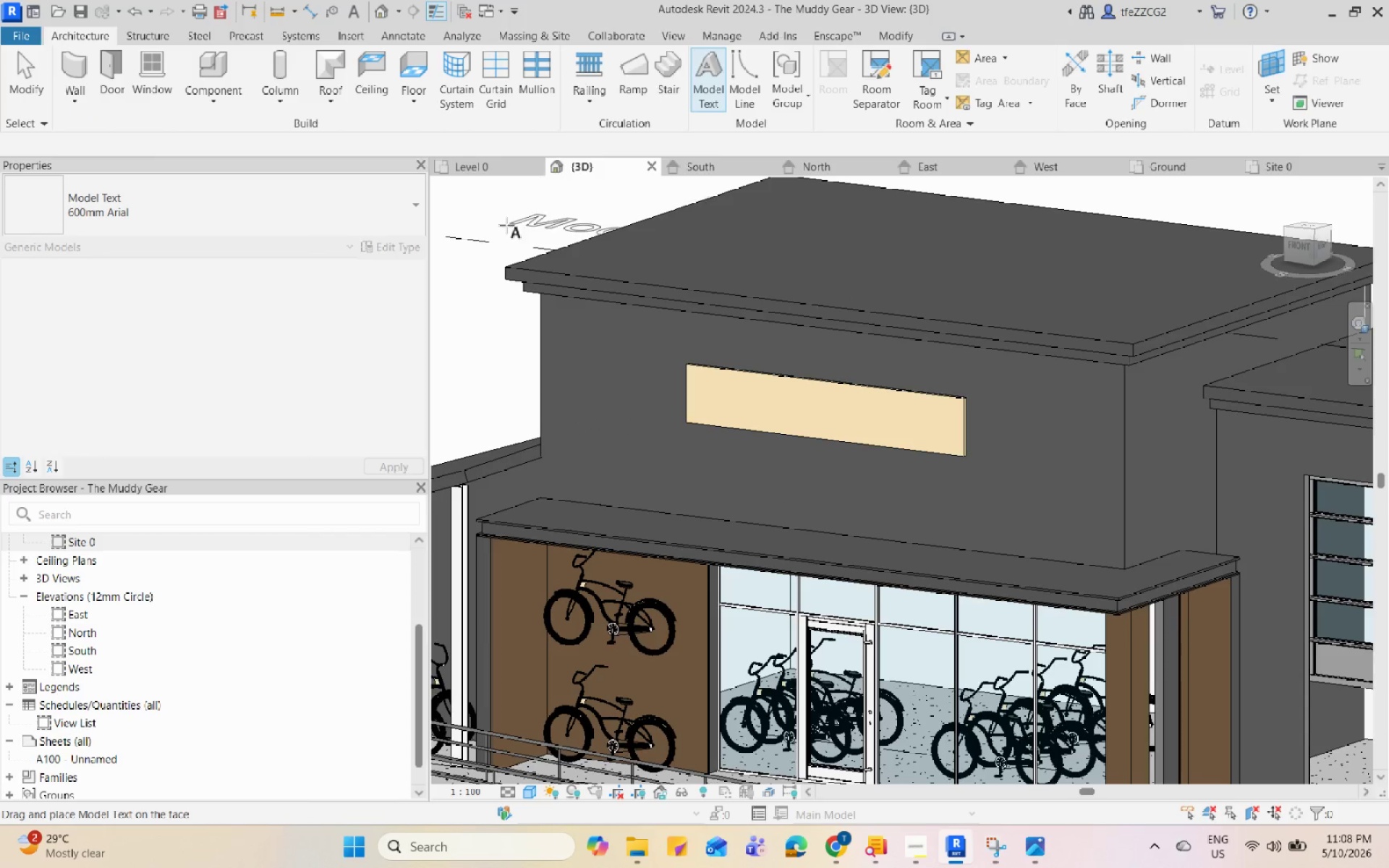 
key(Escape)
 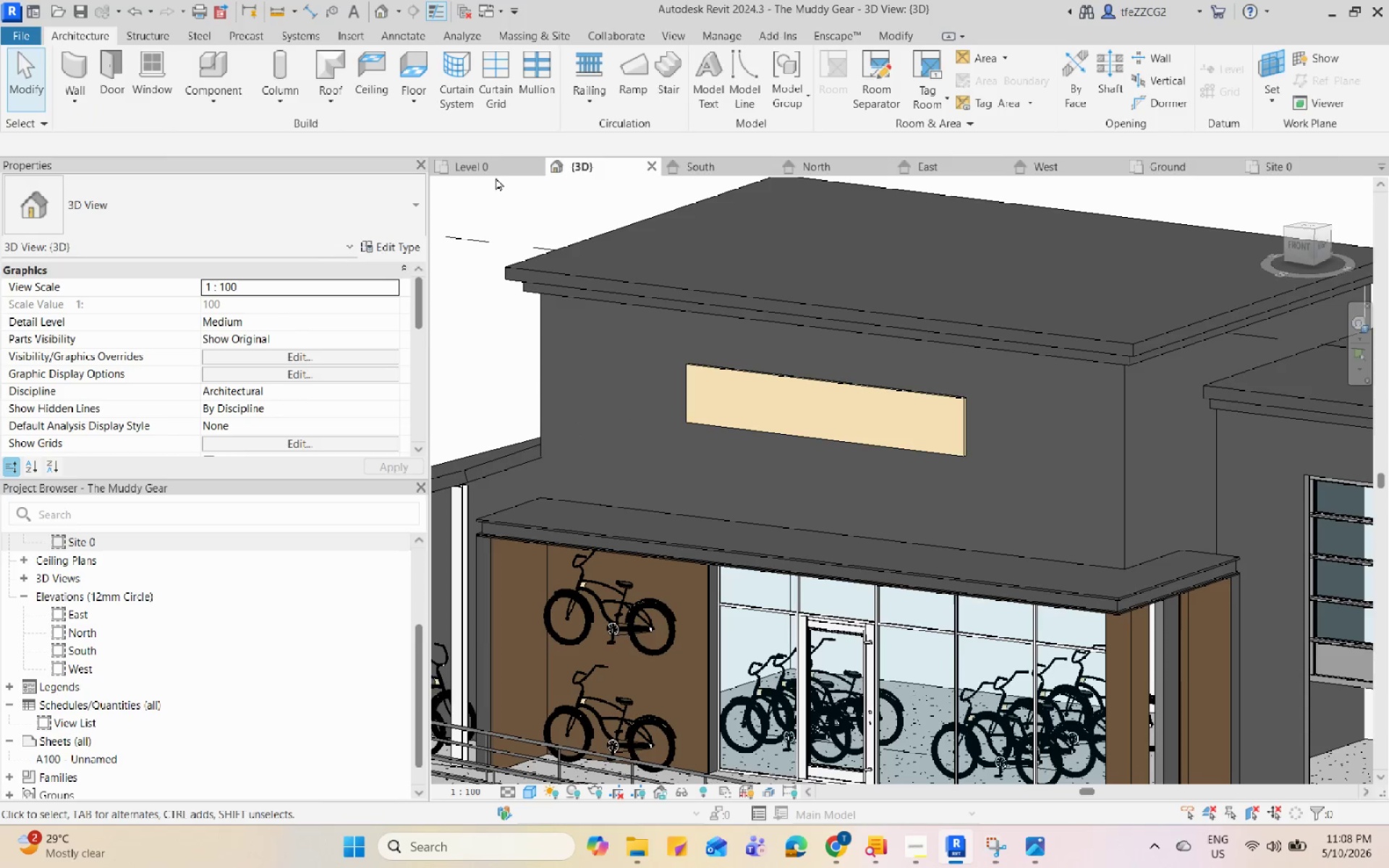 
left_click([684, 163])
 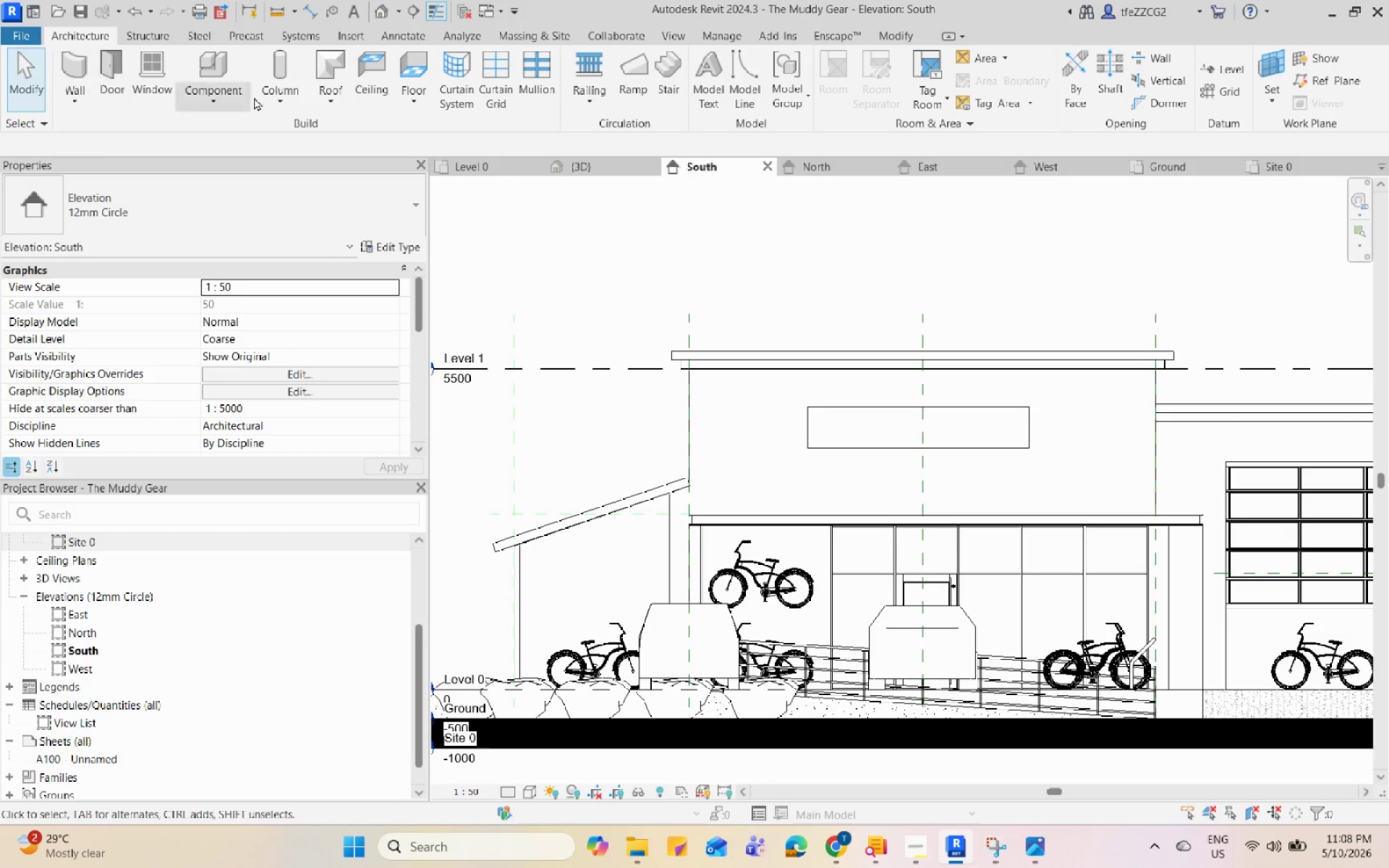 
left_click([696, 76])
 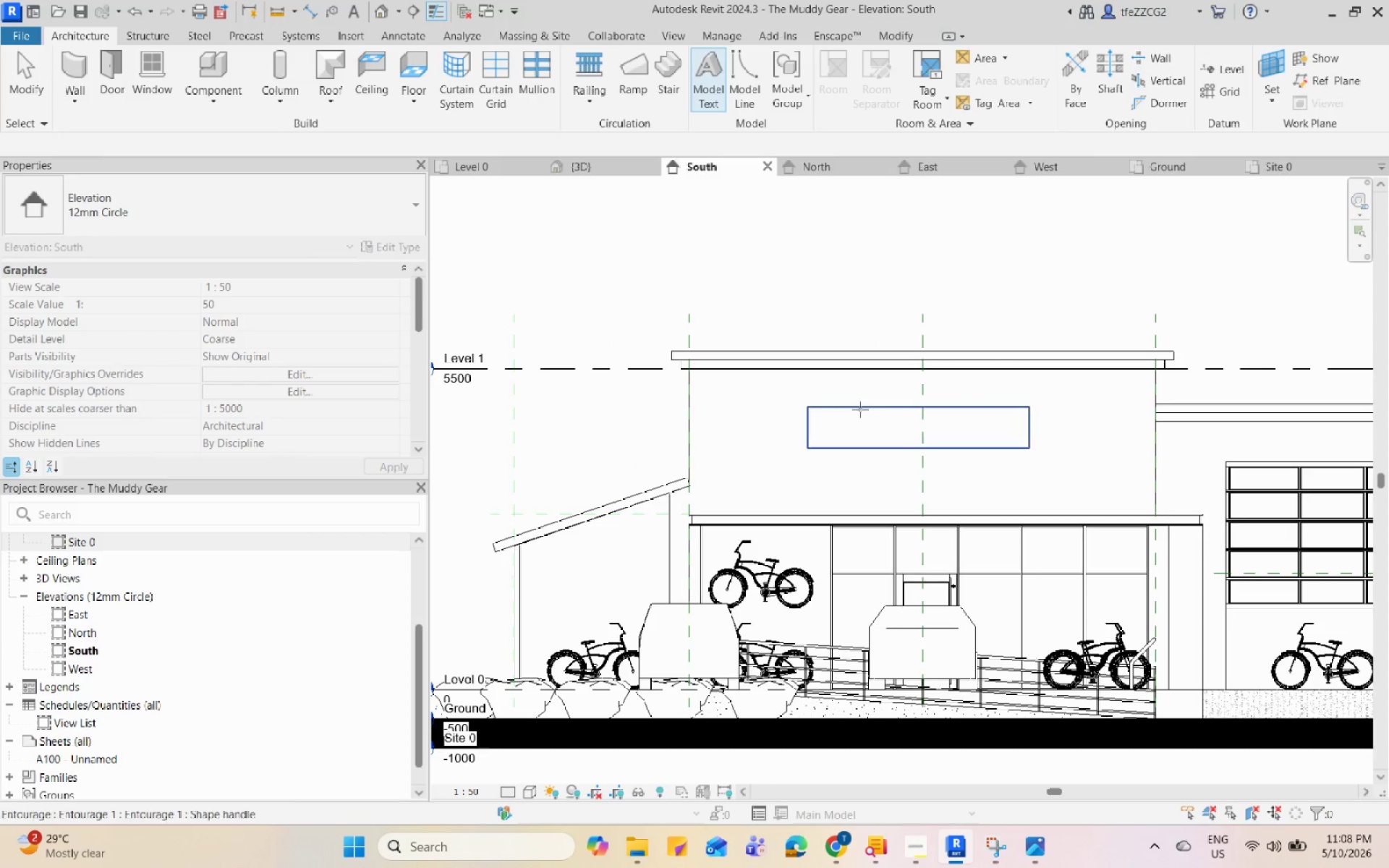 
left_click([586, 166])
 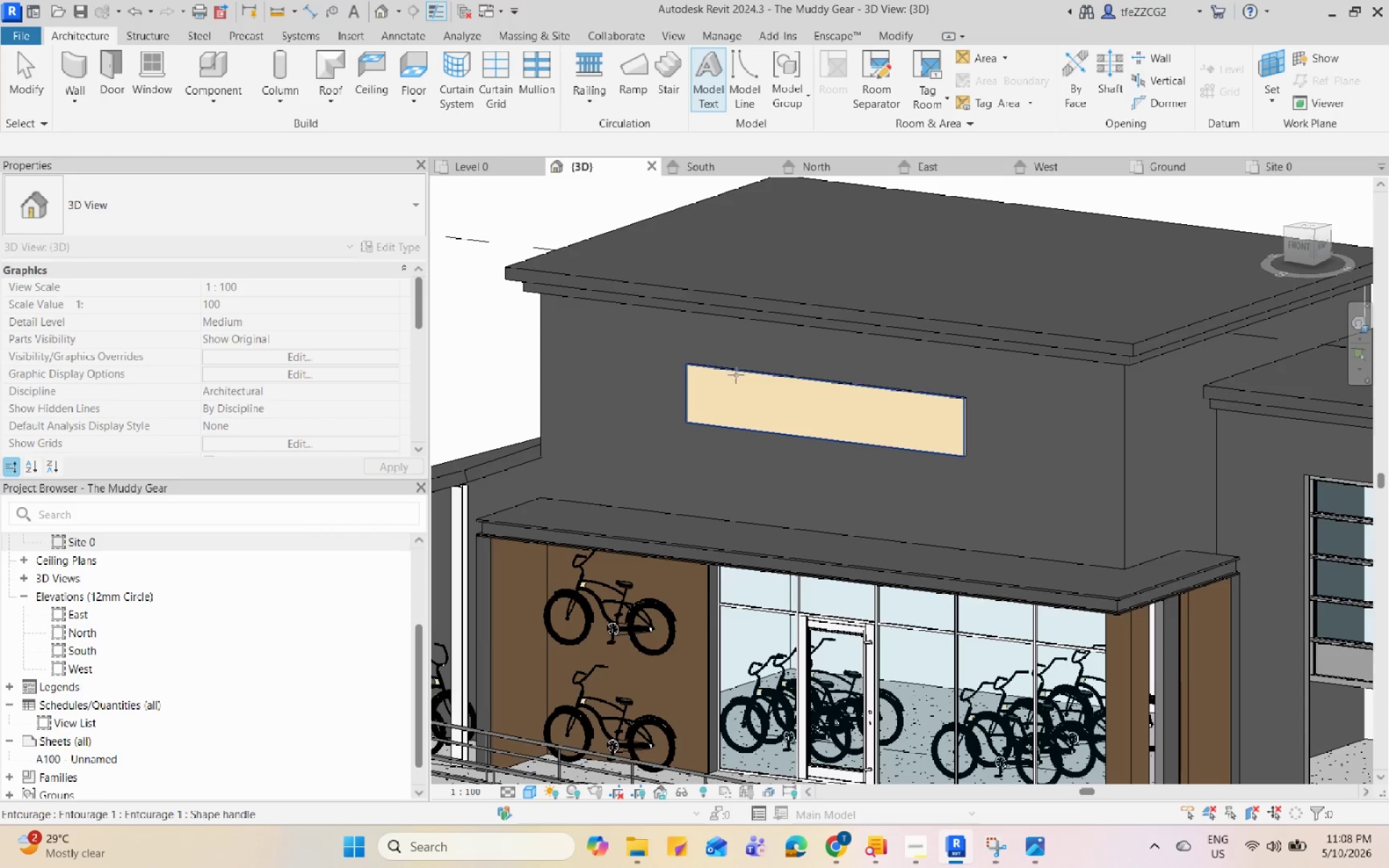 
scroll: coordinate [707, 379], scroll_direction: up, amount: 10.0
 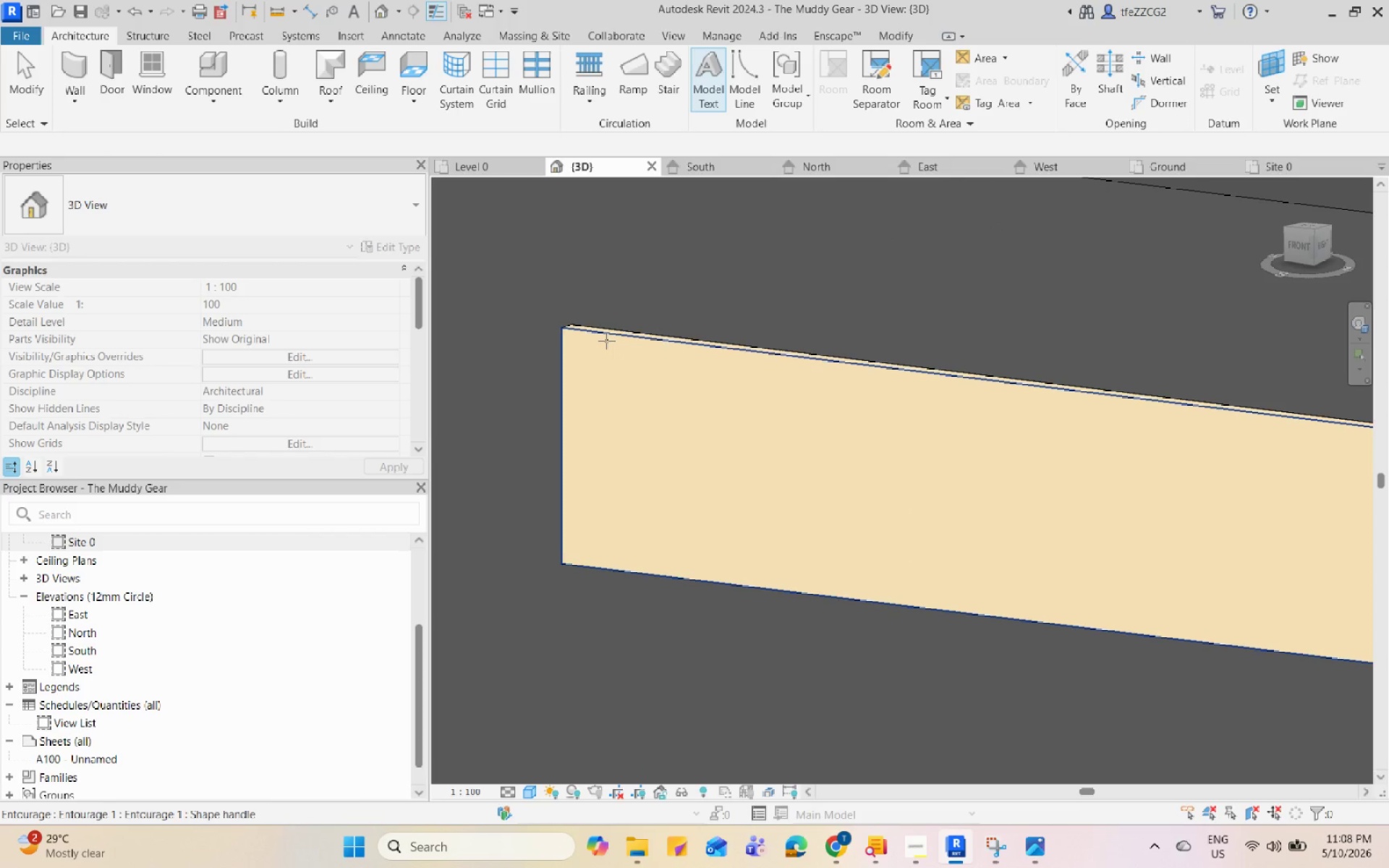 
left_click([606, 341])
 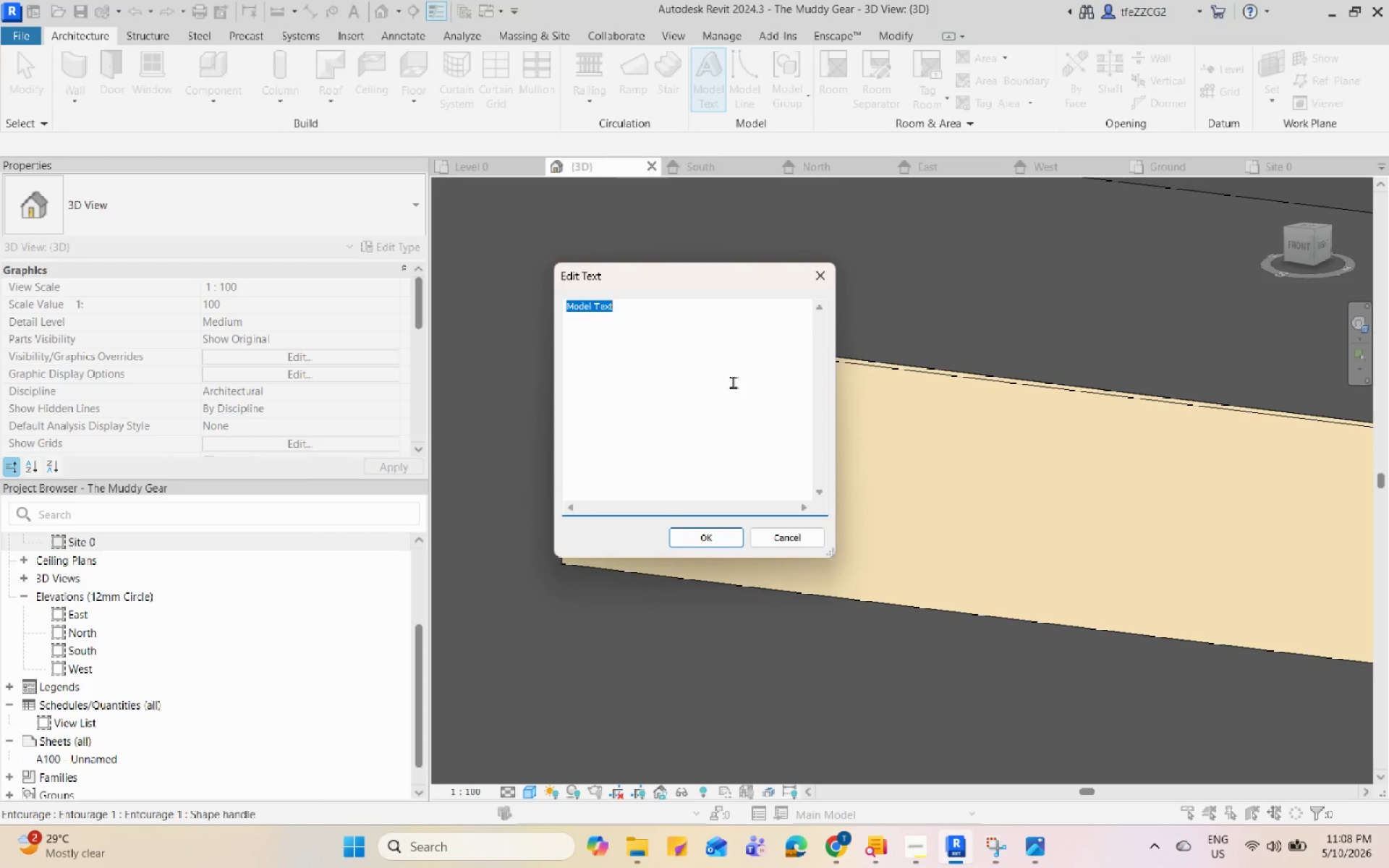 
hold_key(key=ShiftLeft, duration=0.73)
 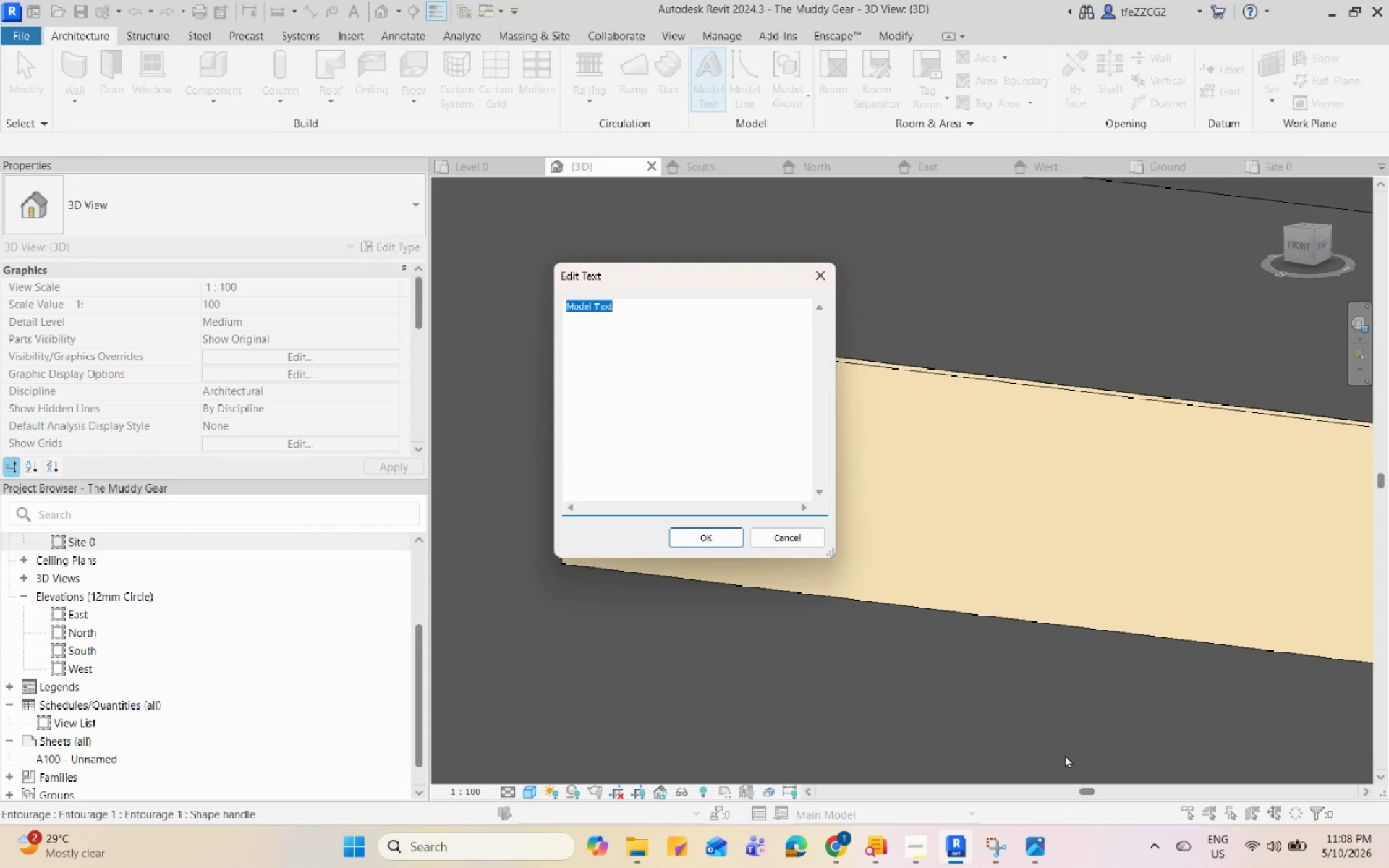 
left_click([1042, 848])
 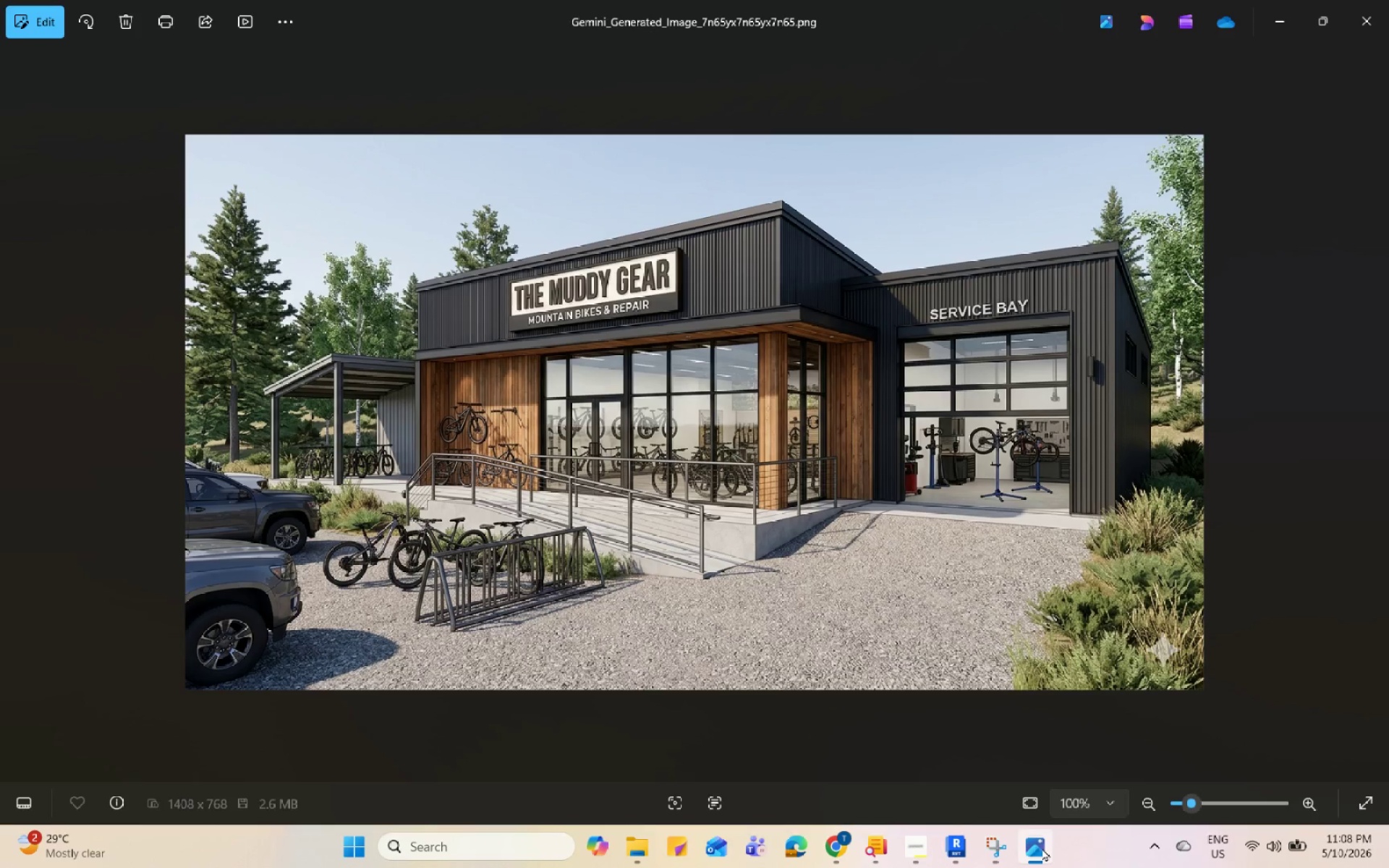 
left_click([1042, 848])
 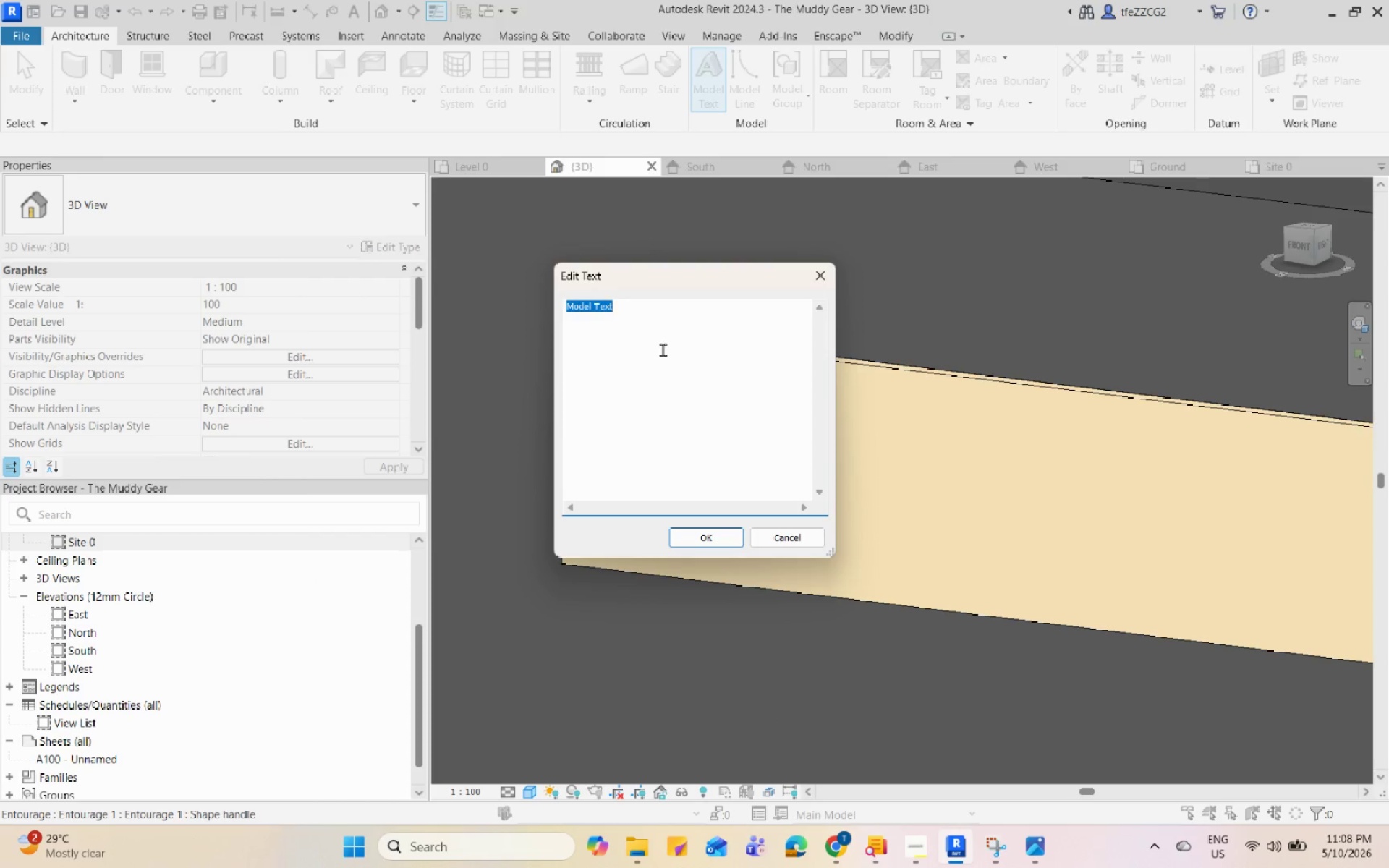 
type(THE MUDDY GEAR)
 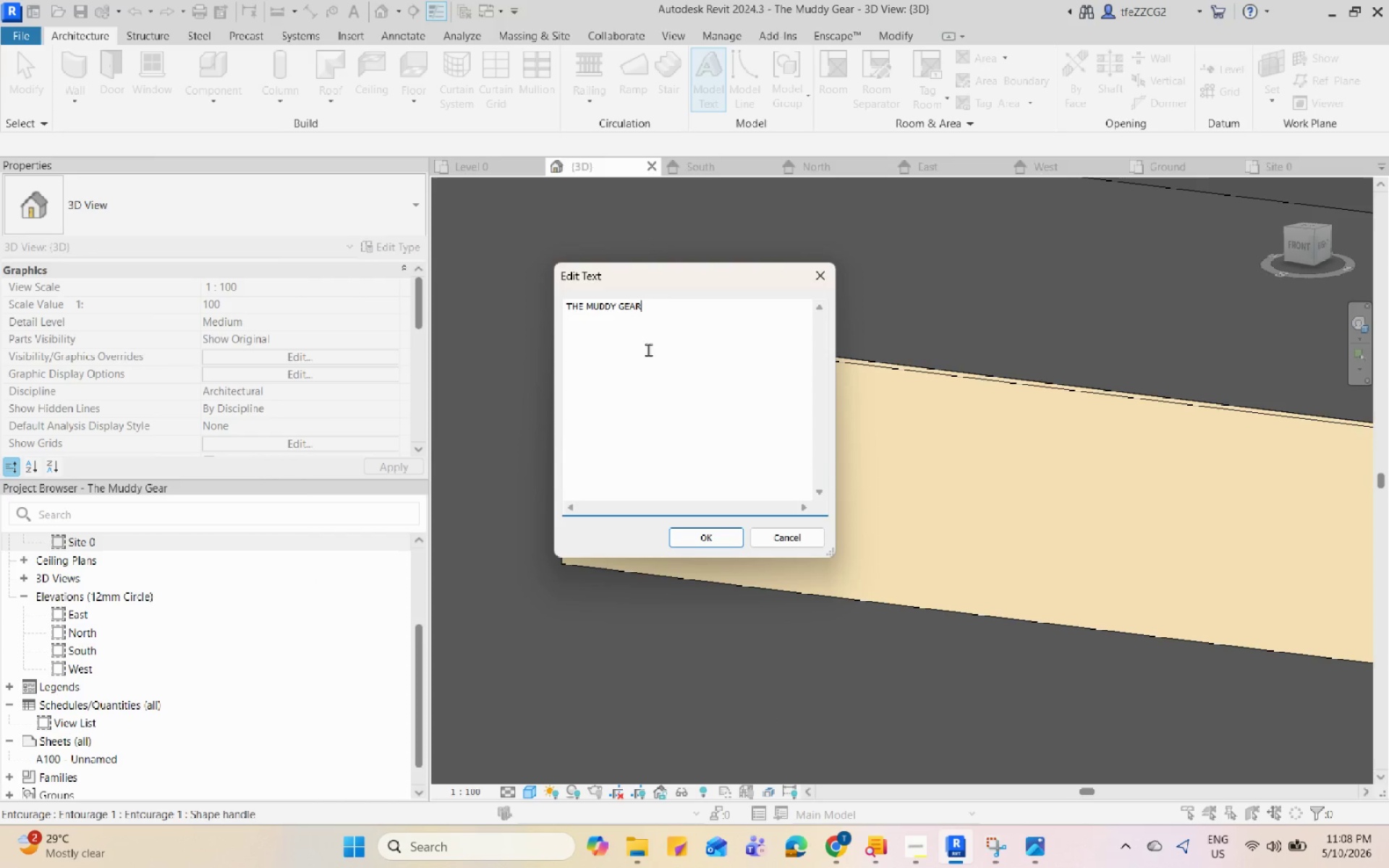 
left_click([717, 527])
 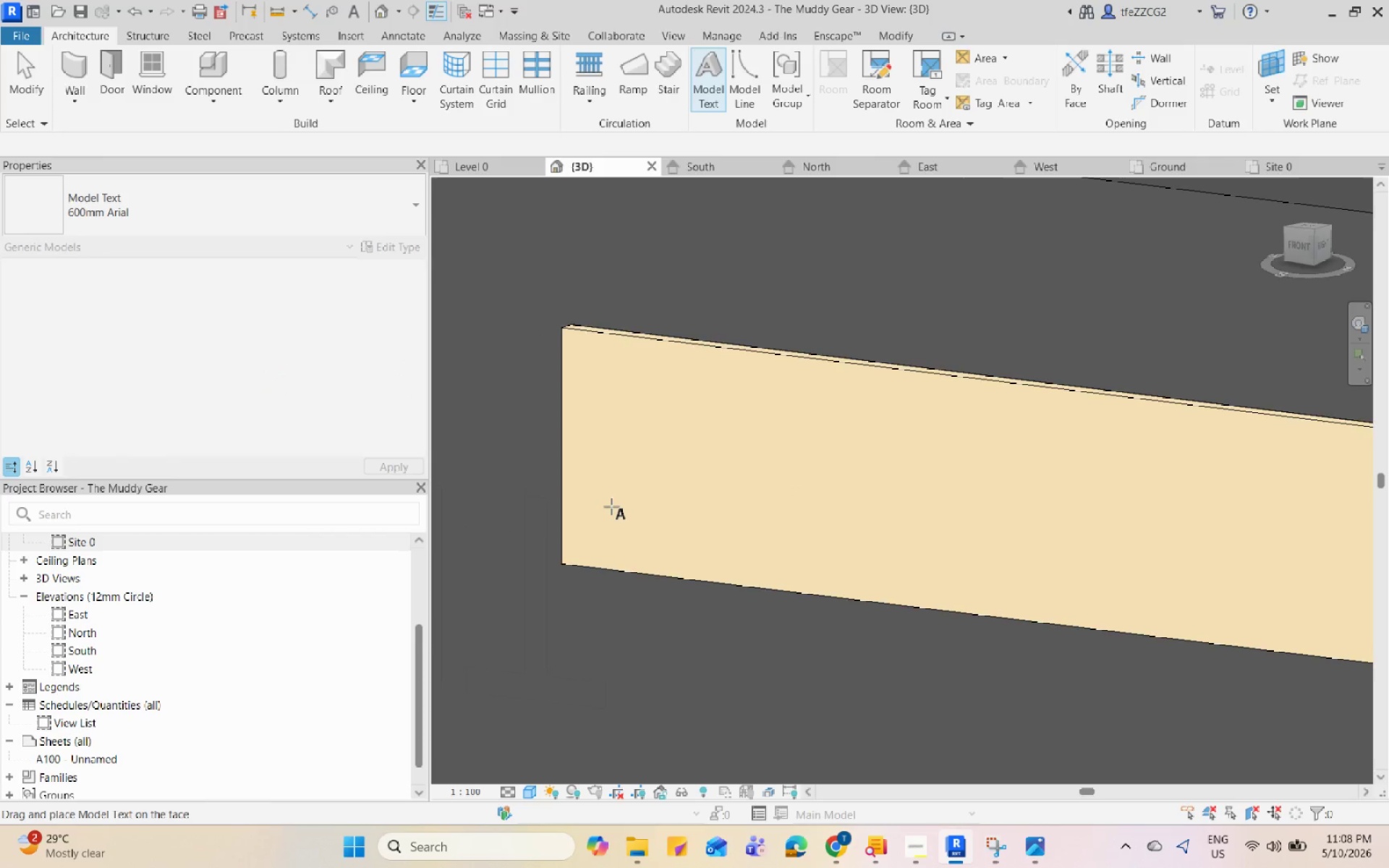 
scroll: coordinate [951, 462], scroll_direction: down, amount: 10.0
 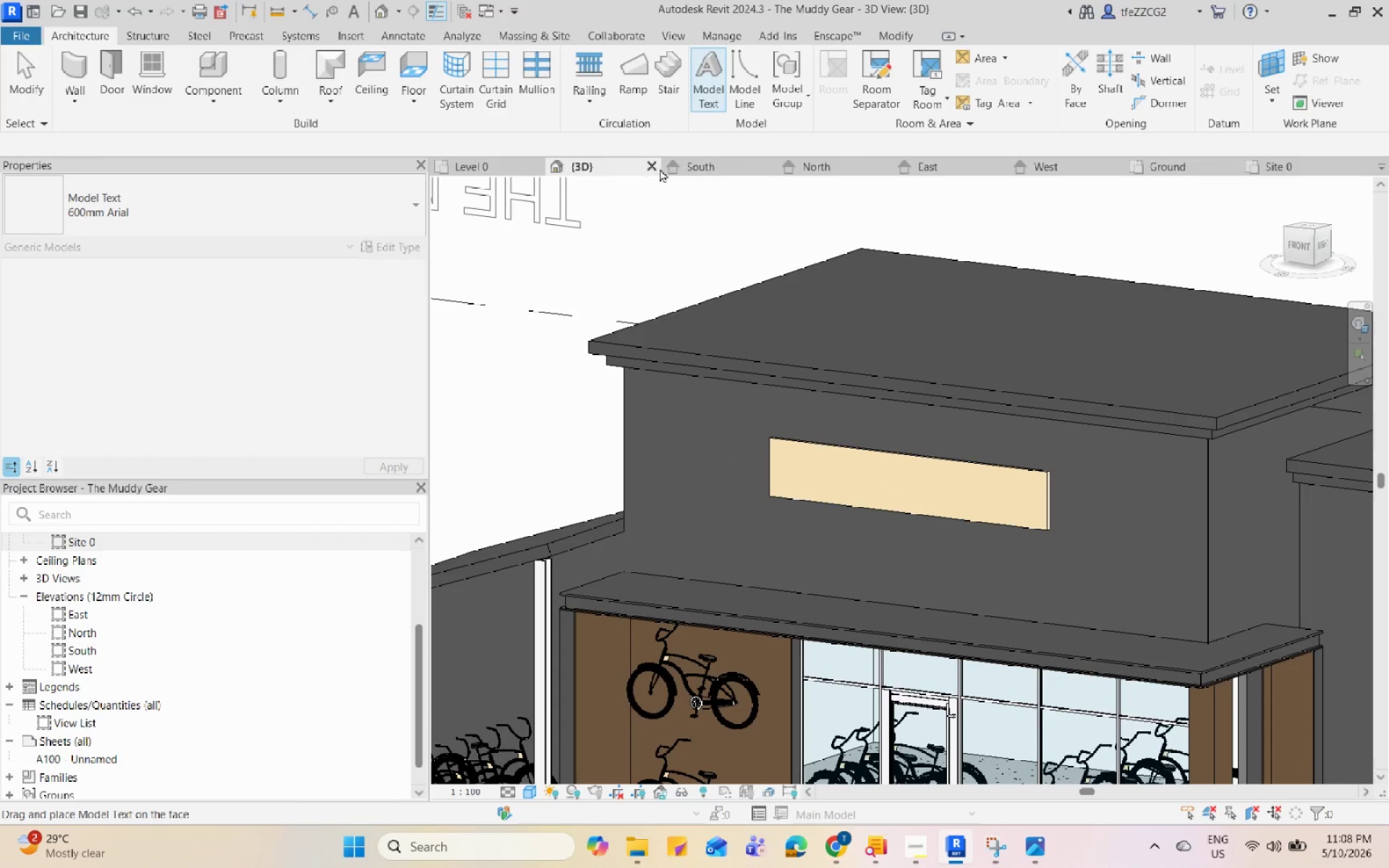 
left_click([692, 166])
 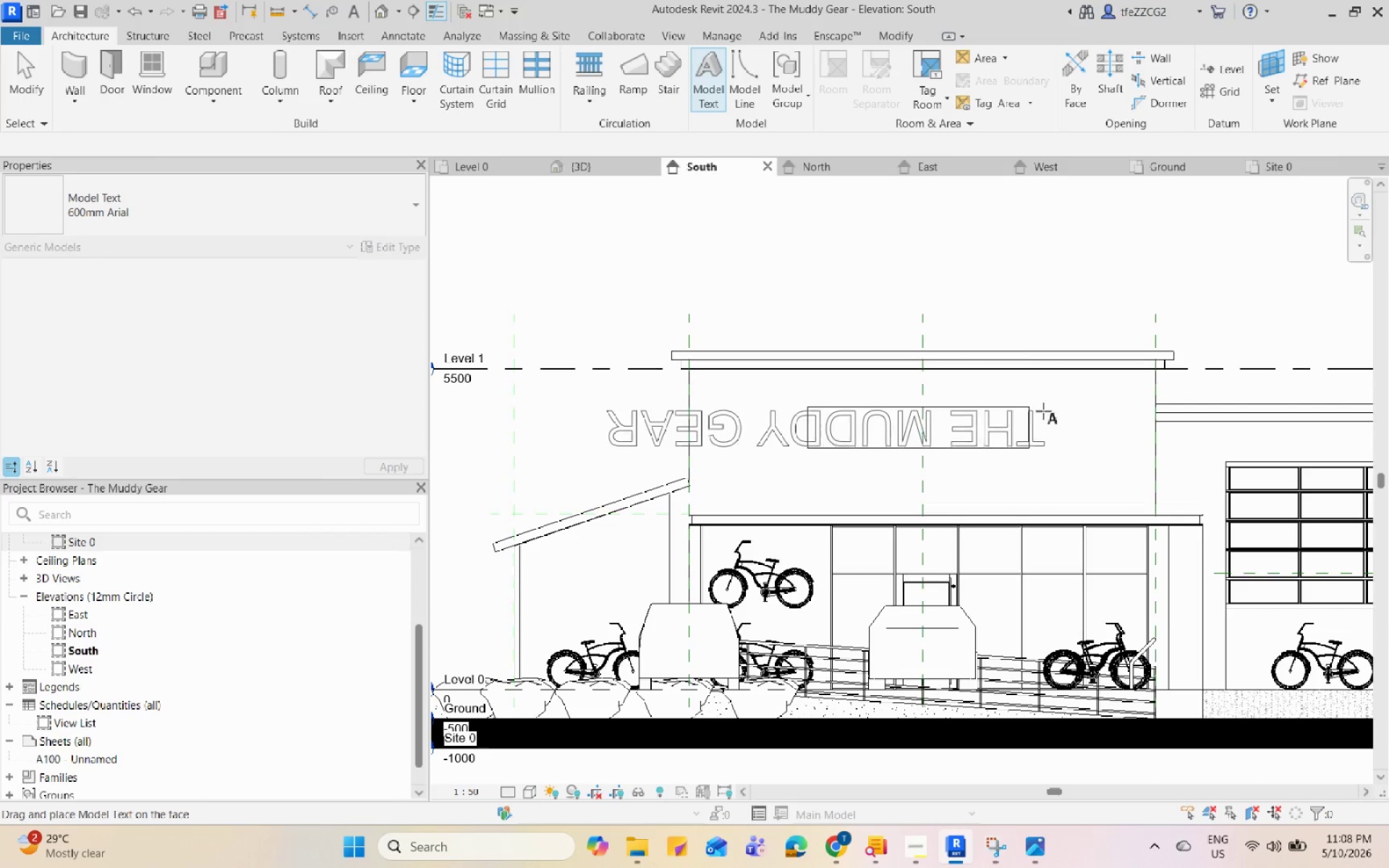 
scroll: coordinate [1024, 415], scroll_direction: up, amount: 3.0
 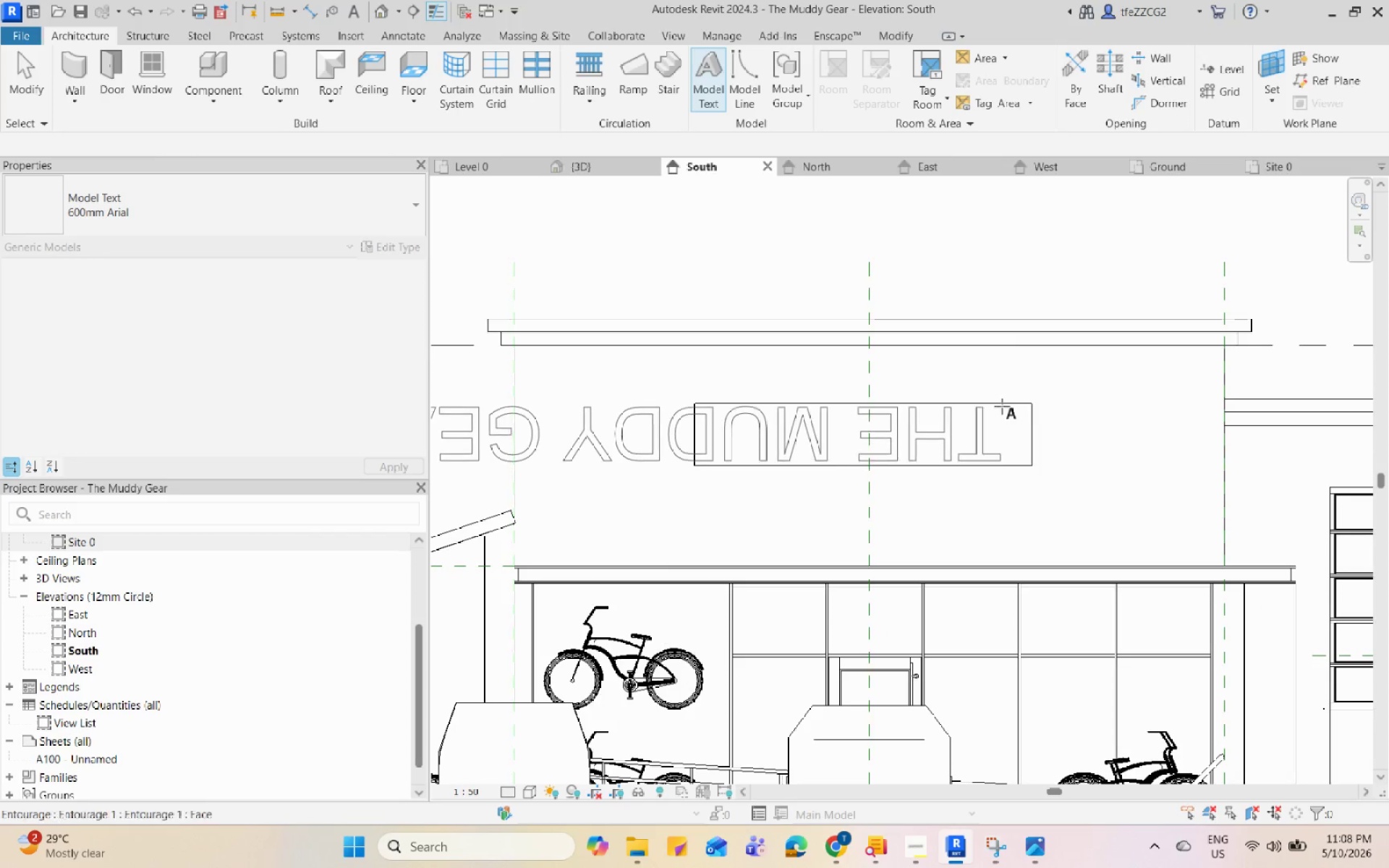 
left_click([1003, 403])
 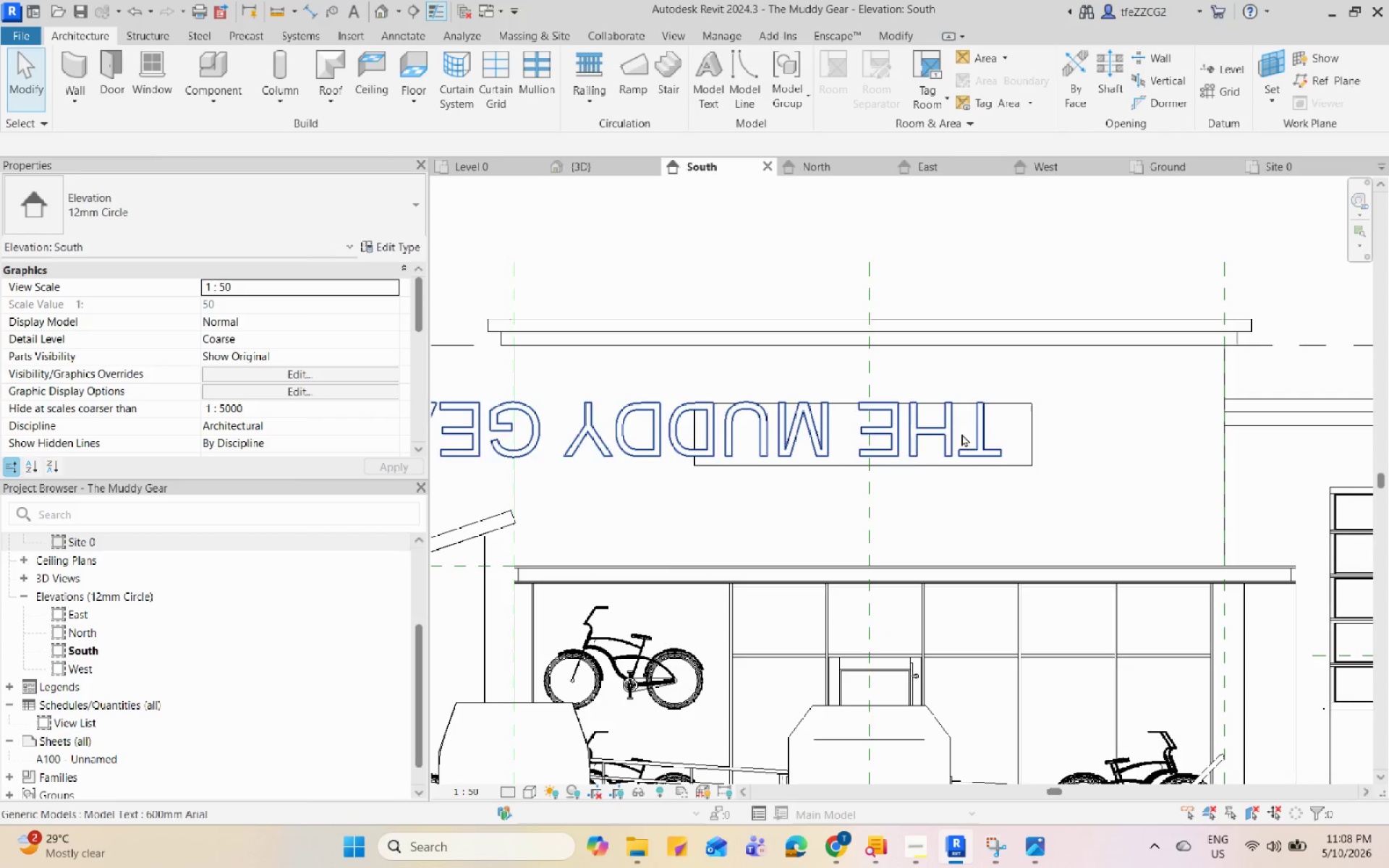 
left_click([948, 431])
 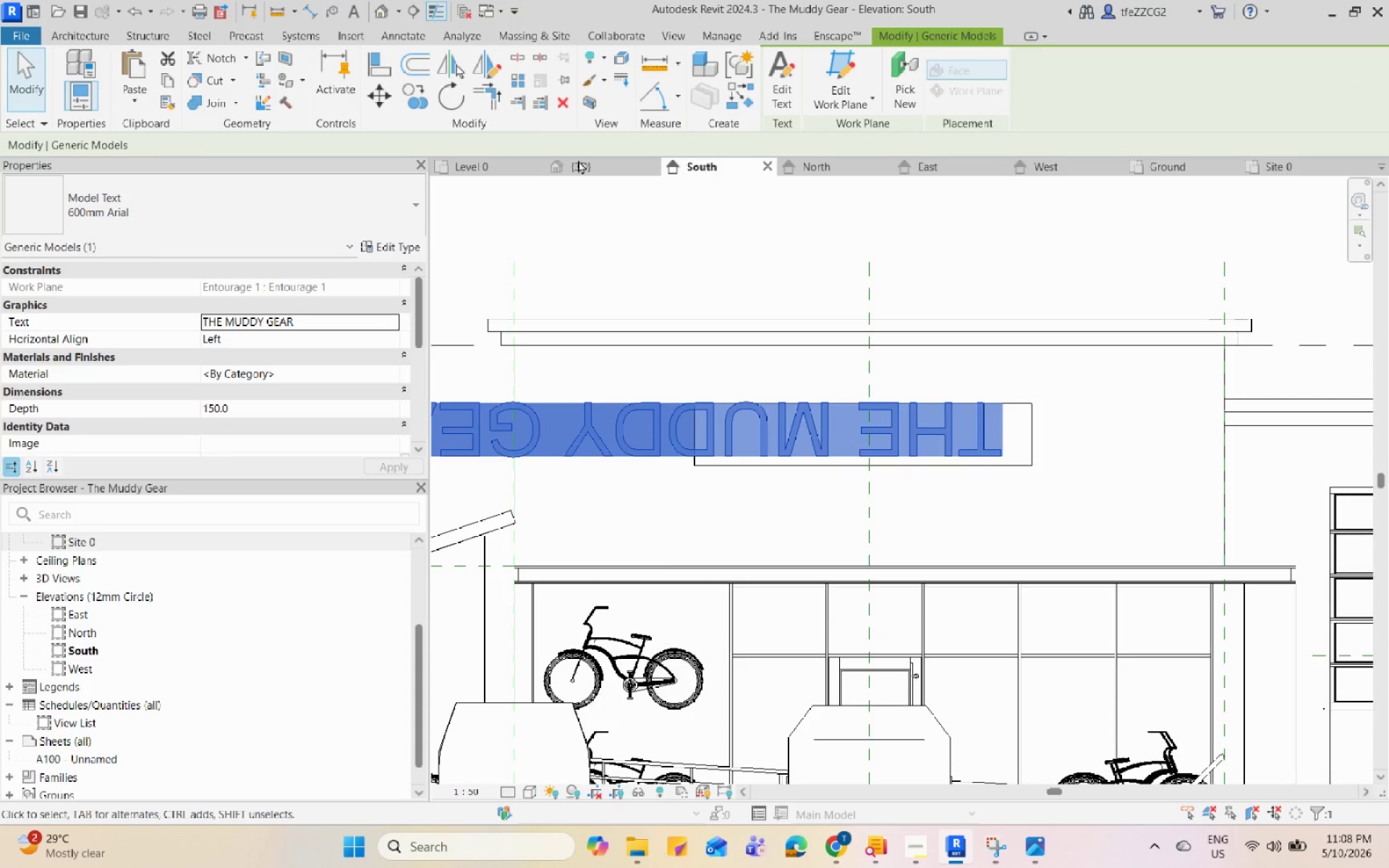 
left_click([585, 162])
 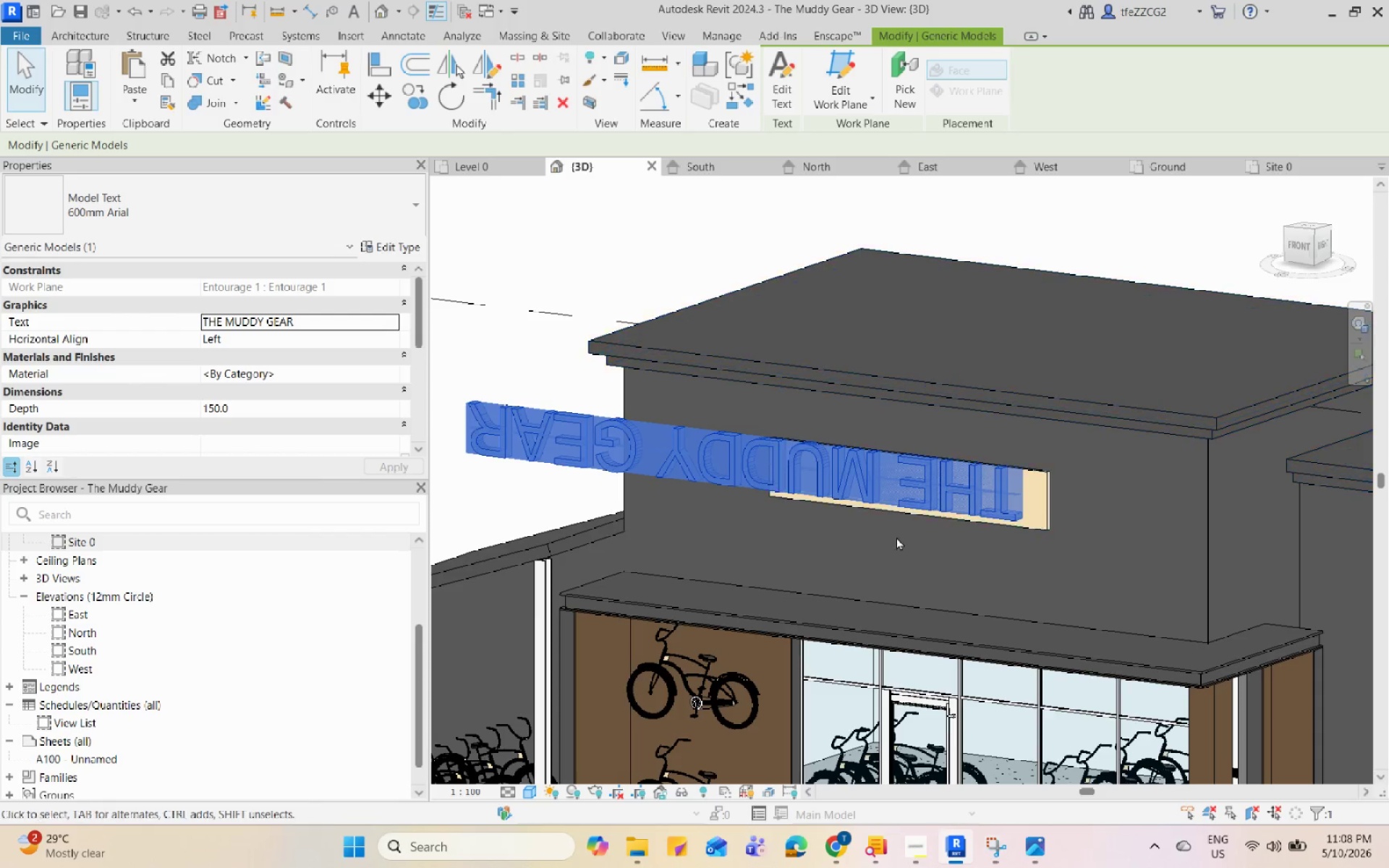 
key(Shift+ShiftLeft)
 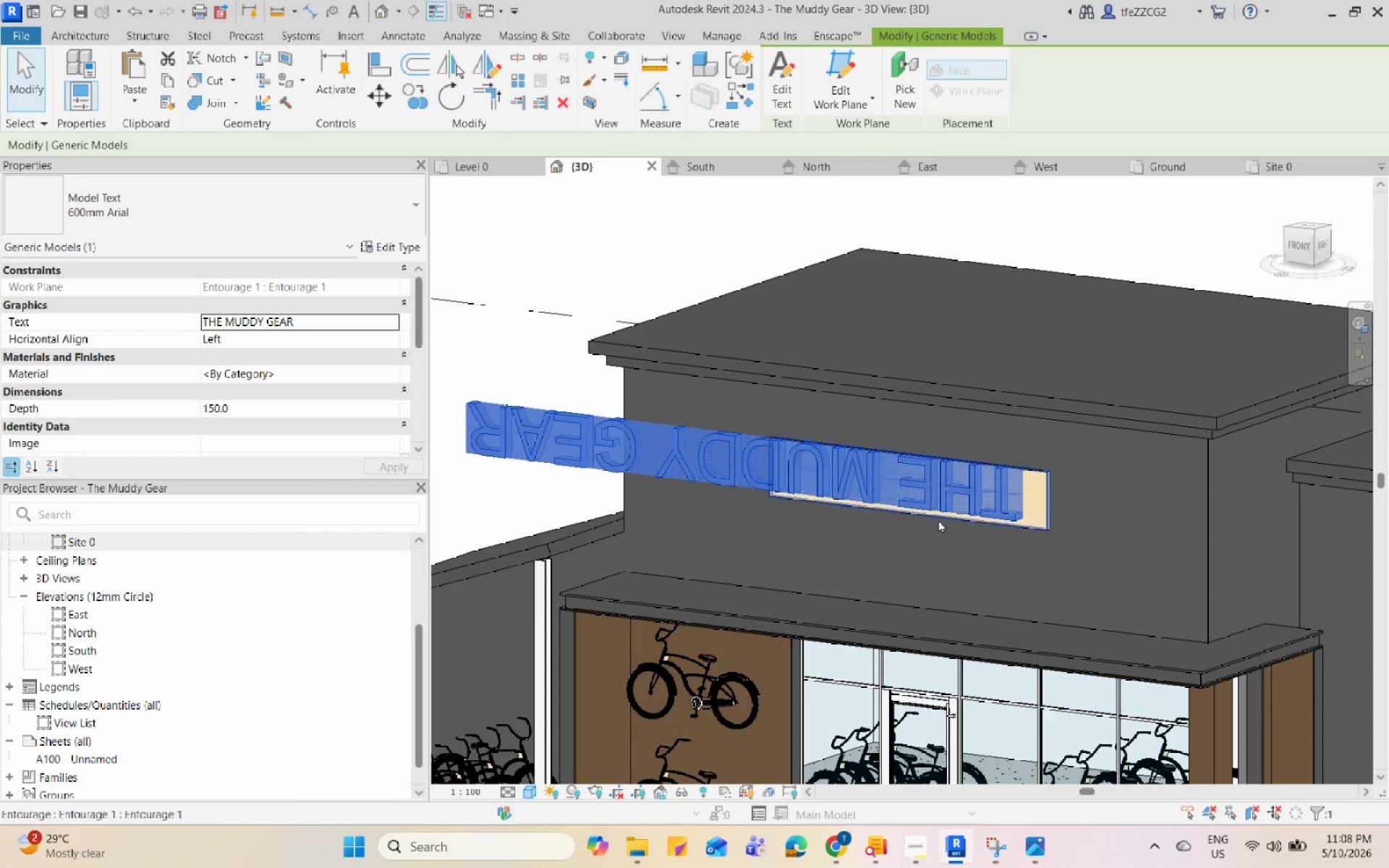 
key(Escape)
 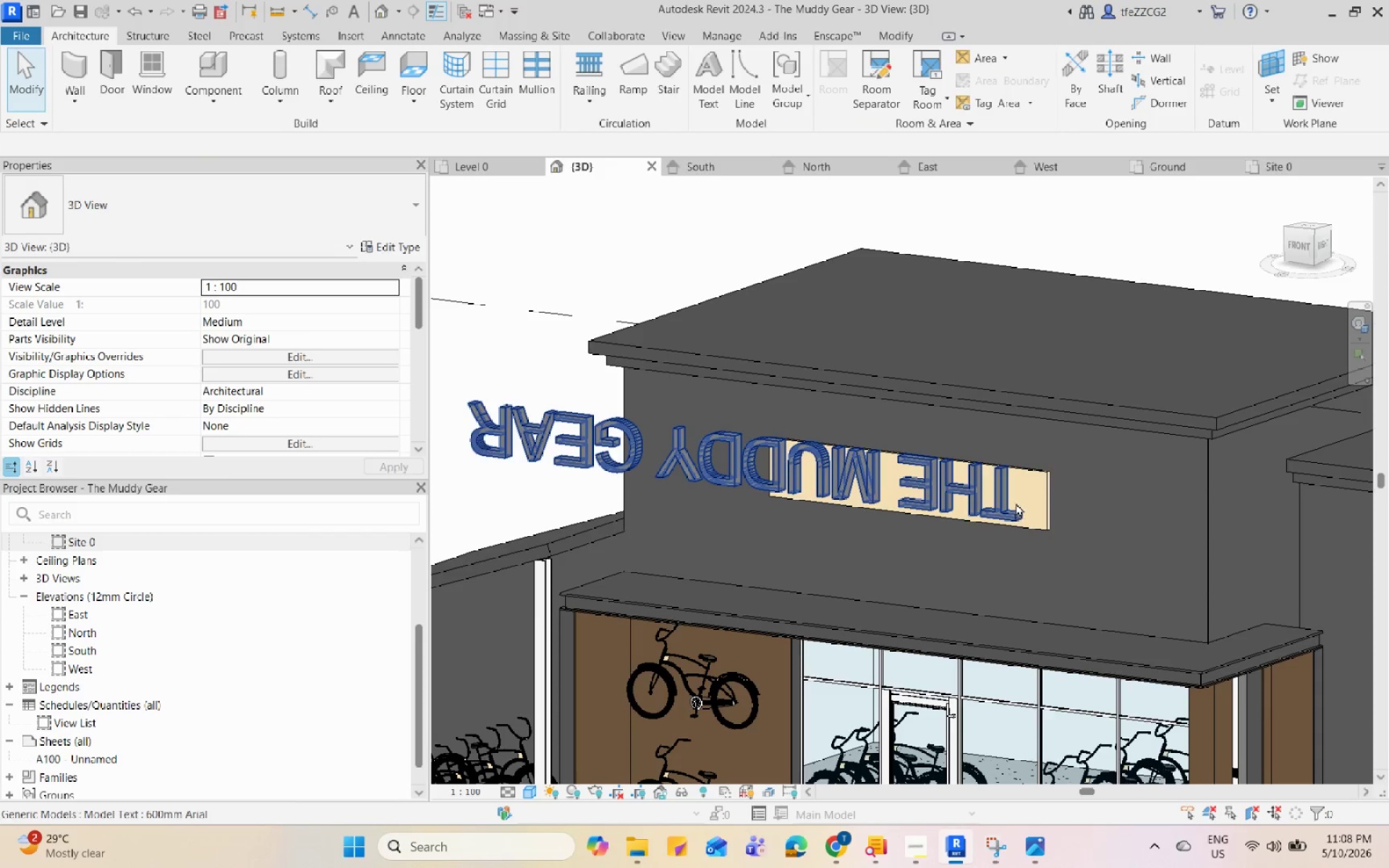 
left_click([993, 486])
 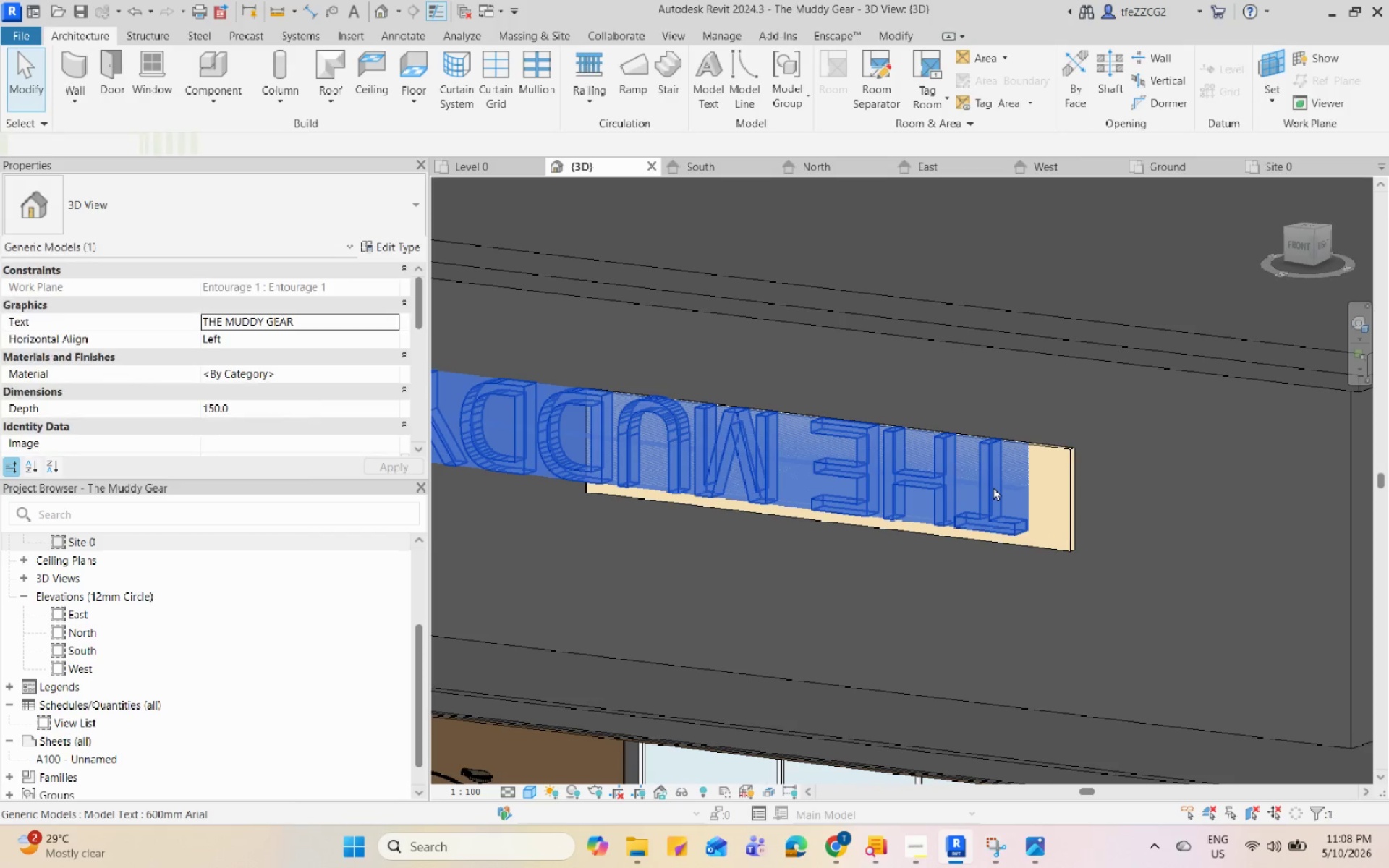 
scroll: coordinate [1016, 502], scroll_direction: up, amount: 4.0
 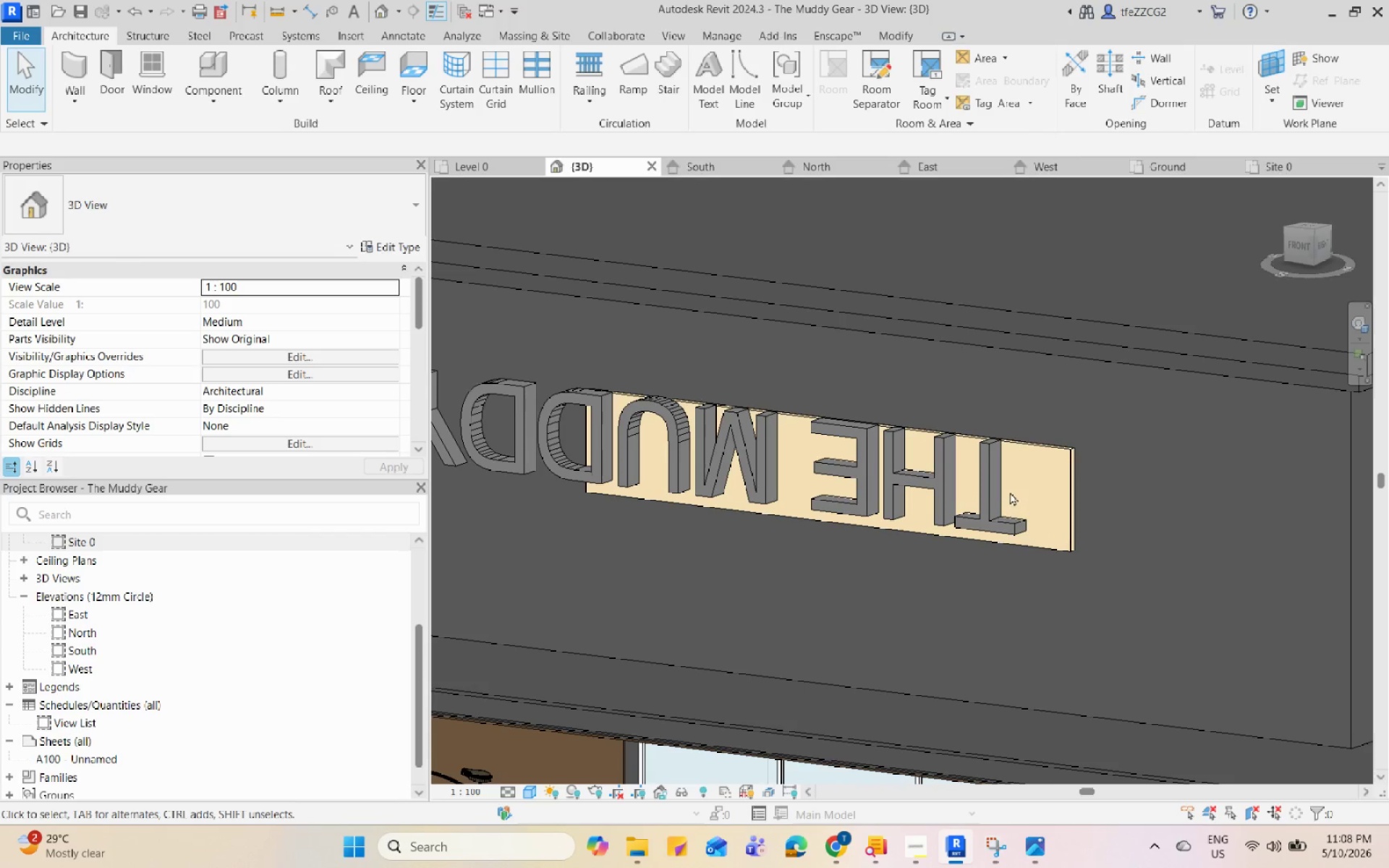 
scroll: coordinate [989, 497], scroll_direction: down, amount: 5.0
 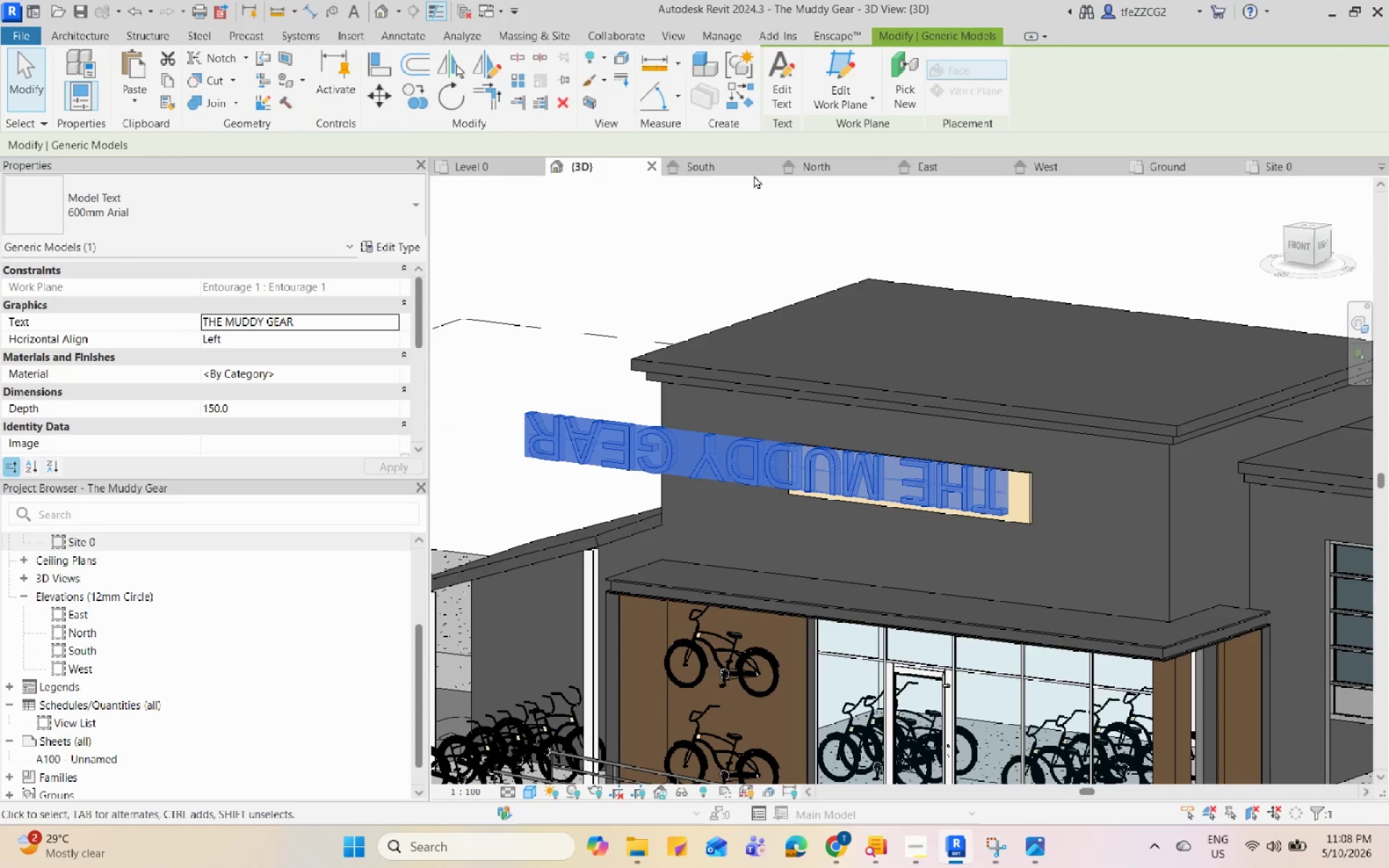 
left_click([748, 170])
 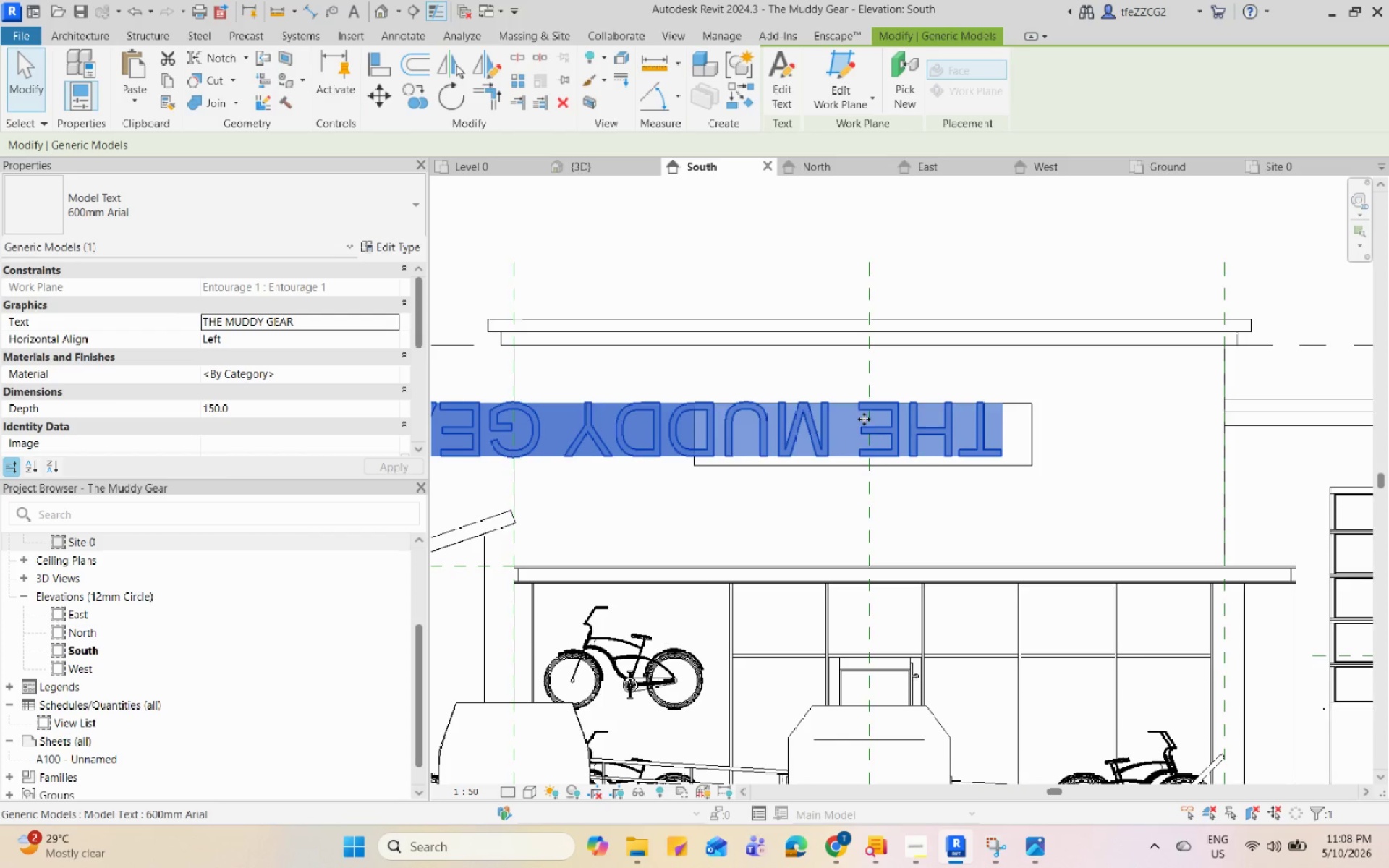 
scroll: coordinate [875, 465], scroll_direction: down, amount: 6.0
 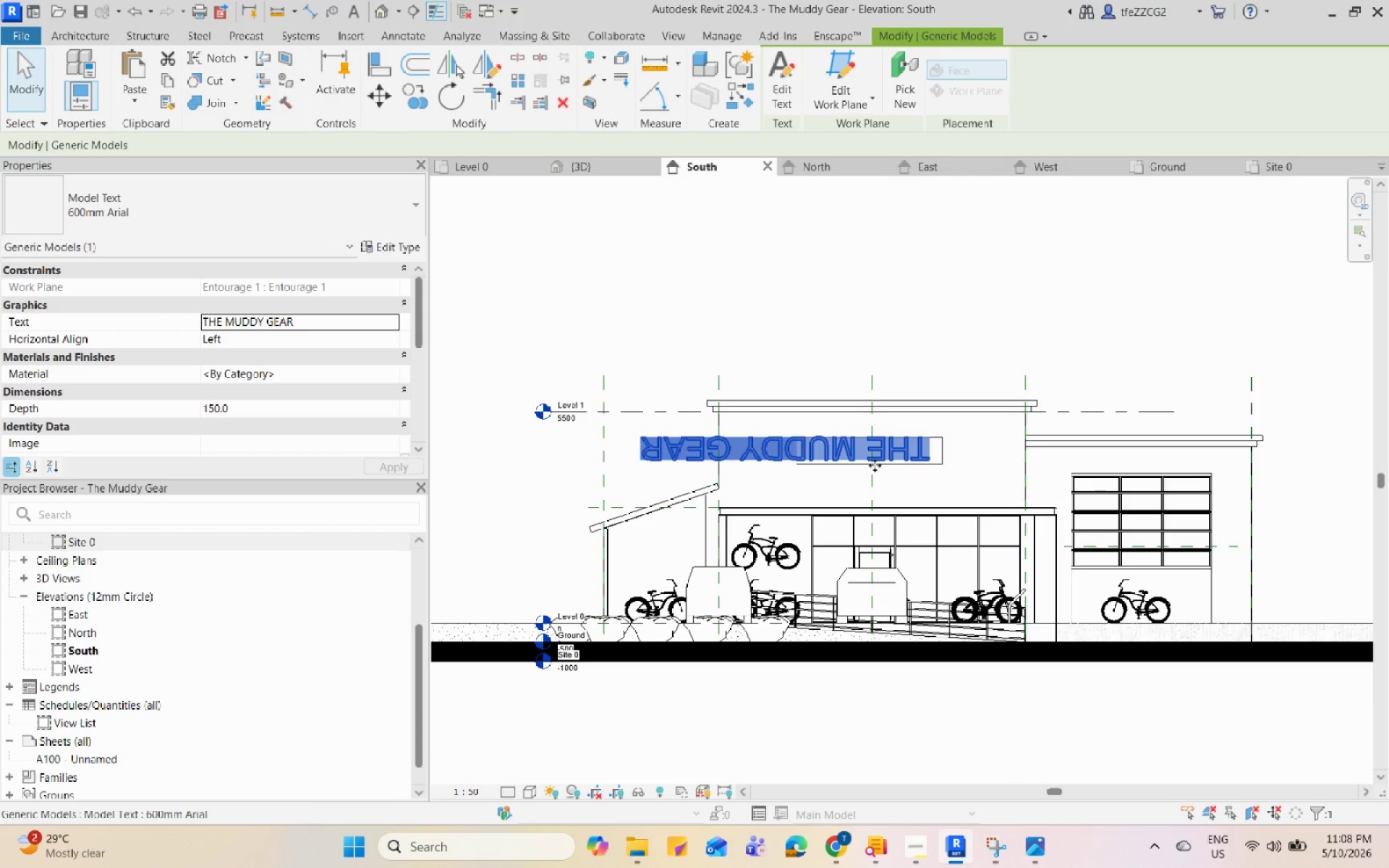 
type(ro)
 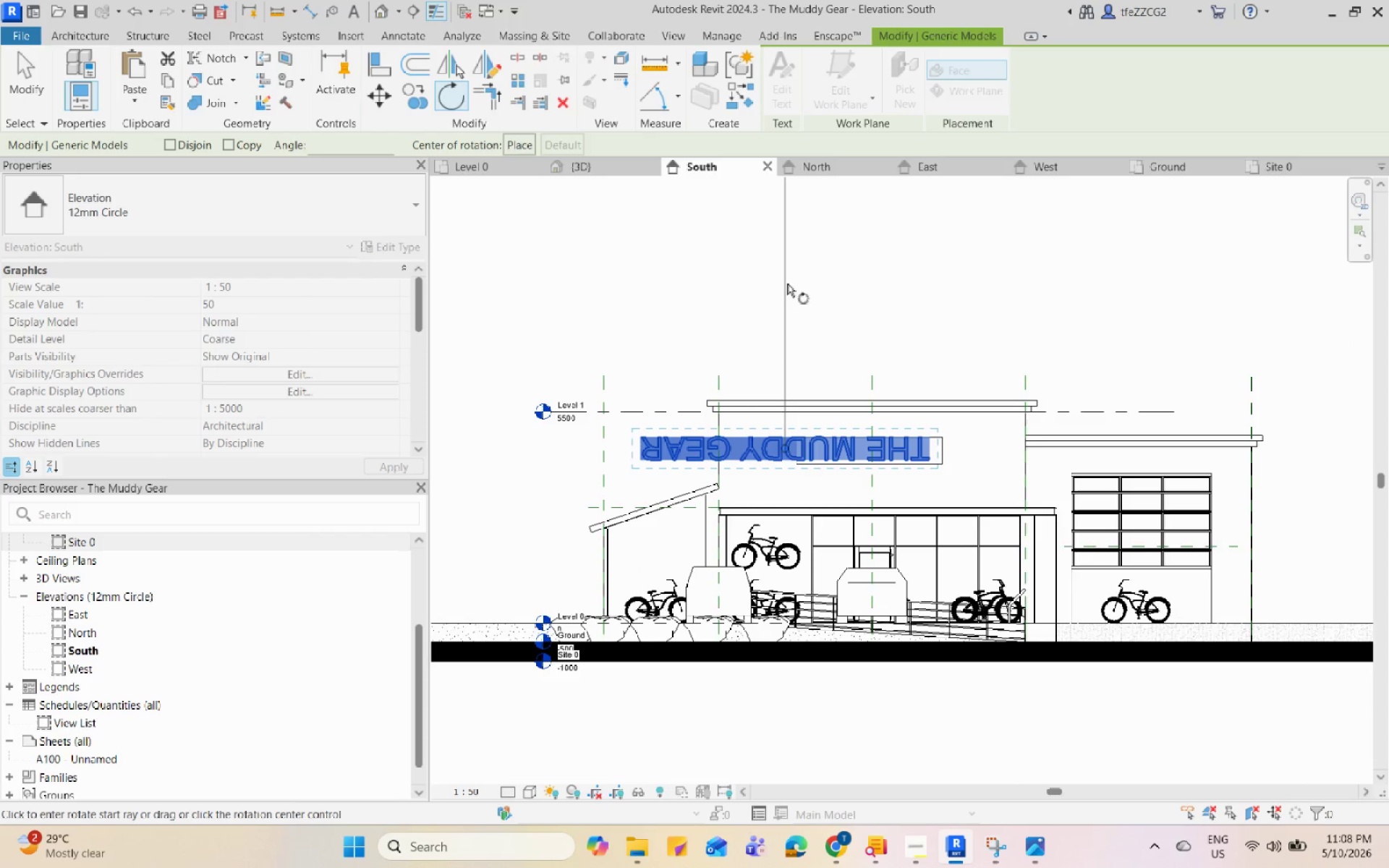 
left_click([791, 281])
 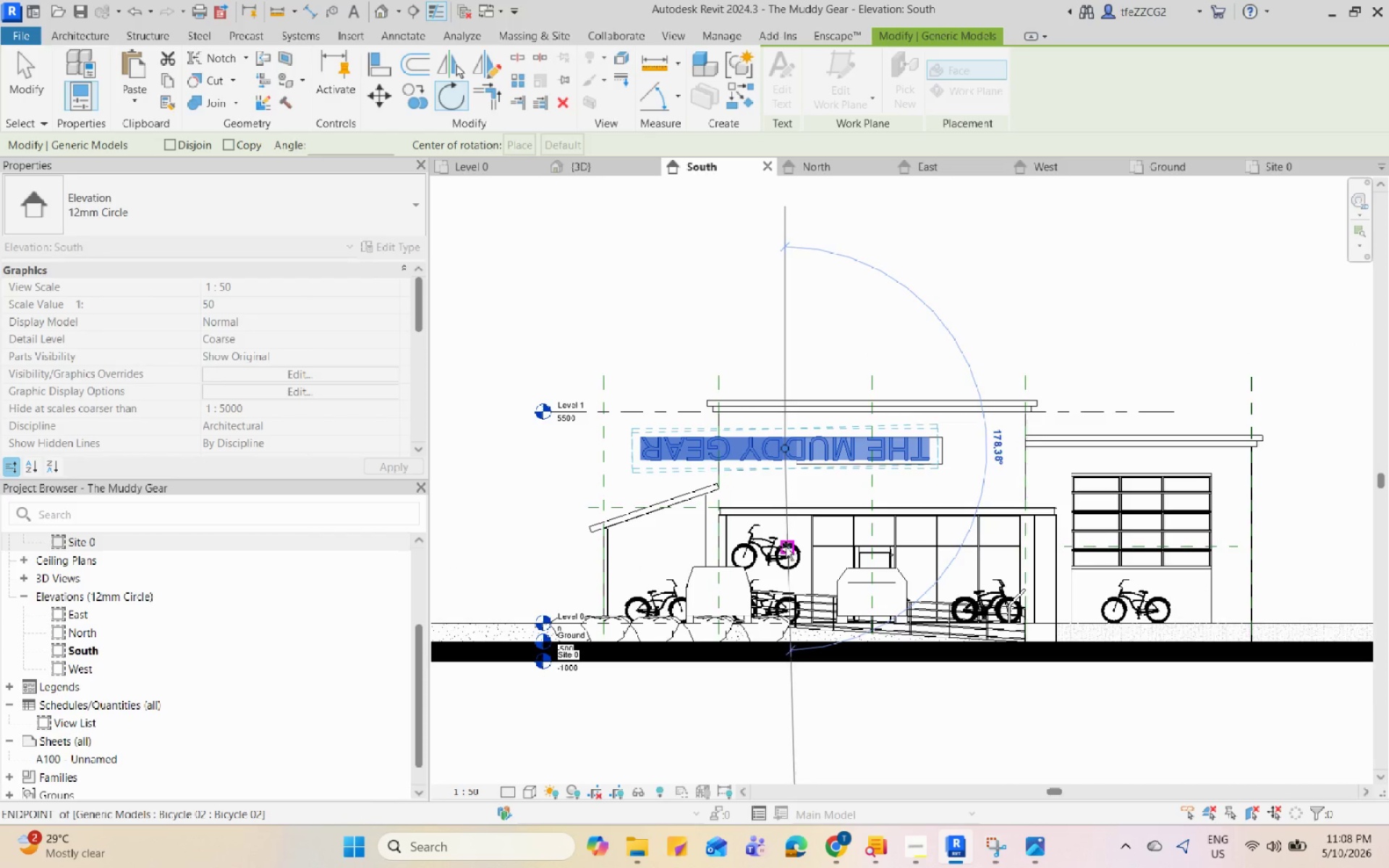 
left_click([785, 547])
 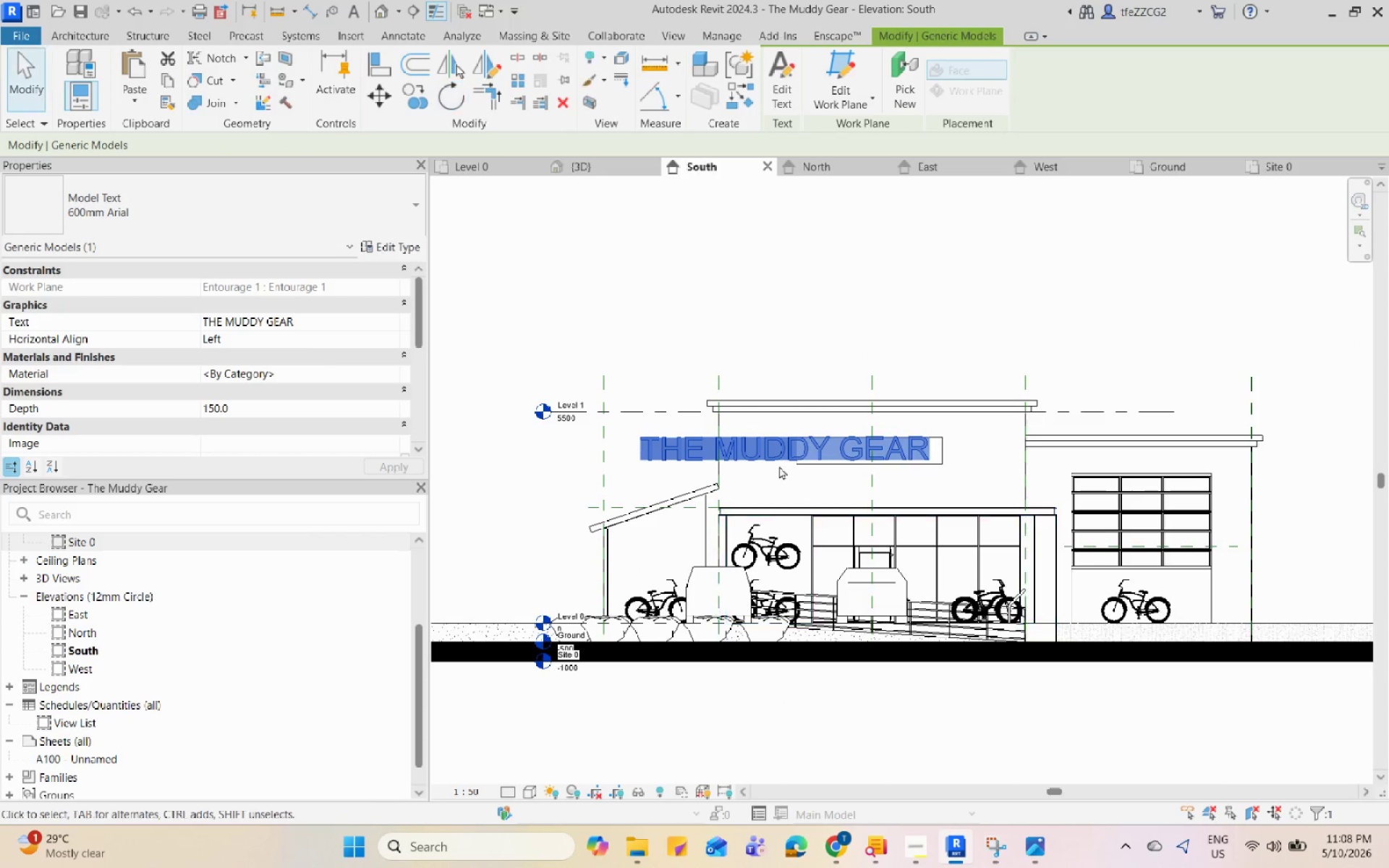 
scroll: coordinate [608, 436], scroll_direction: up, amount: 9.0
 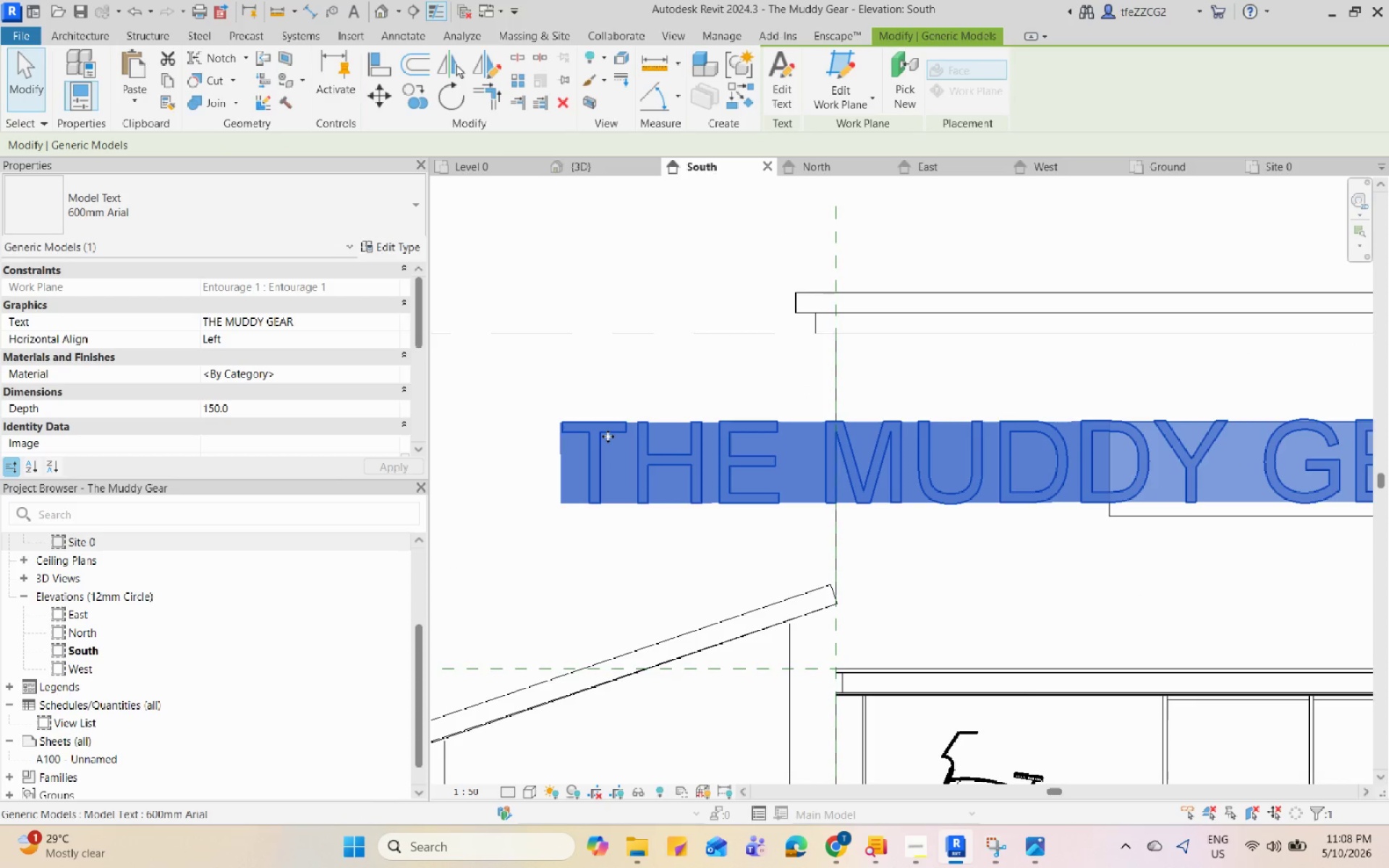 
double_click([608, 436])
 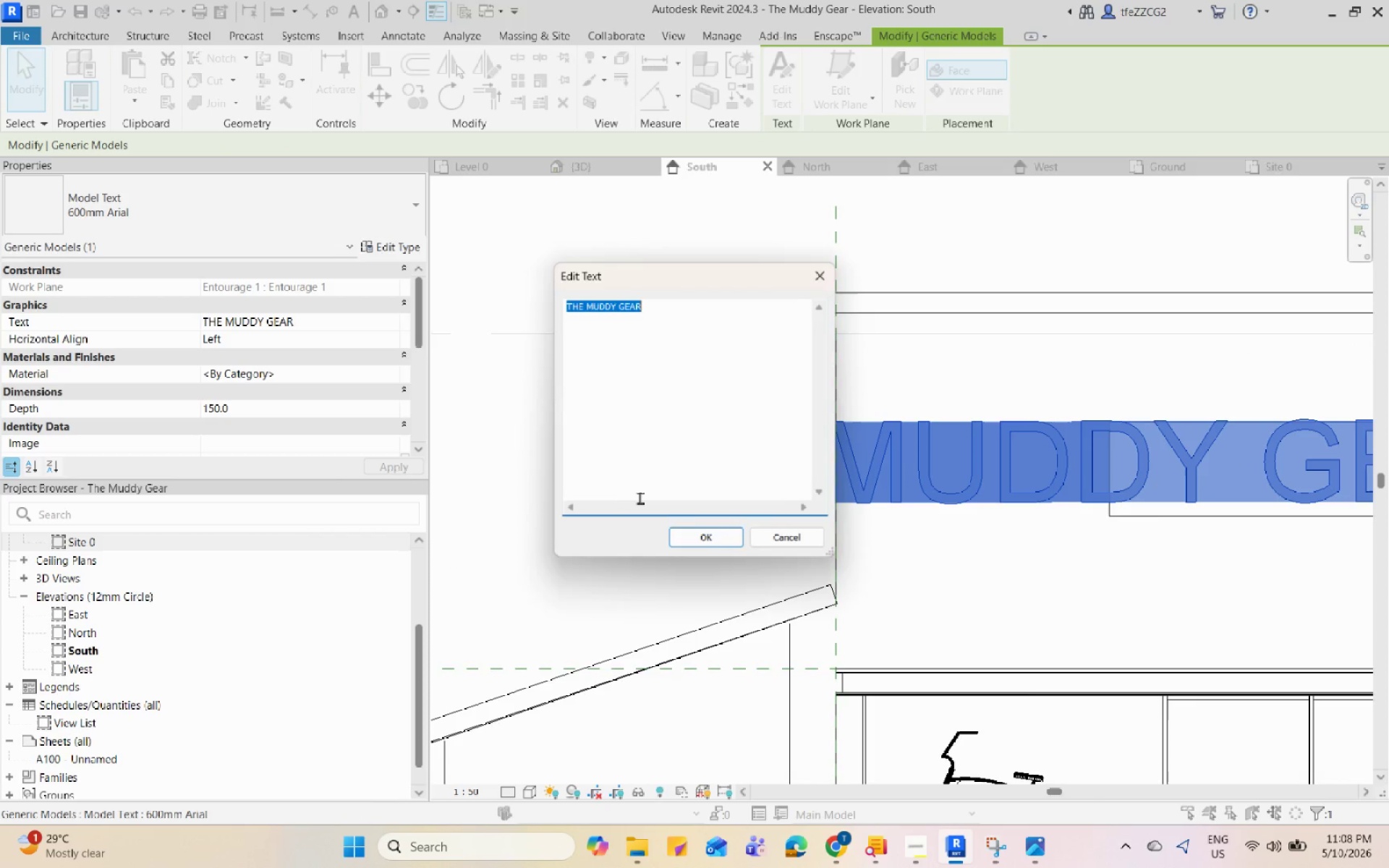 
scroll: coordinate [641, 499], scroll_direction: down, amount: 3.0
 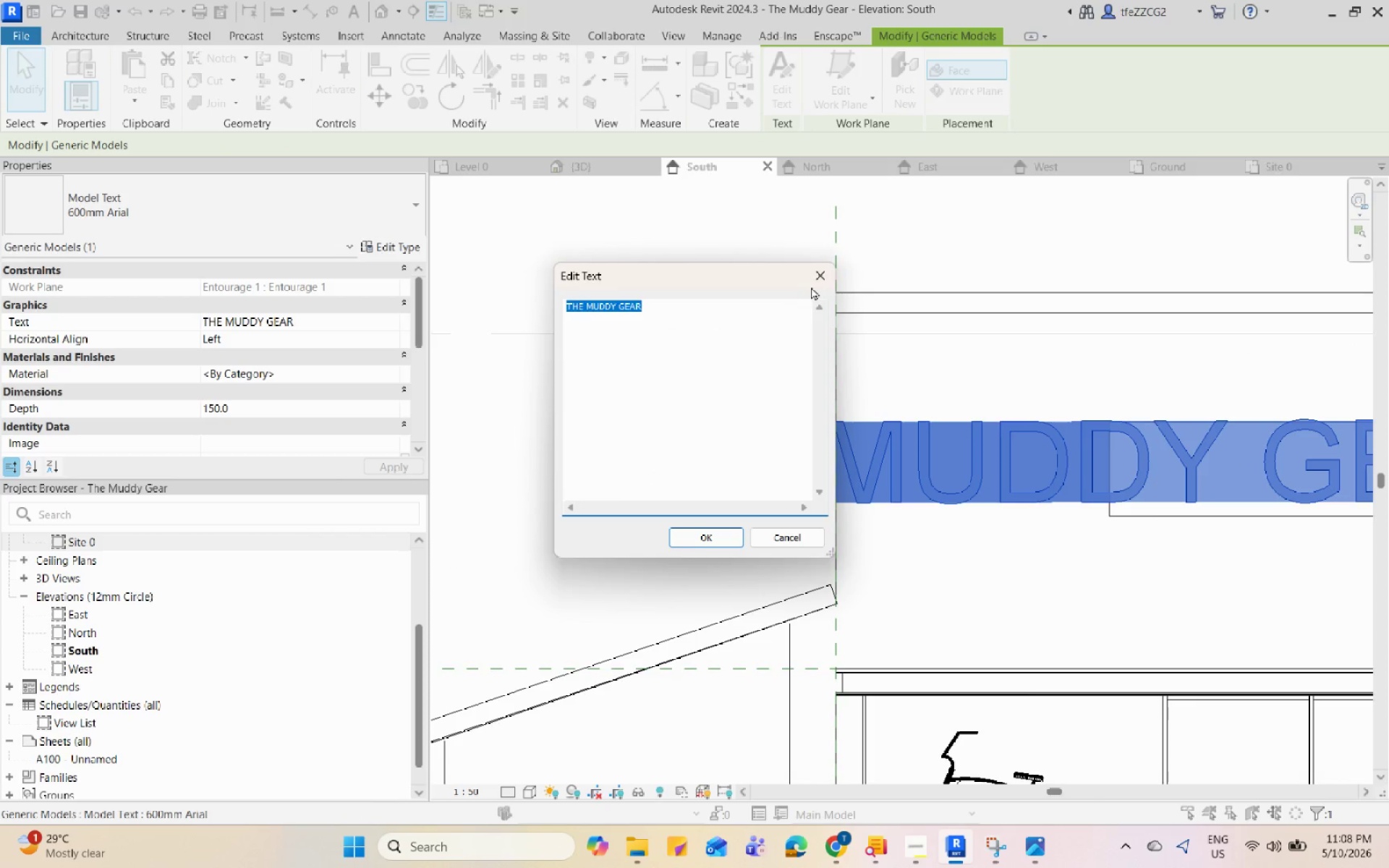 
left_click([823, 273])
 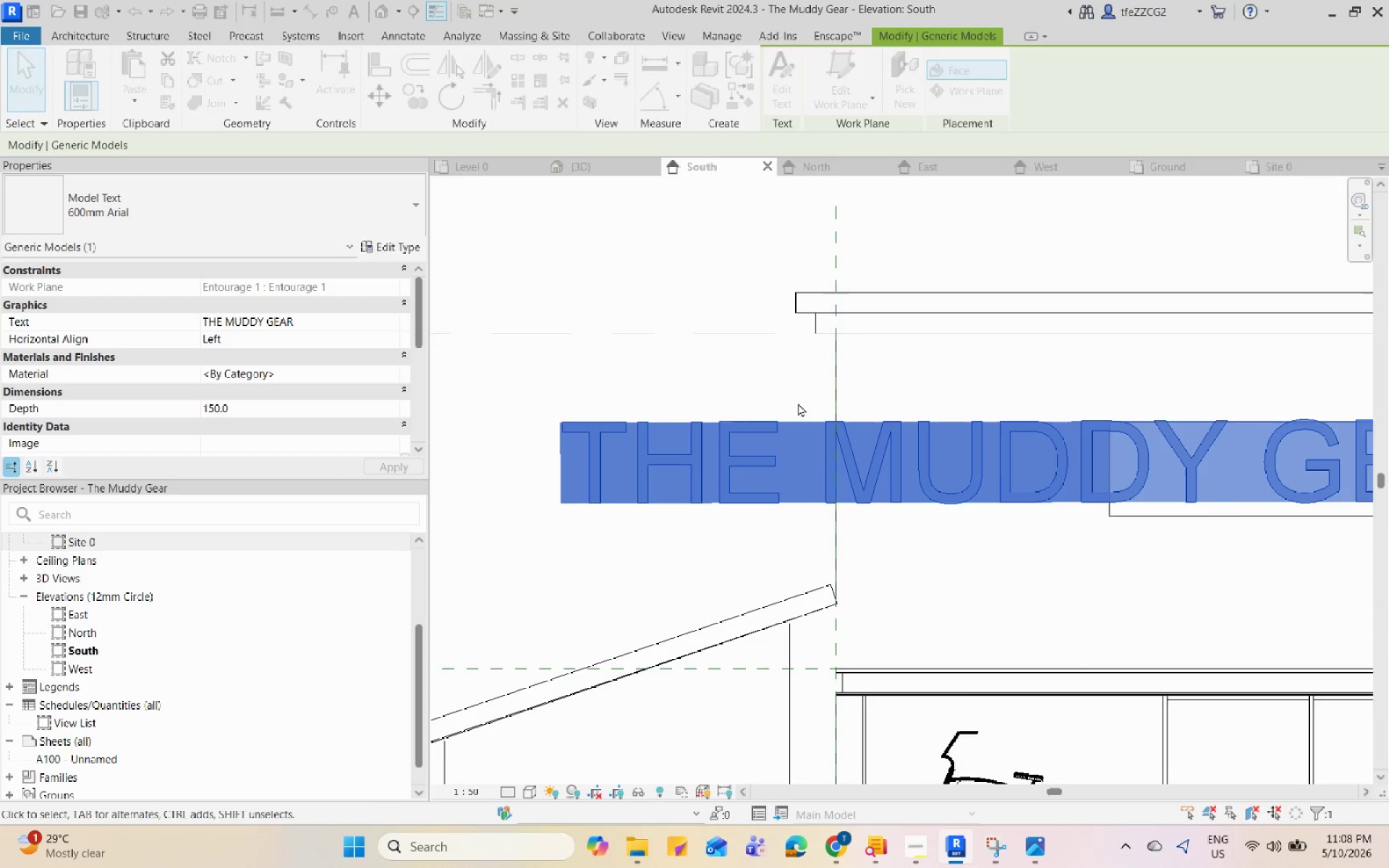 
scroll: coordinate [798, 443], scroll_direction: down, amount: 5.0
 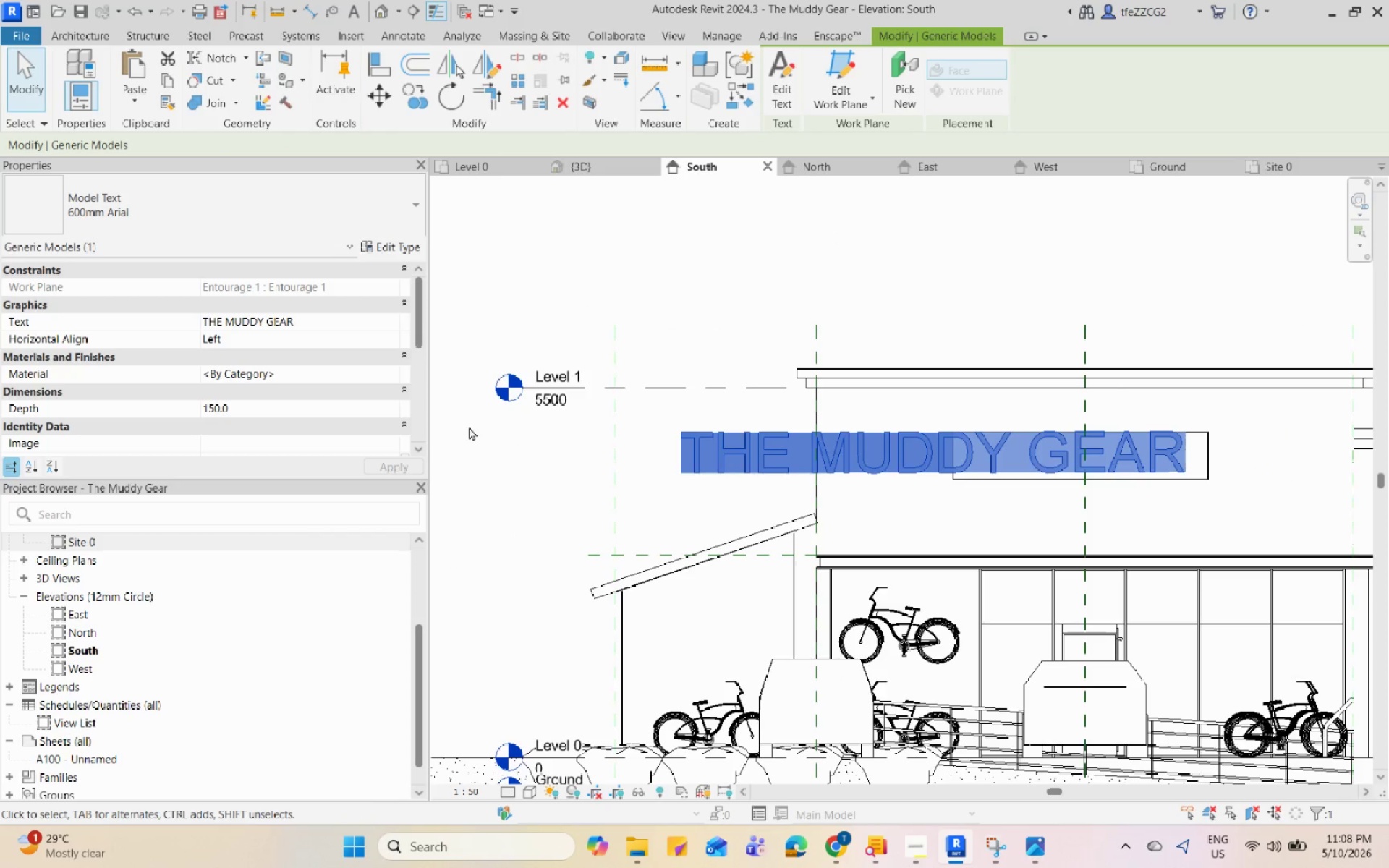 
key(Escape)
 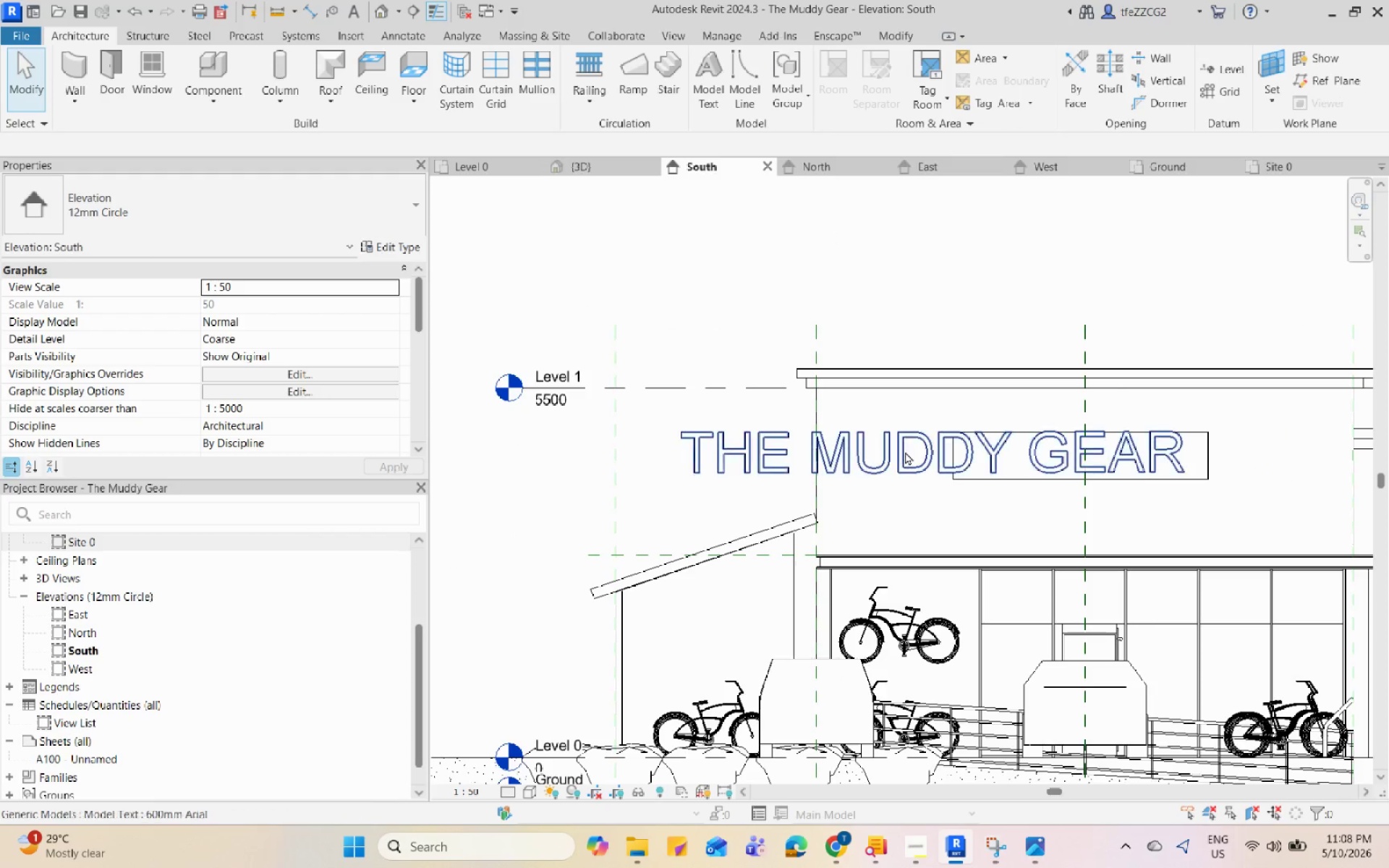 
double_click([896, 446])
 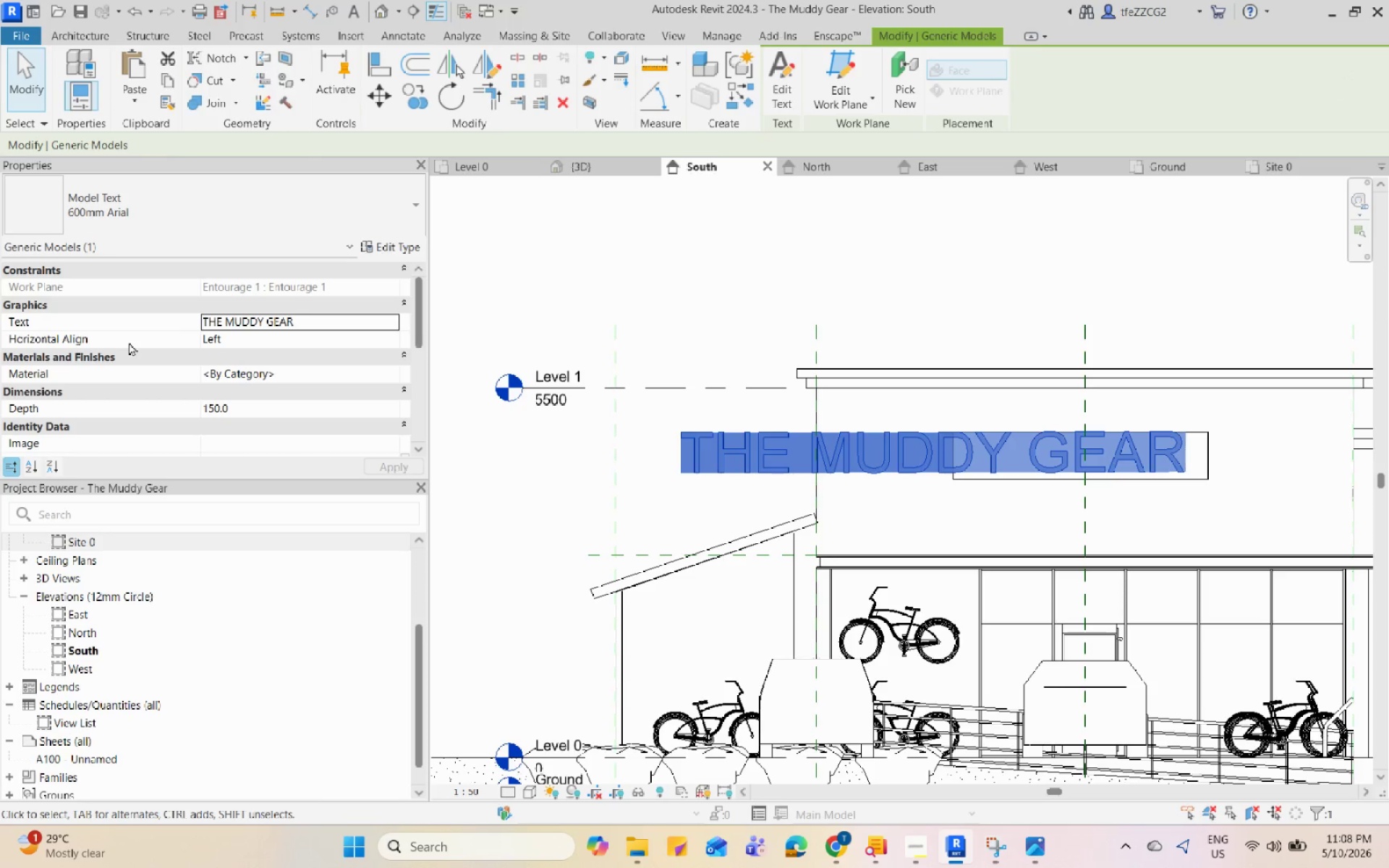 
scroll: coordinate [323, 320], scroll_direction: up, amount: 6.0
 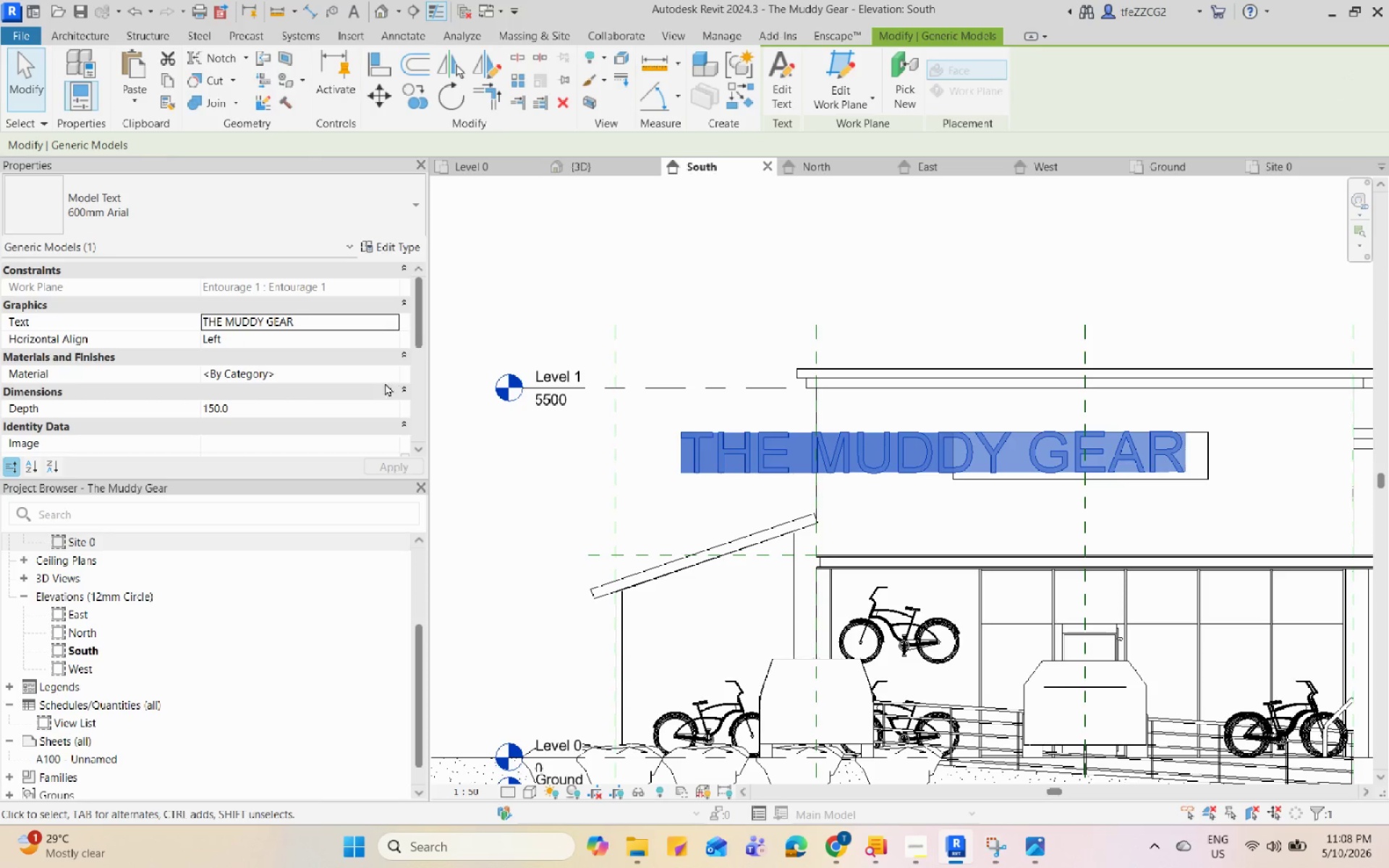 
scroll: coordinate [378, 409], scroll_direction: down, amount: 2.0
 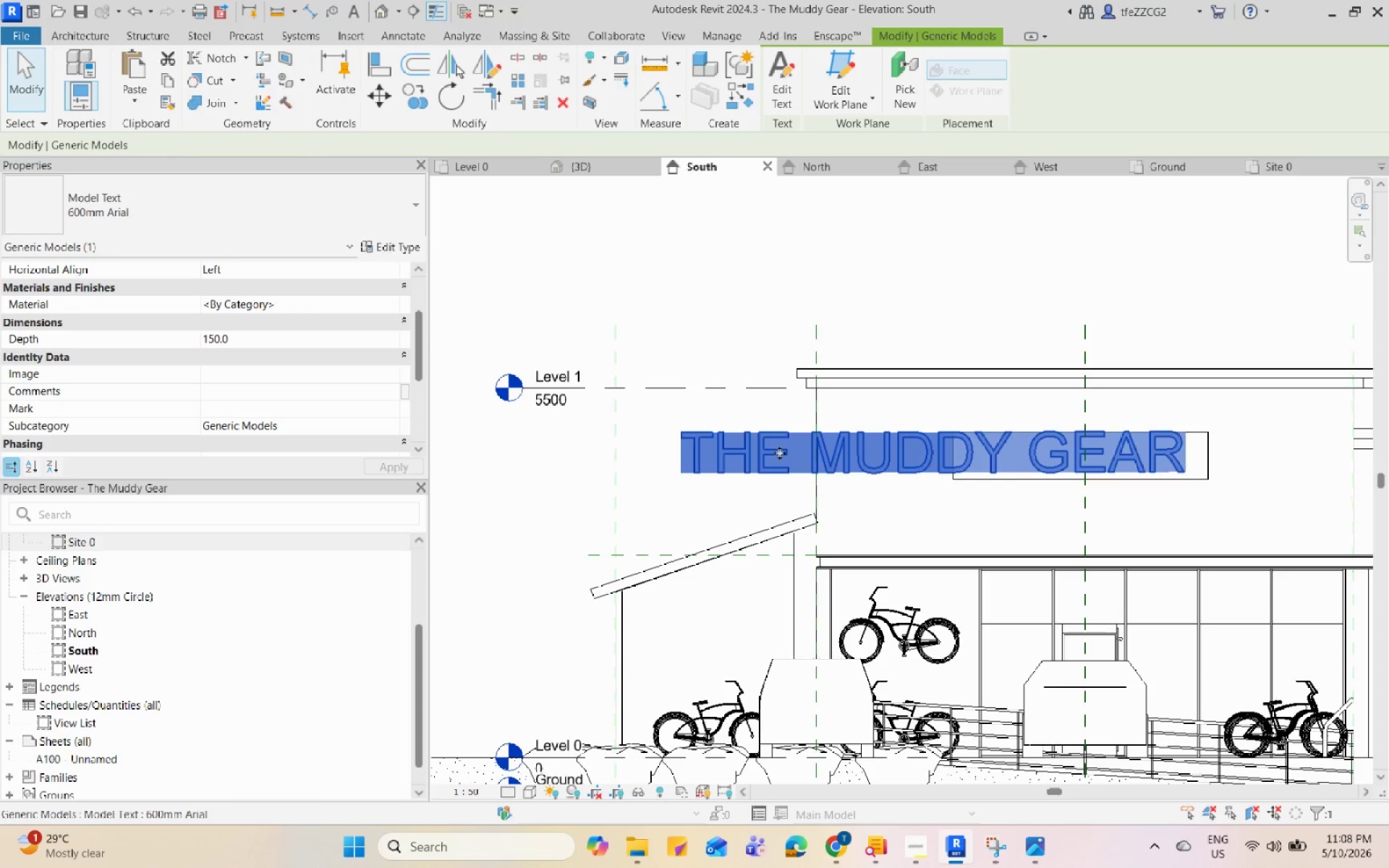 
key(Escape)
 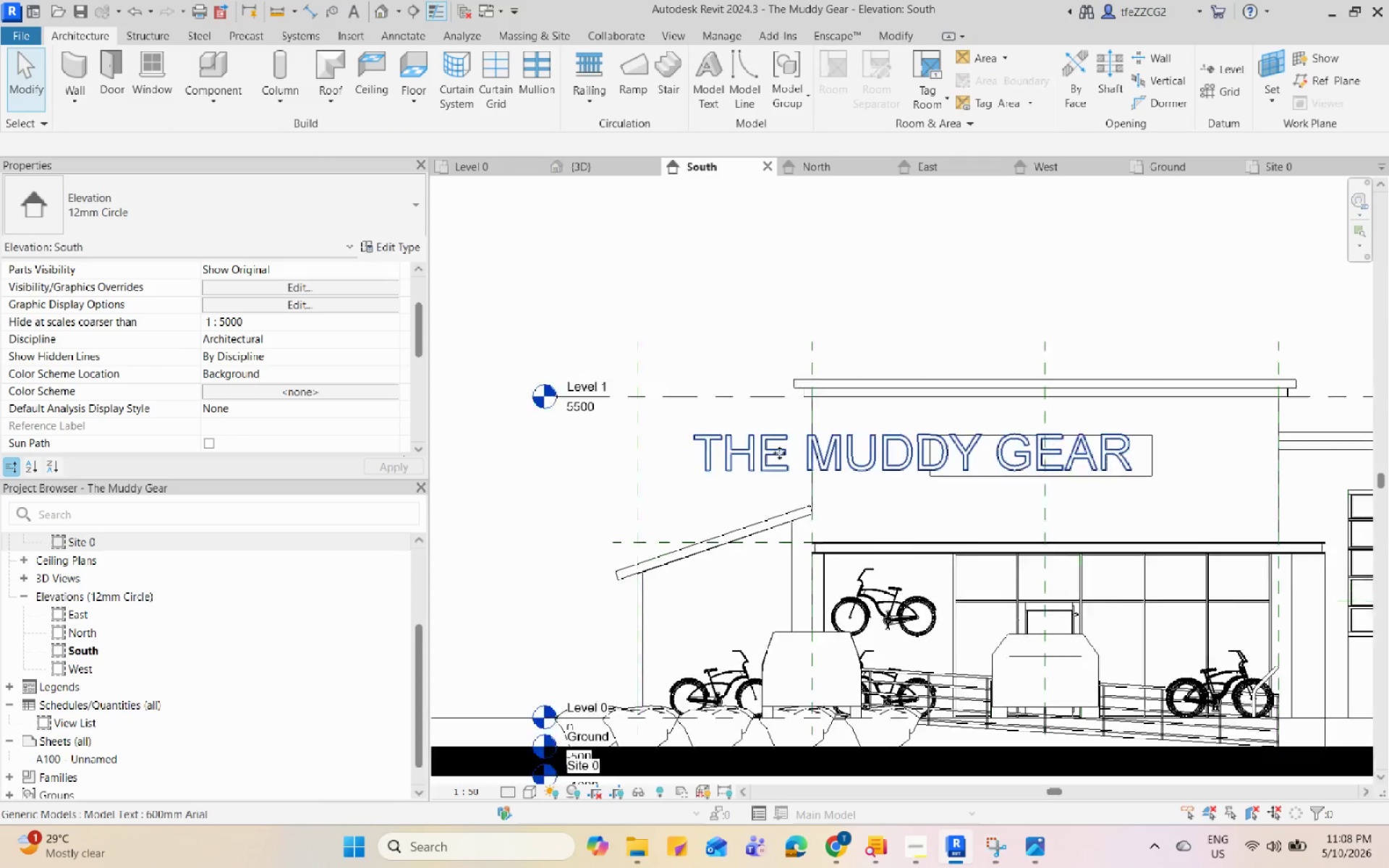 
scroll: coordinate [994, 455], scroll_direction: up, amount: 1.0
 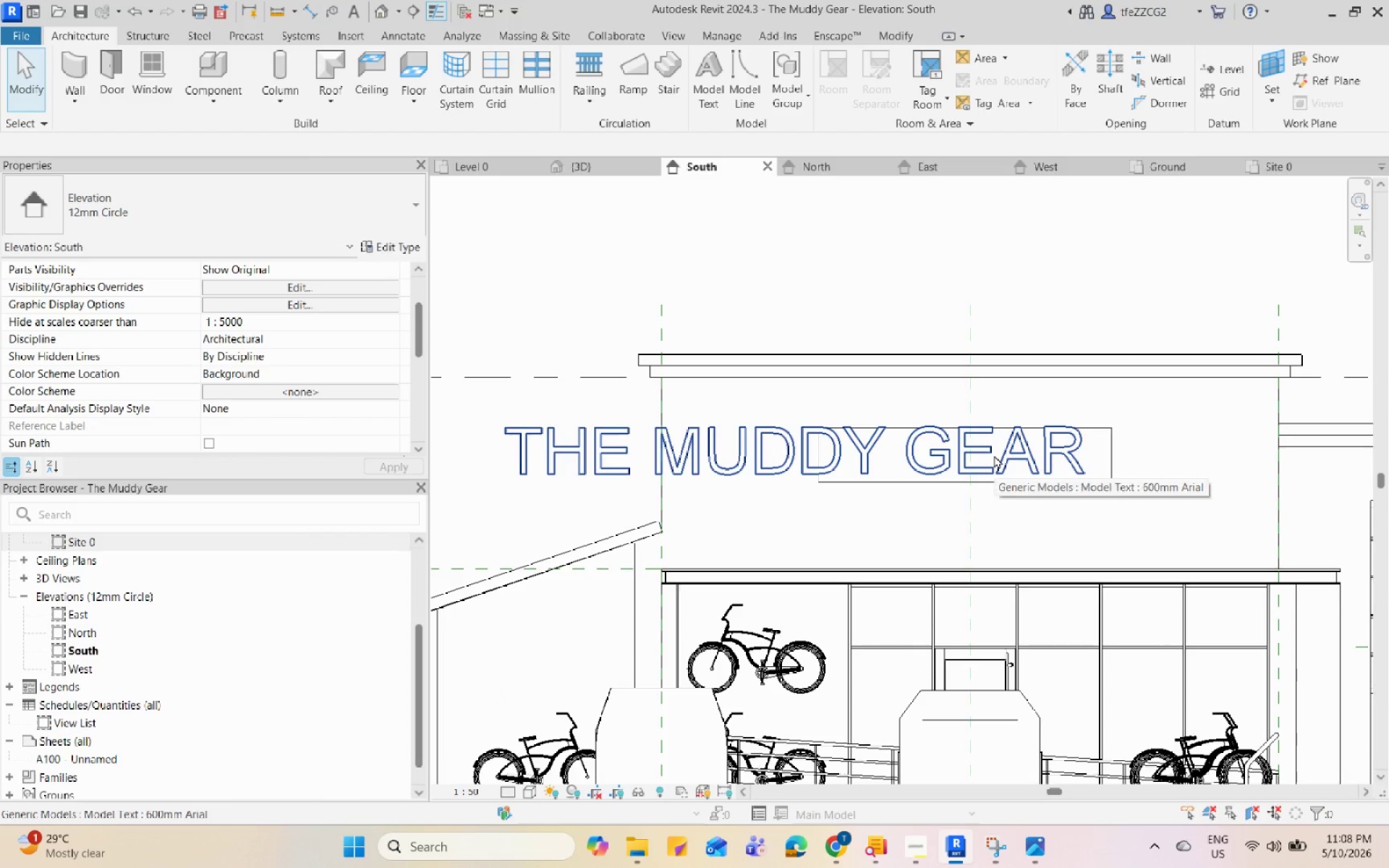 
left_click([994, 455])
 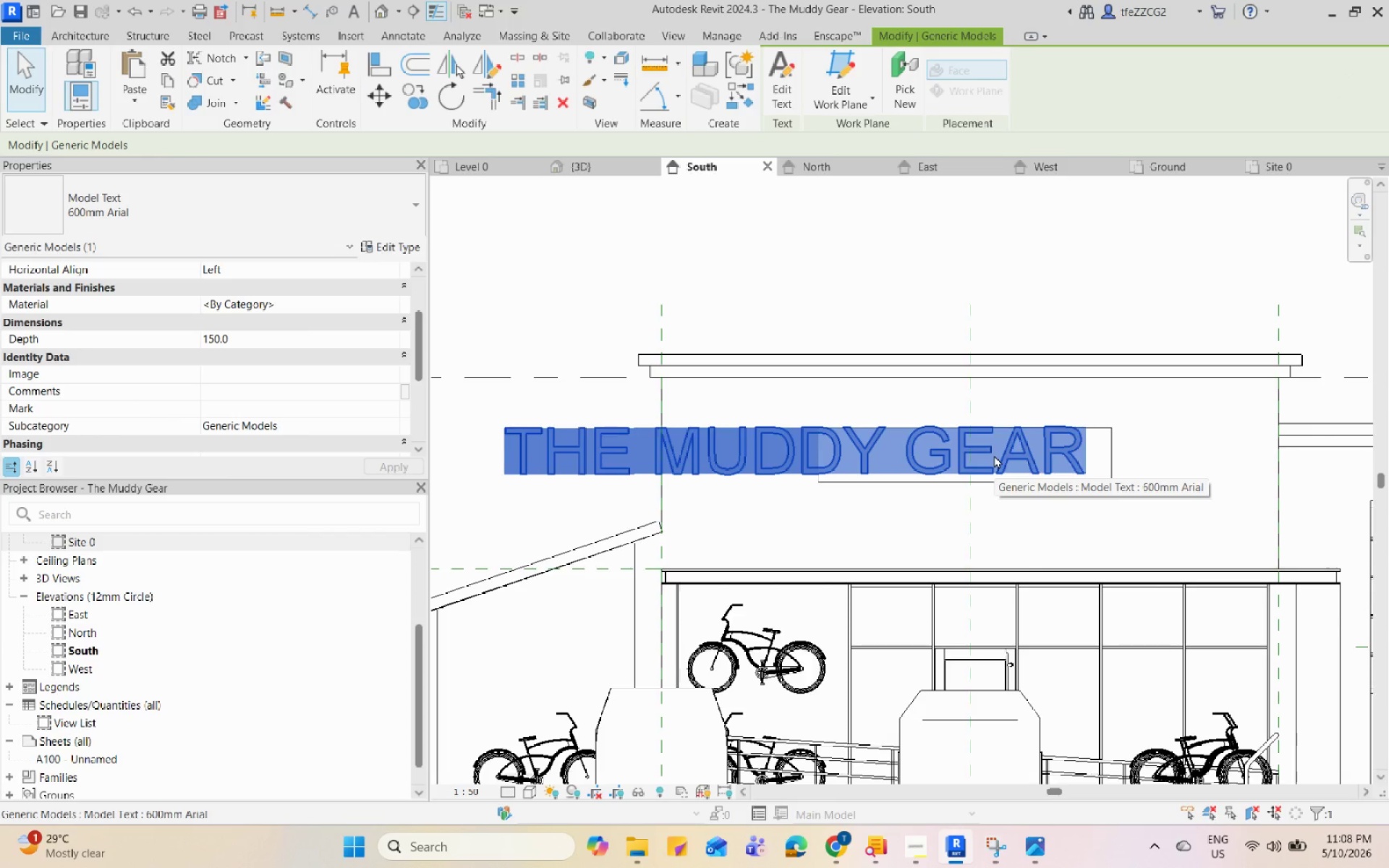 
double_click([994, 455])
 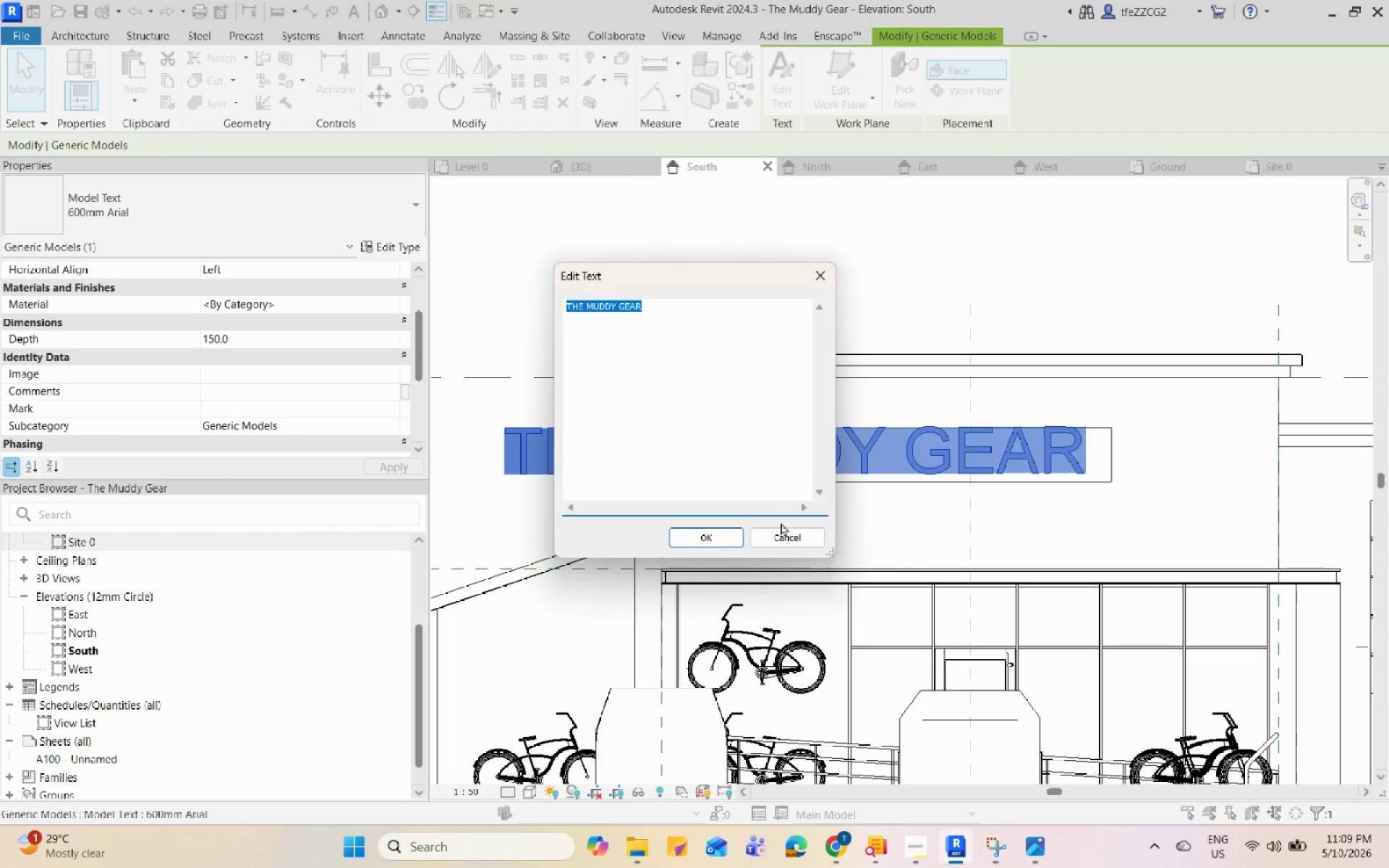 
left_click([704, 537])
 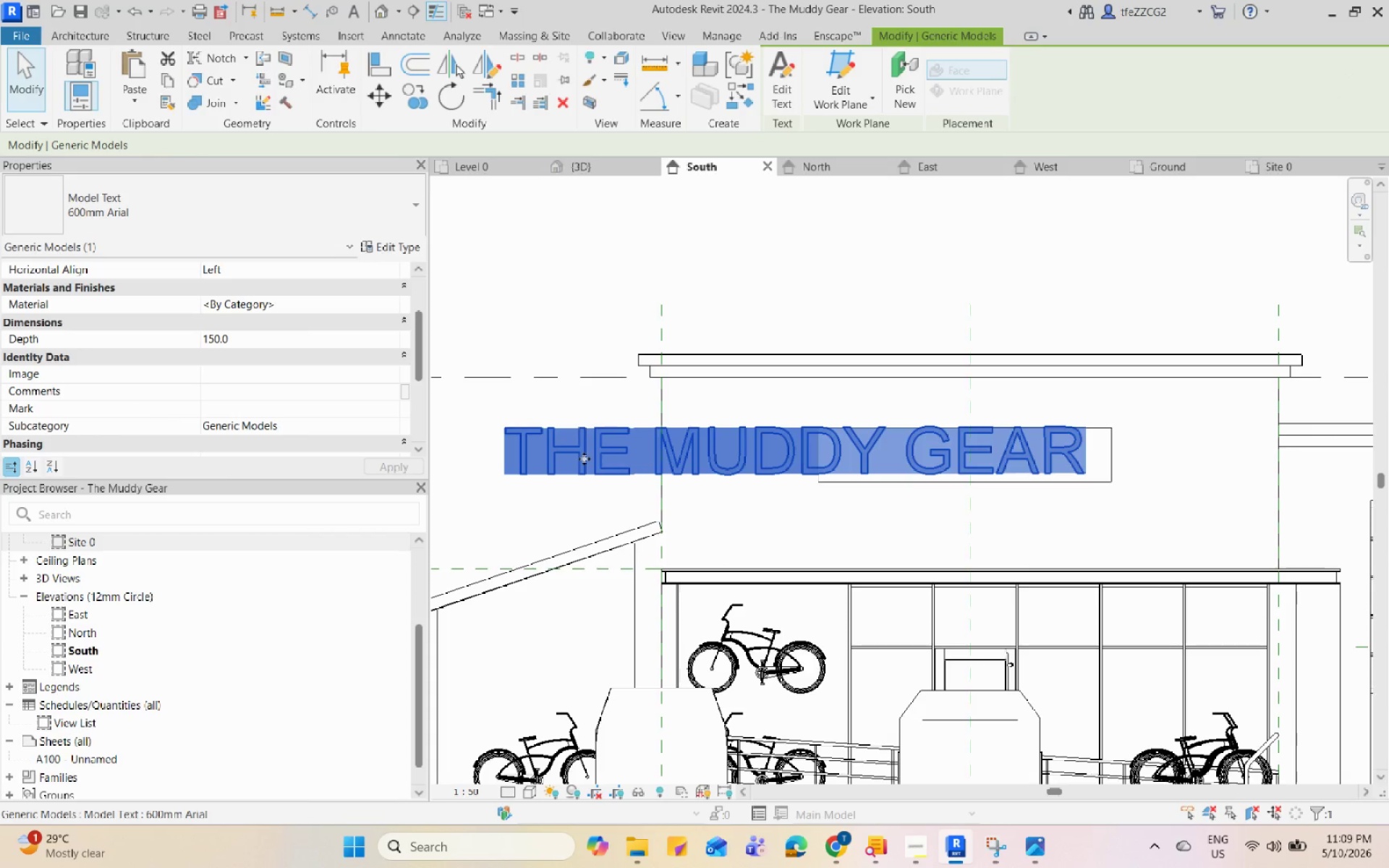 
key(Escape)
 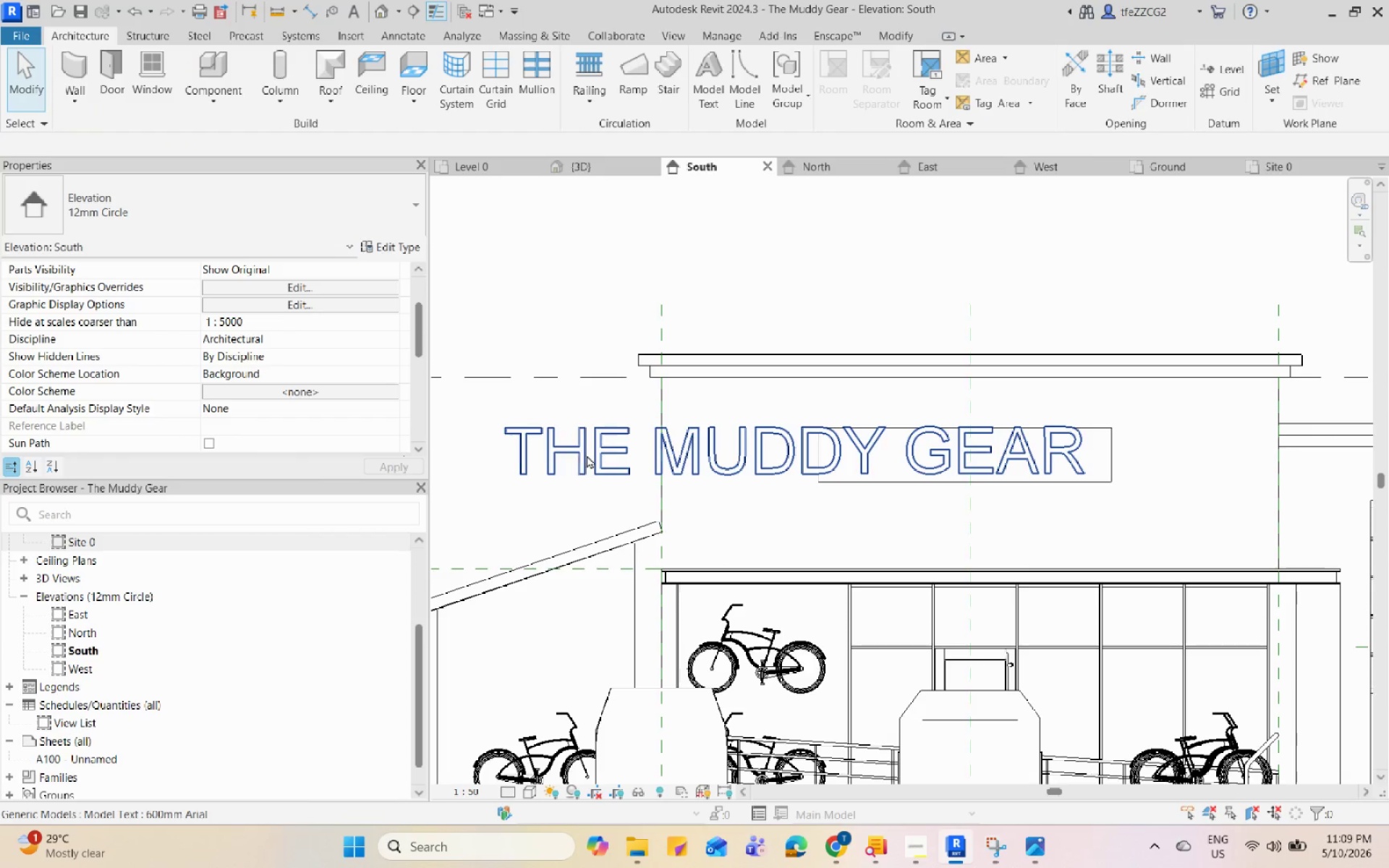 
left_click([587, 454])
 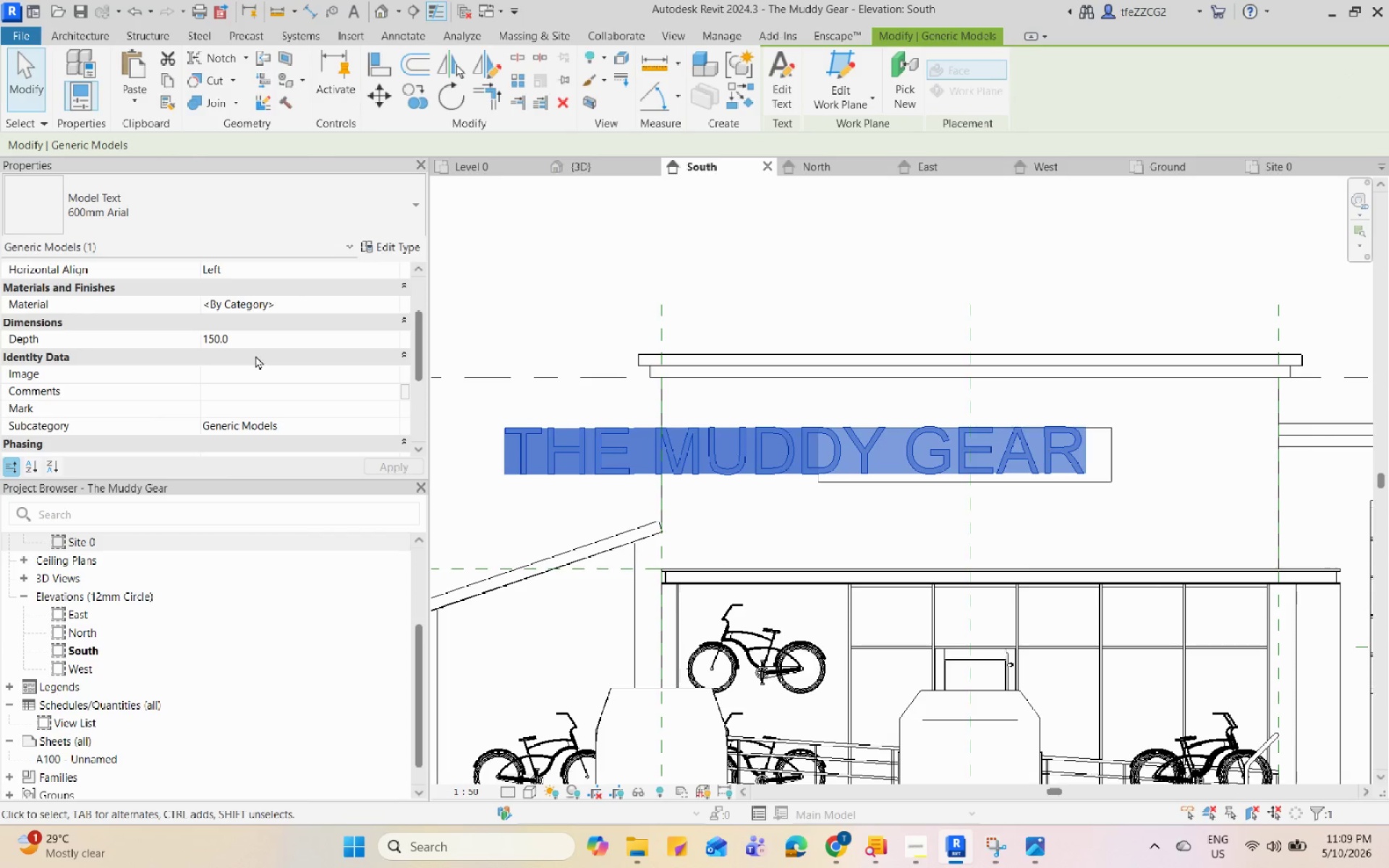 
scroll: coordinate [255, 354], scroll_direction: up, amount: 7.0
 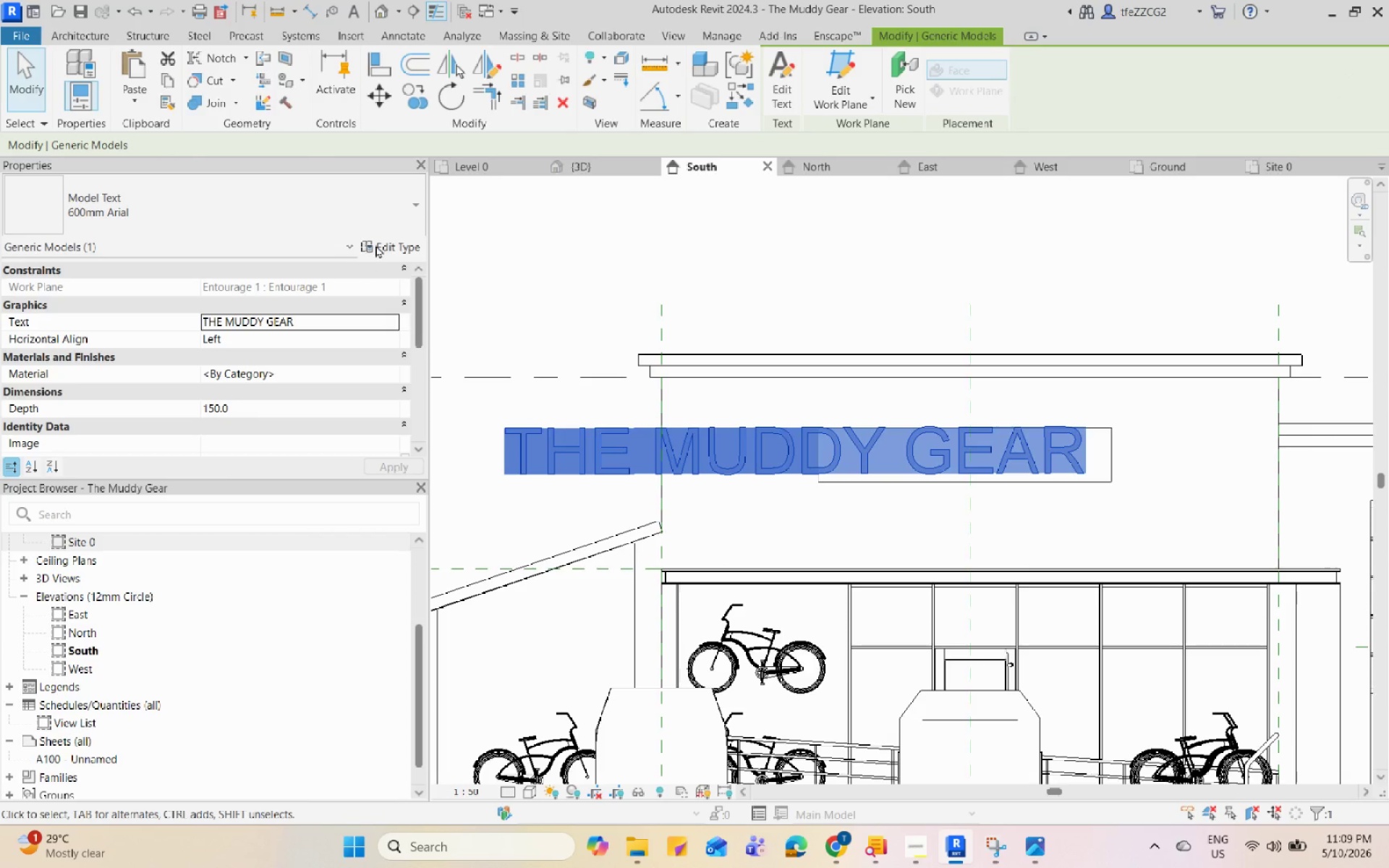 
left_click([377, 243])
 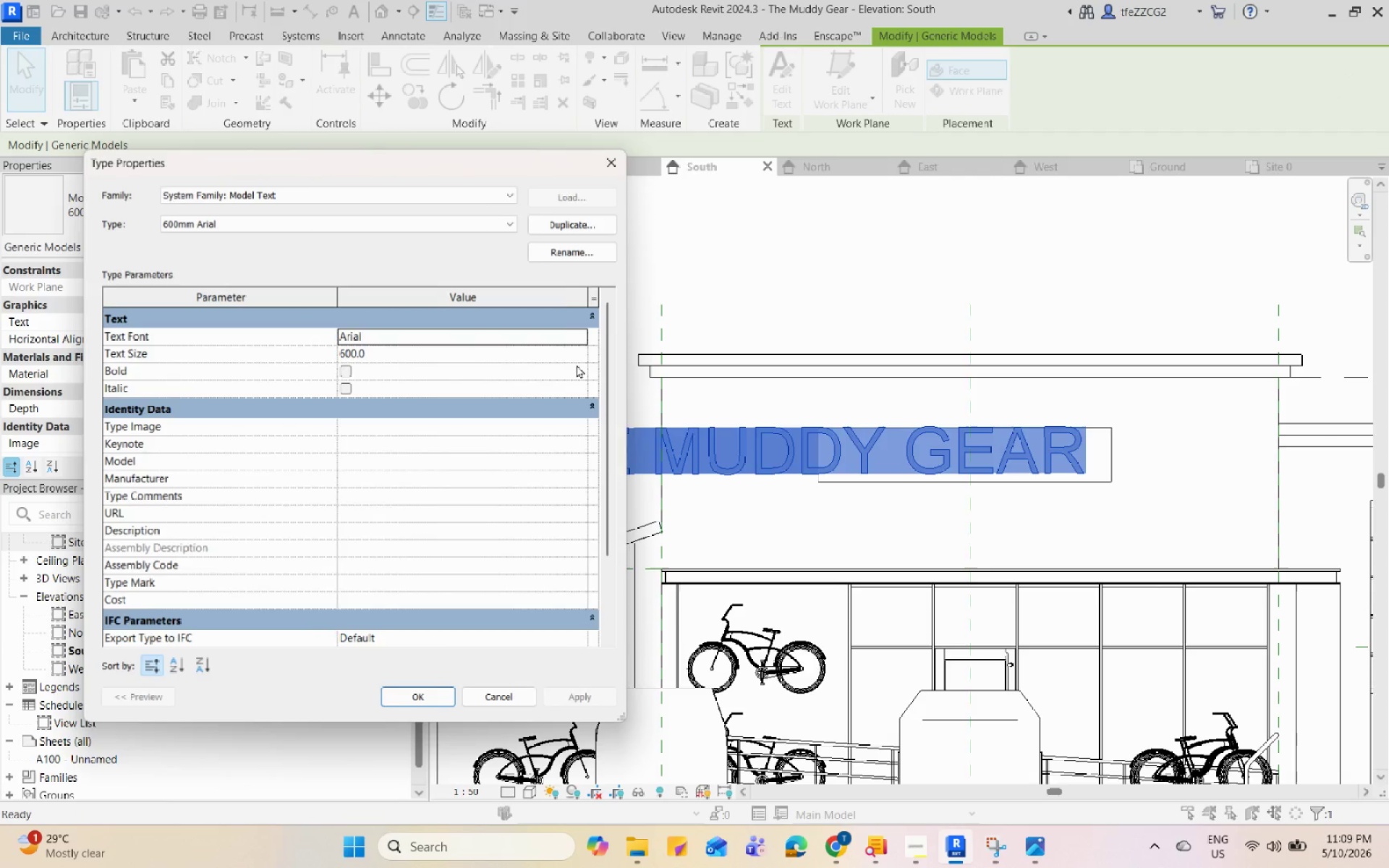 
left_click([529, 351])
 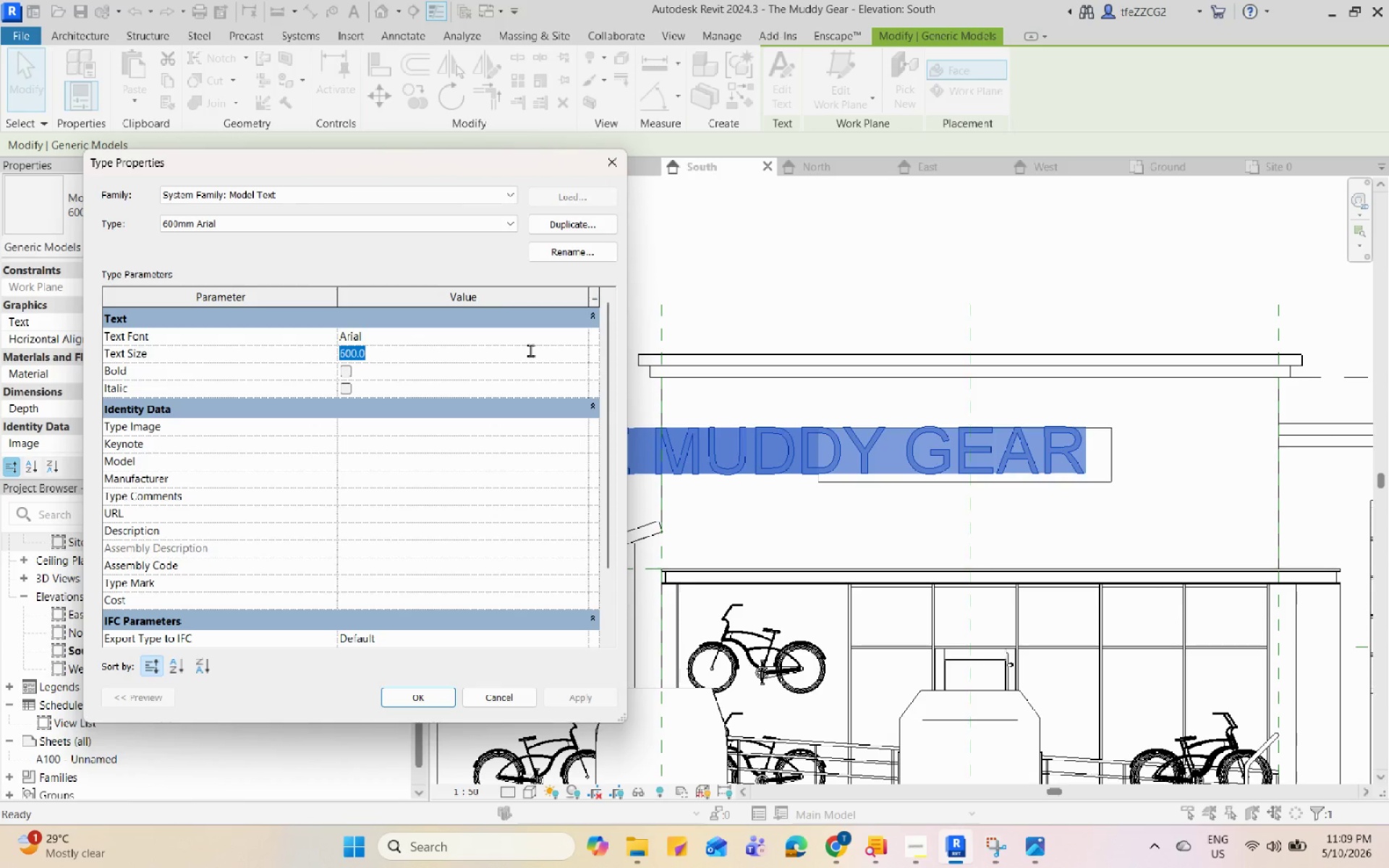 
scroll: coordinate [559, 408], scroll_direction: none, amount: 0.0
 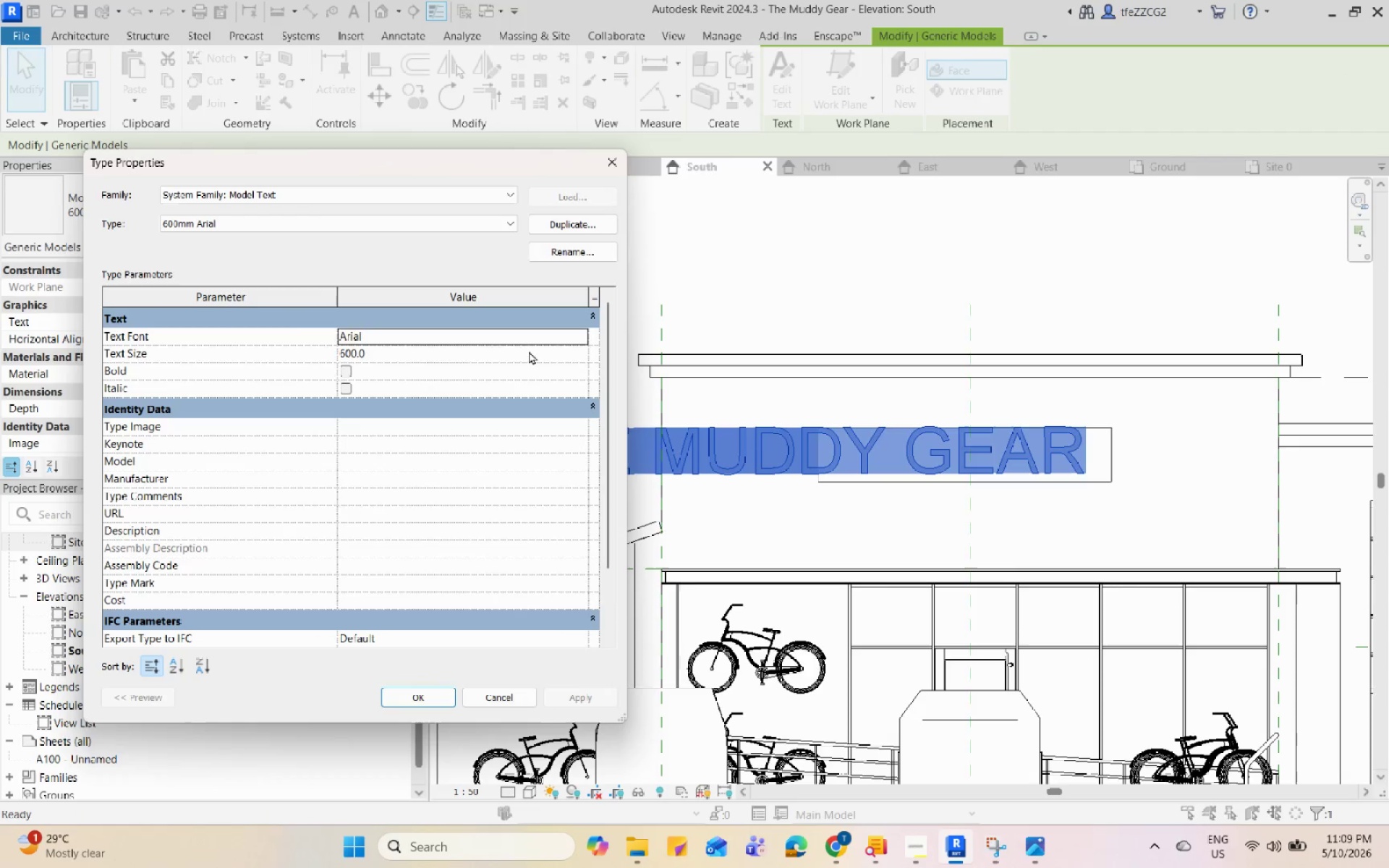 
key(Numpad3)
 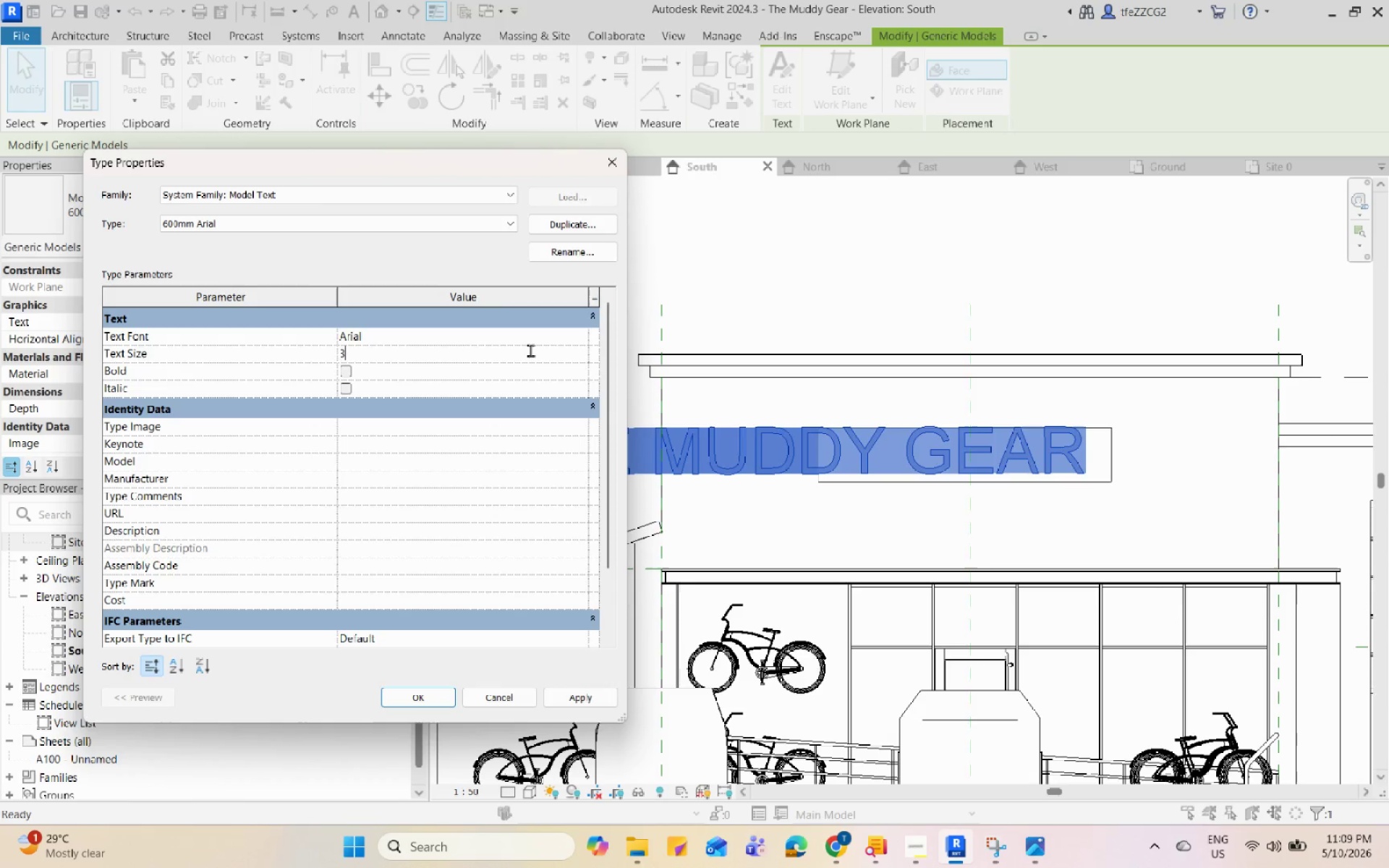 
key(Numpad0)
 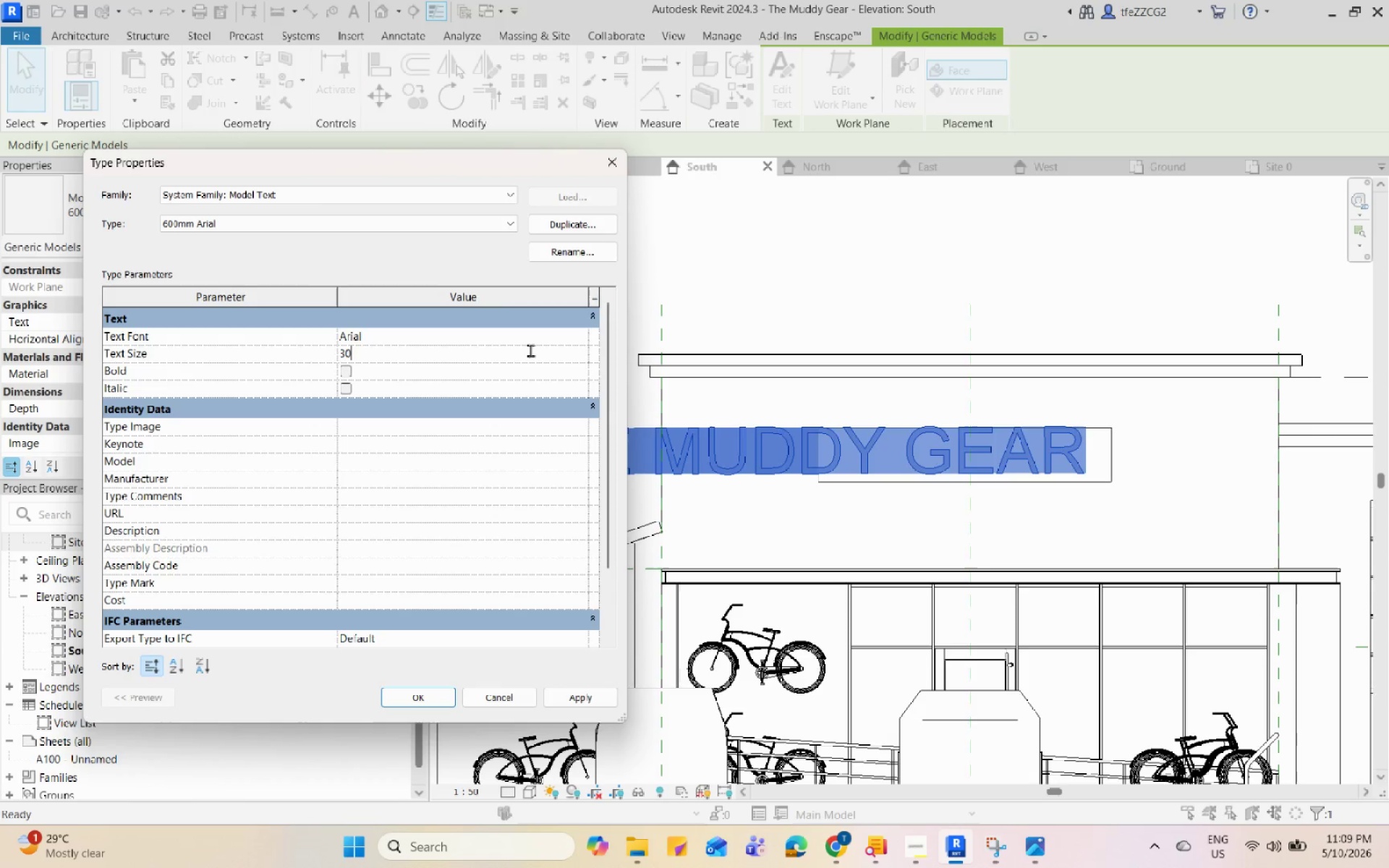 
key(Numpad0)
 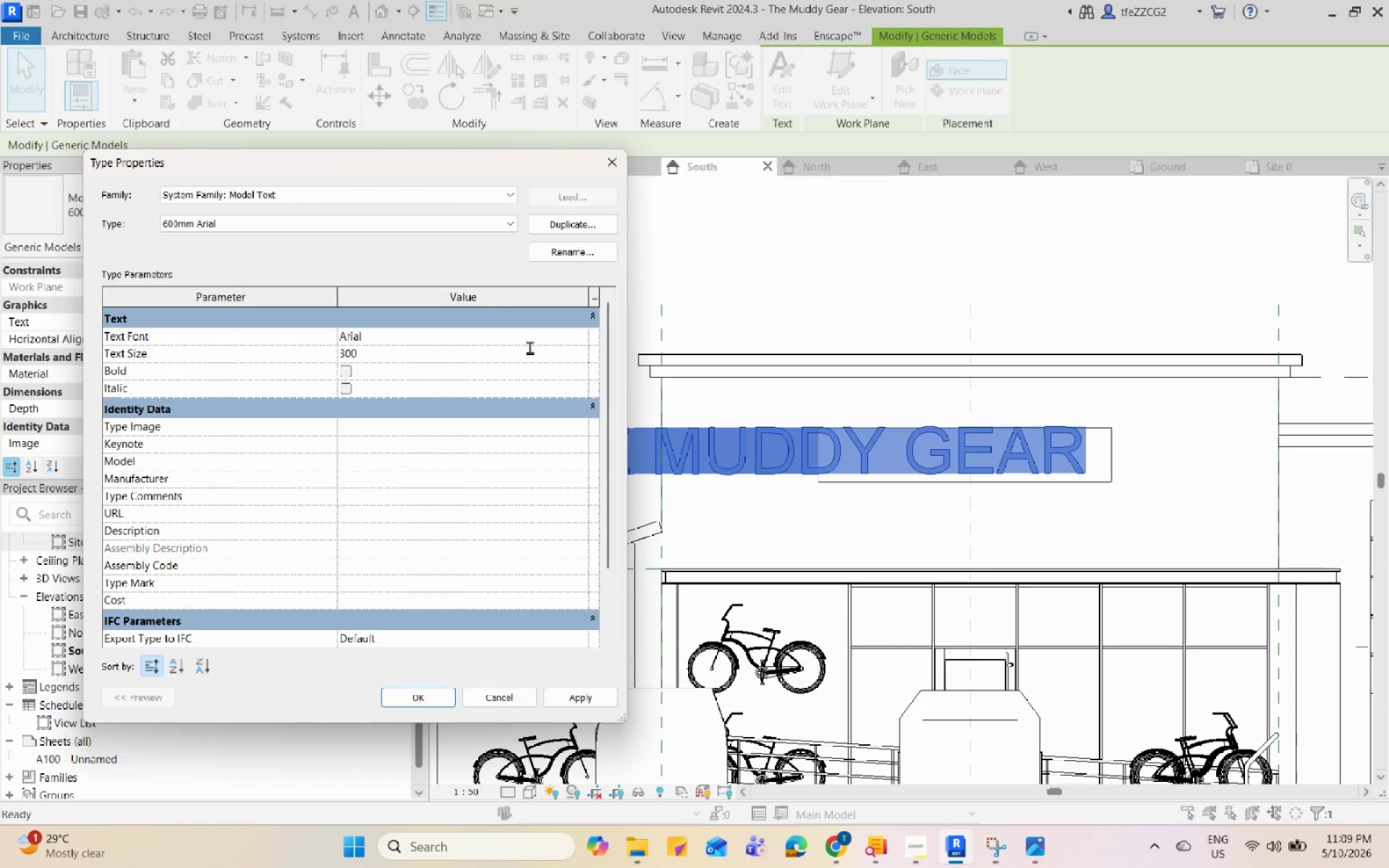 
left_click([533, 337])
 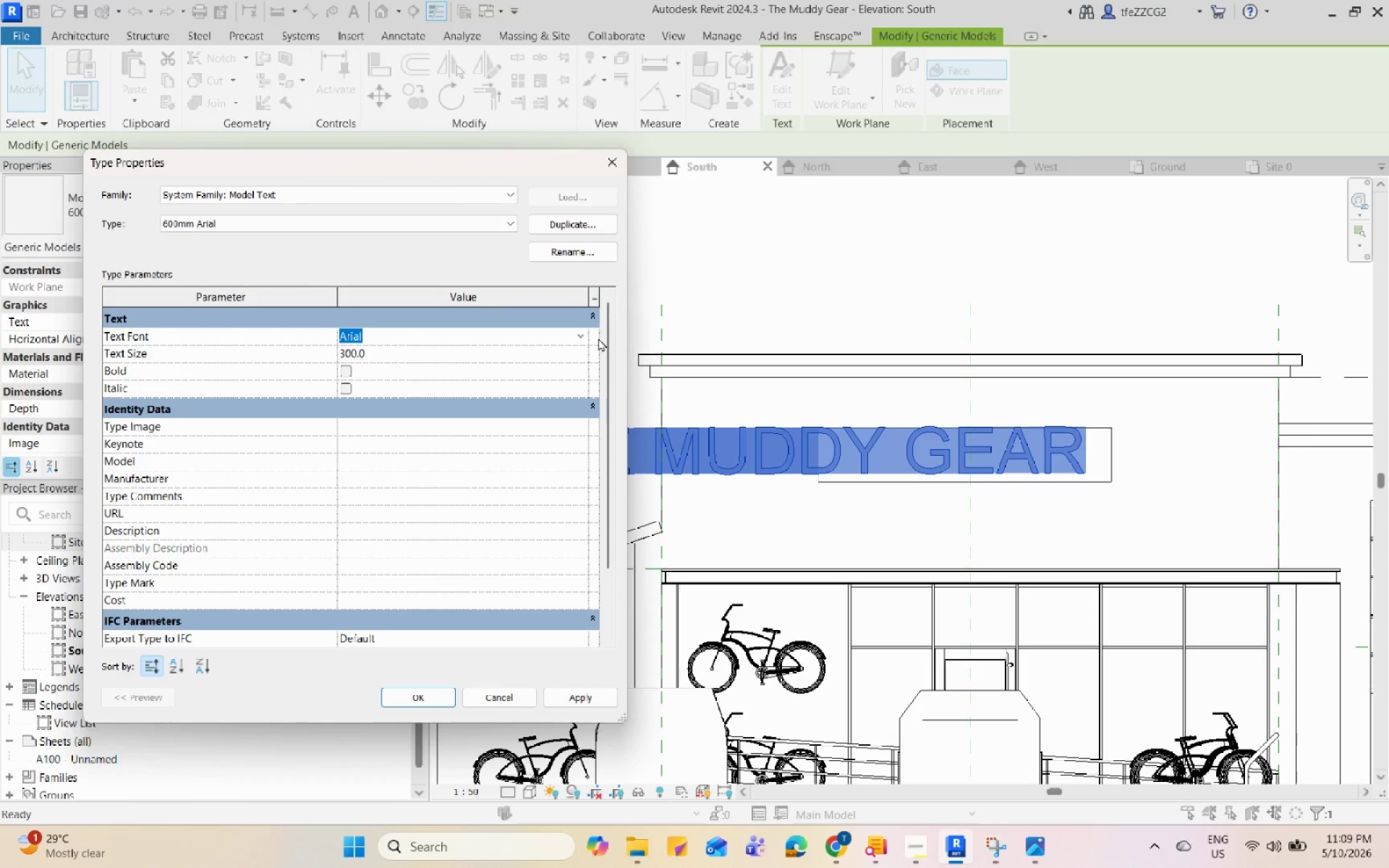 
left_click([585, 339])
 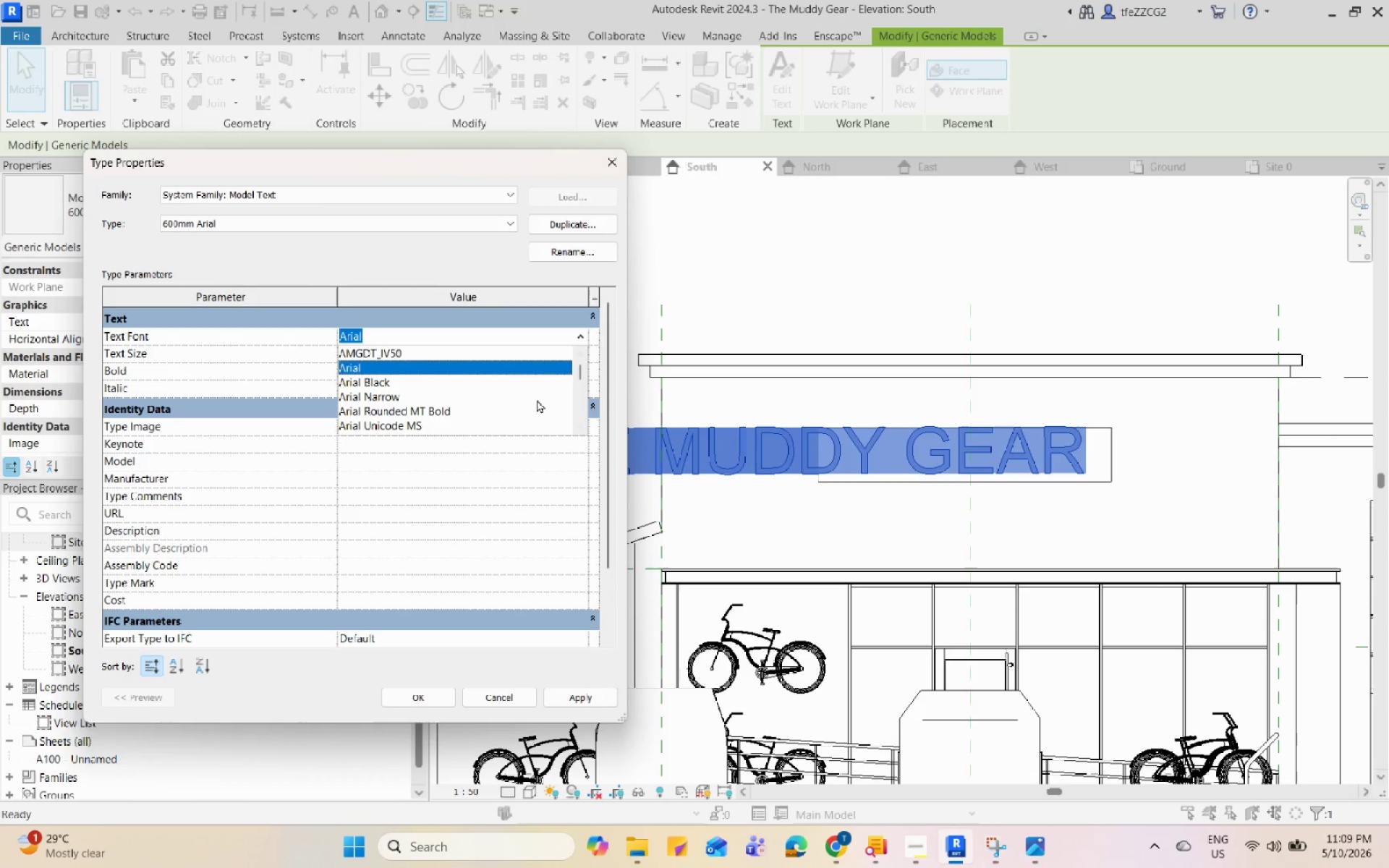 
left_click([537, 395])
 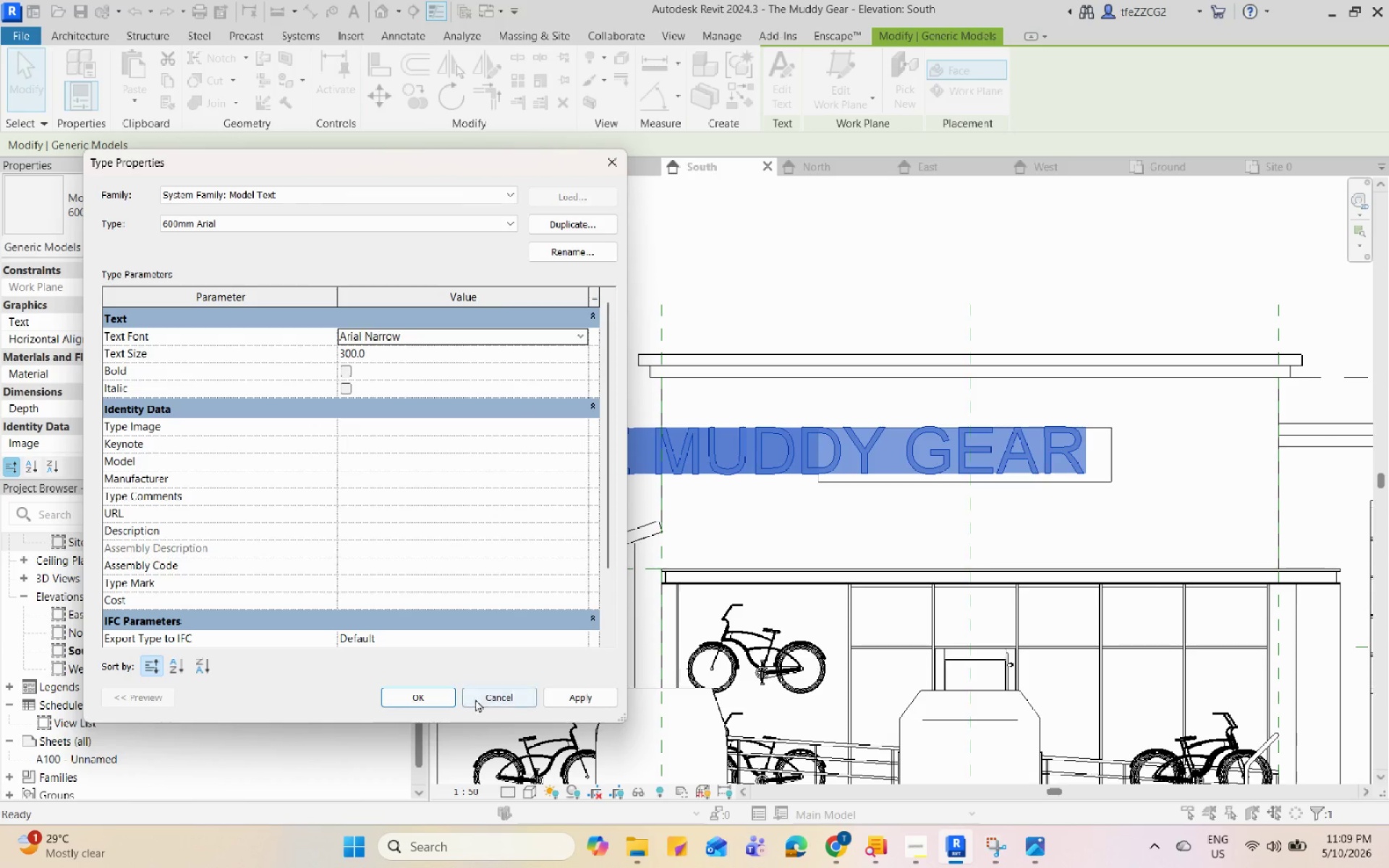 
left_click([566, 697])
 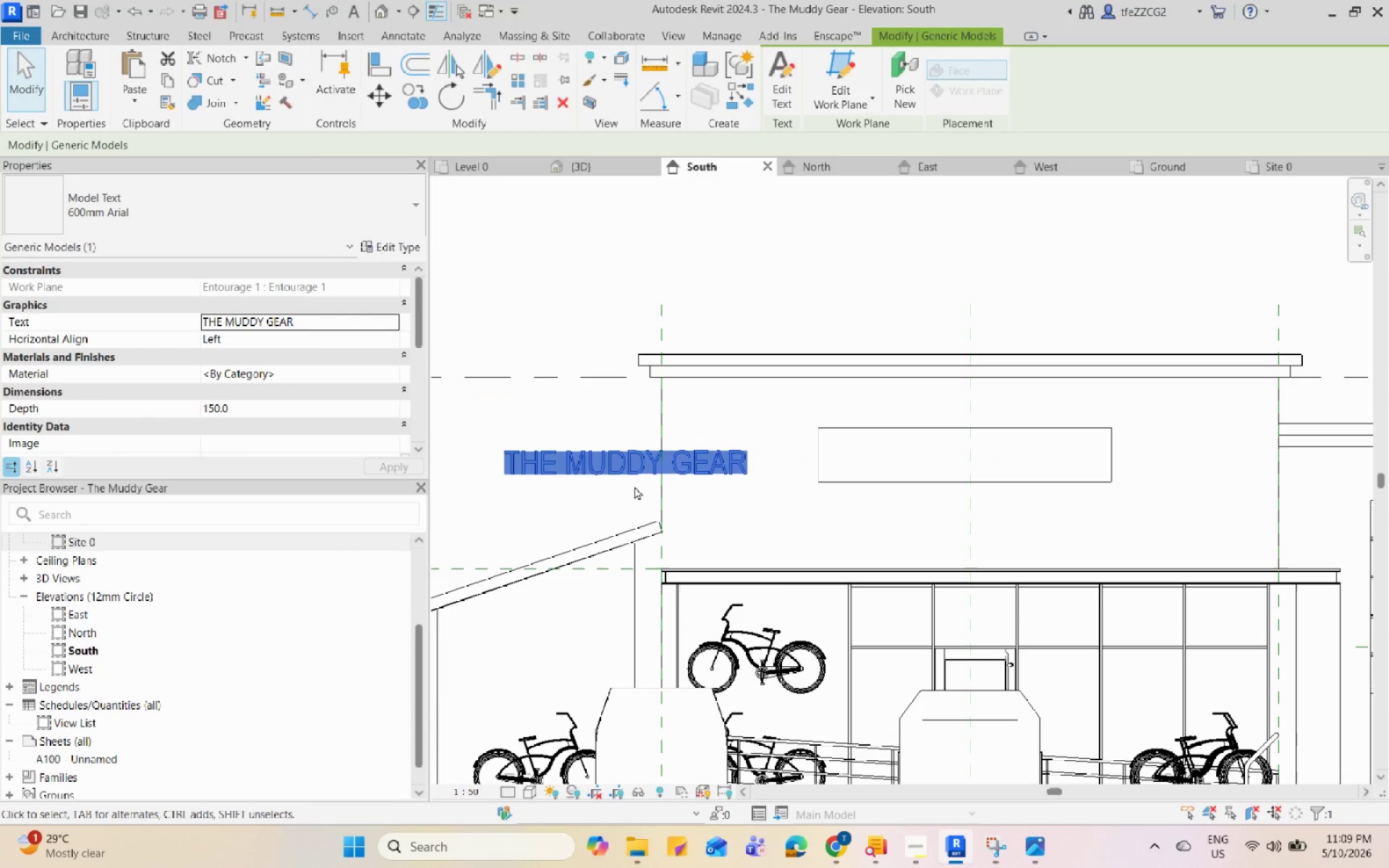 
left_click_drag(start_coordinate=[671, 467], to_coordinate=[1015, 460])
 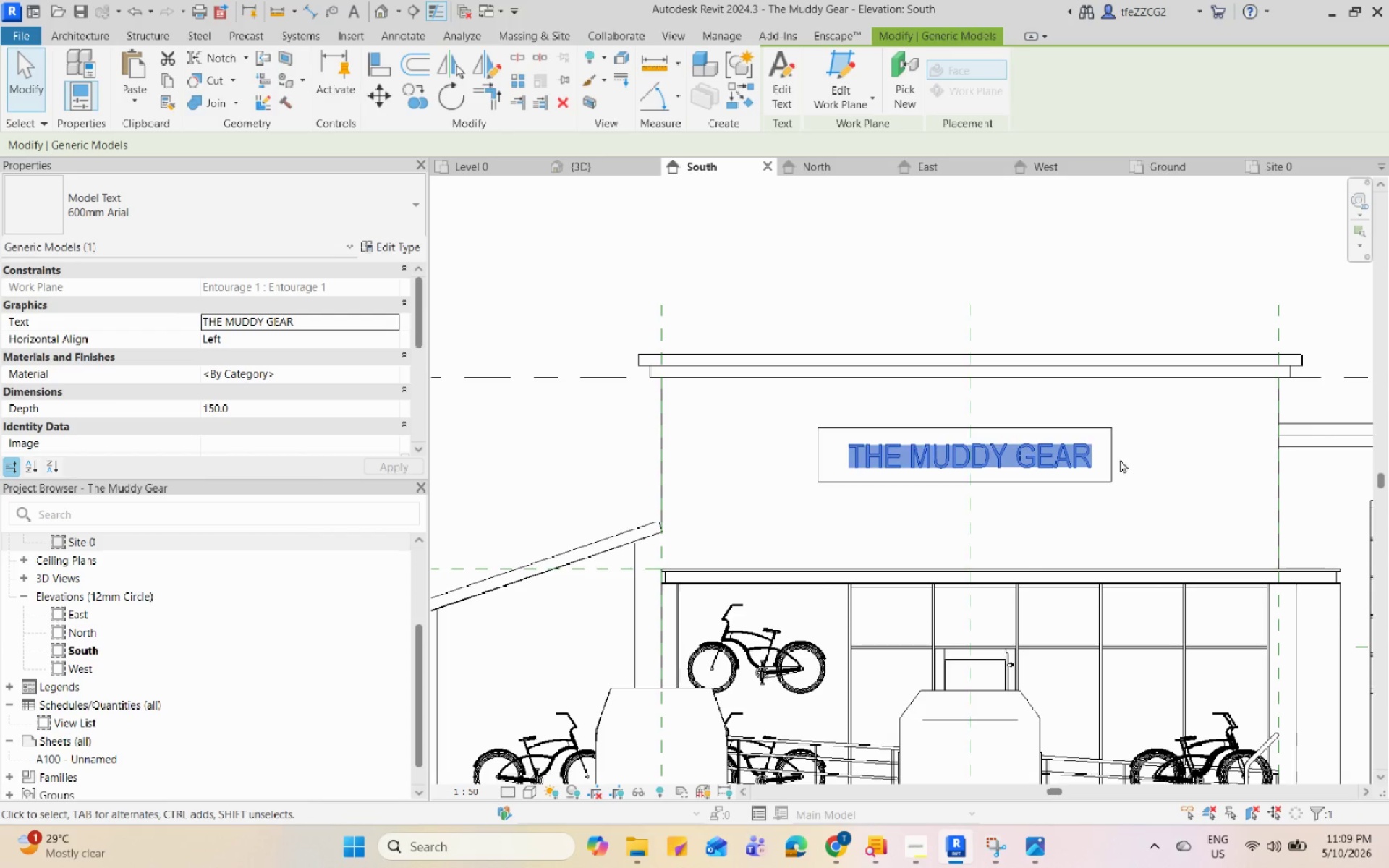 
scroll: coordinate [1076, 448], scroll_direction: up, amount: 3.0
 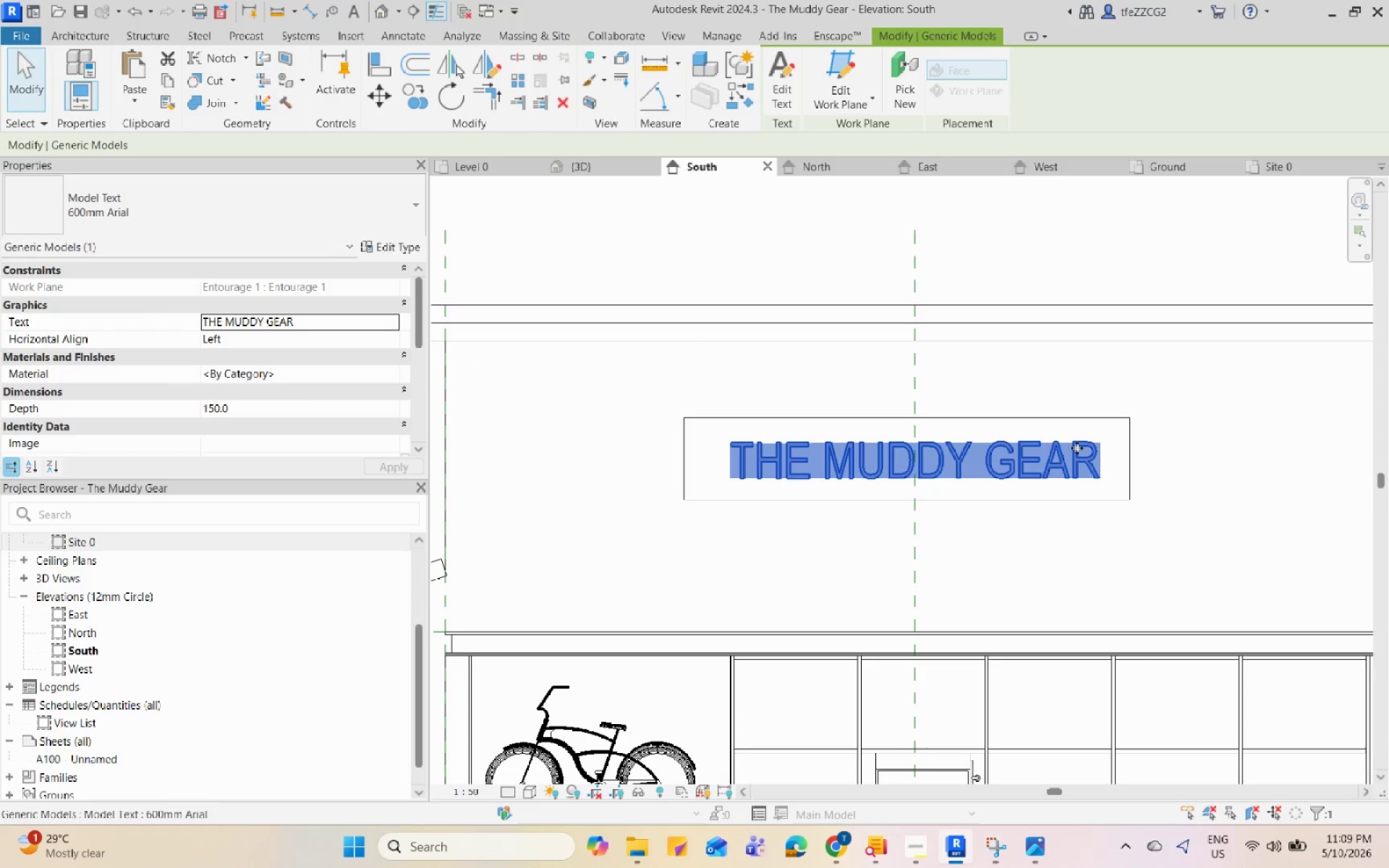 
wait(17.23)
 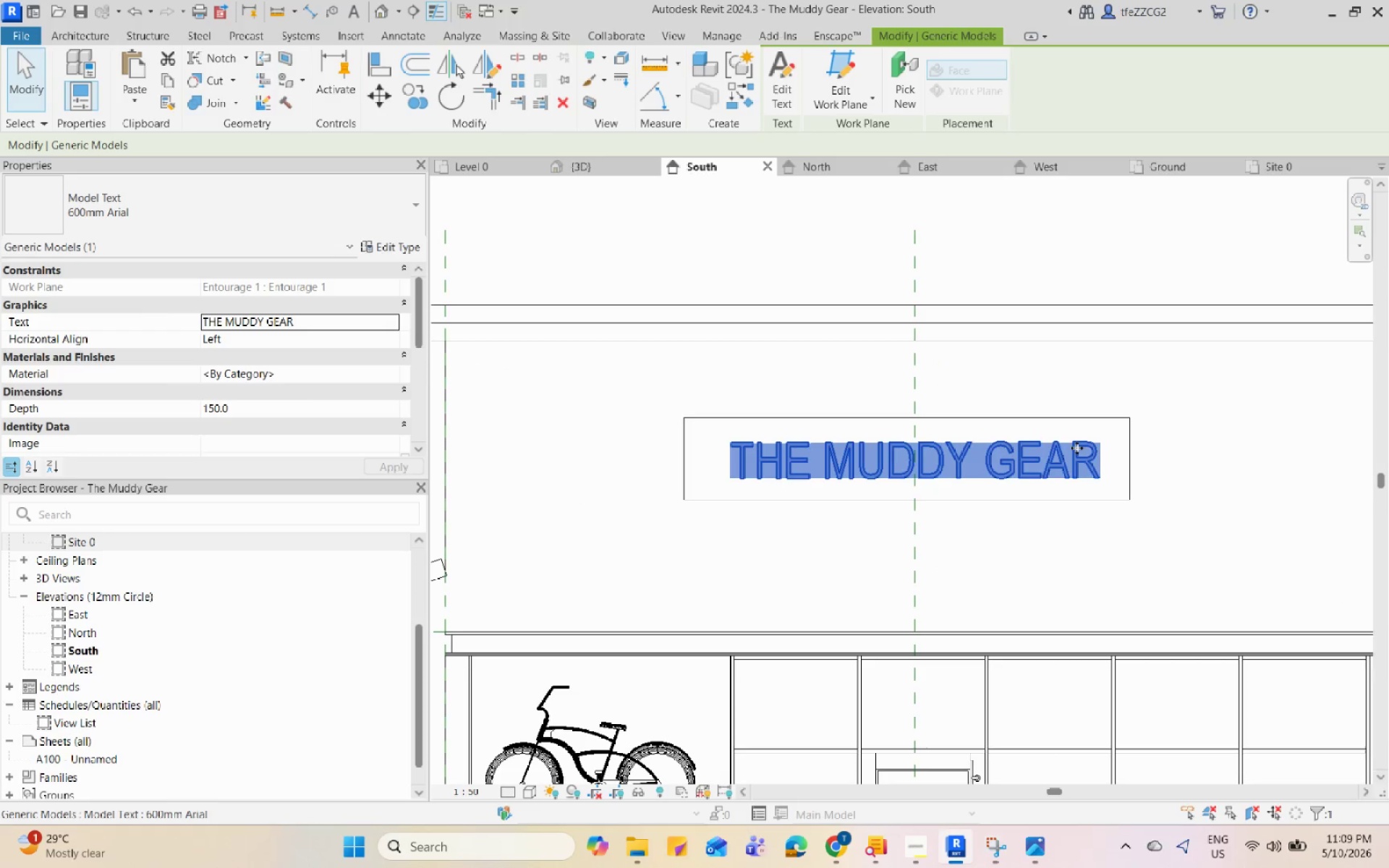 
key(Escape)
 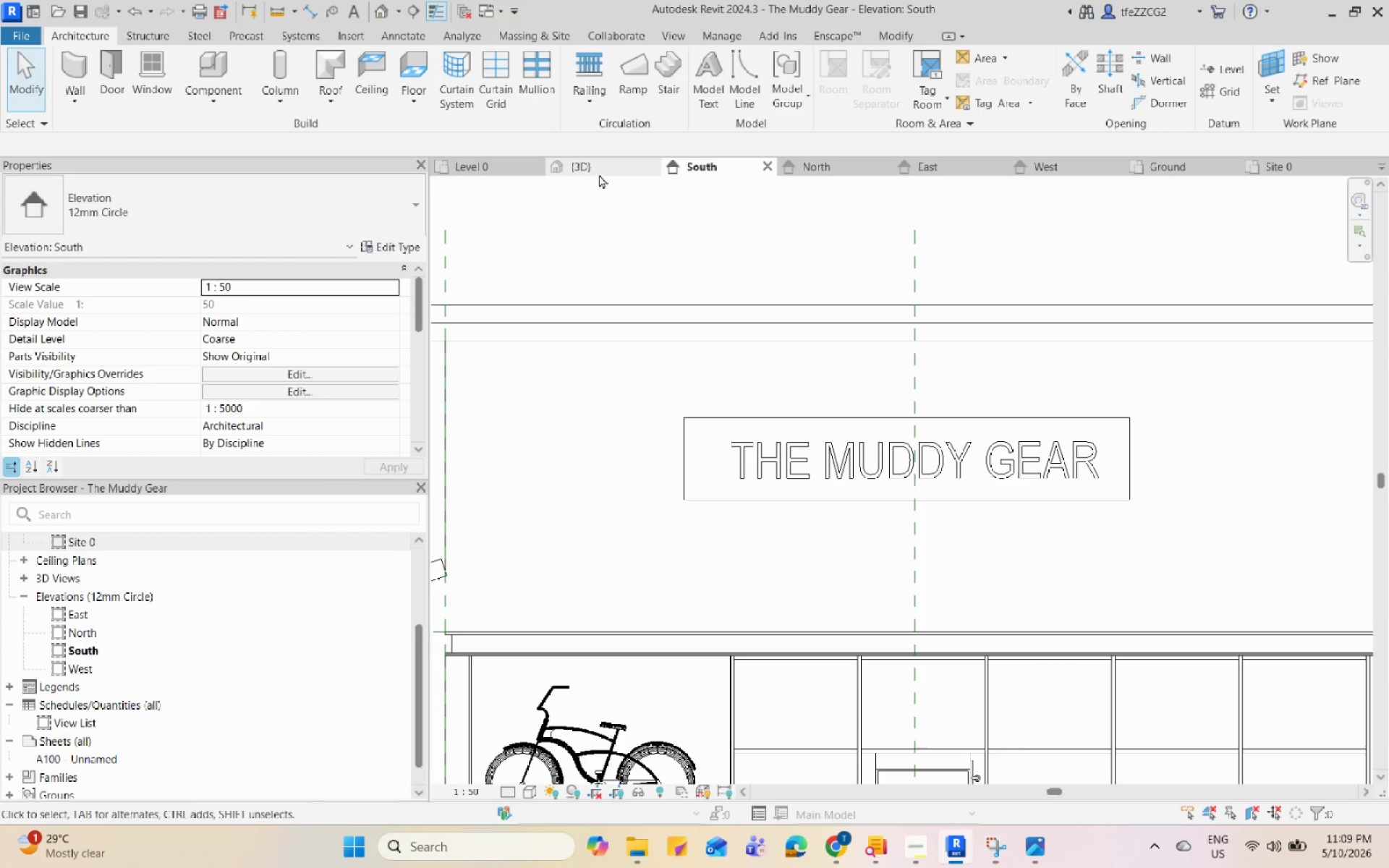 
left_click([598, 174])
 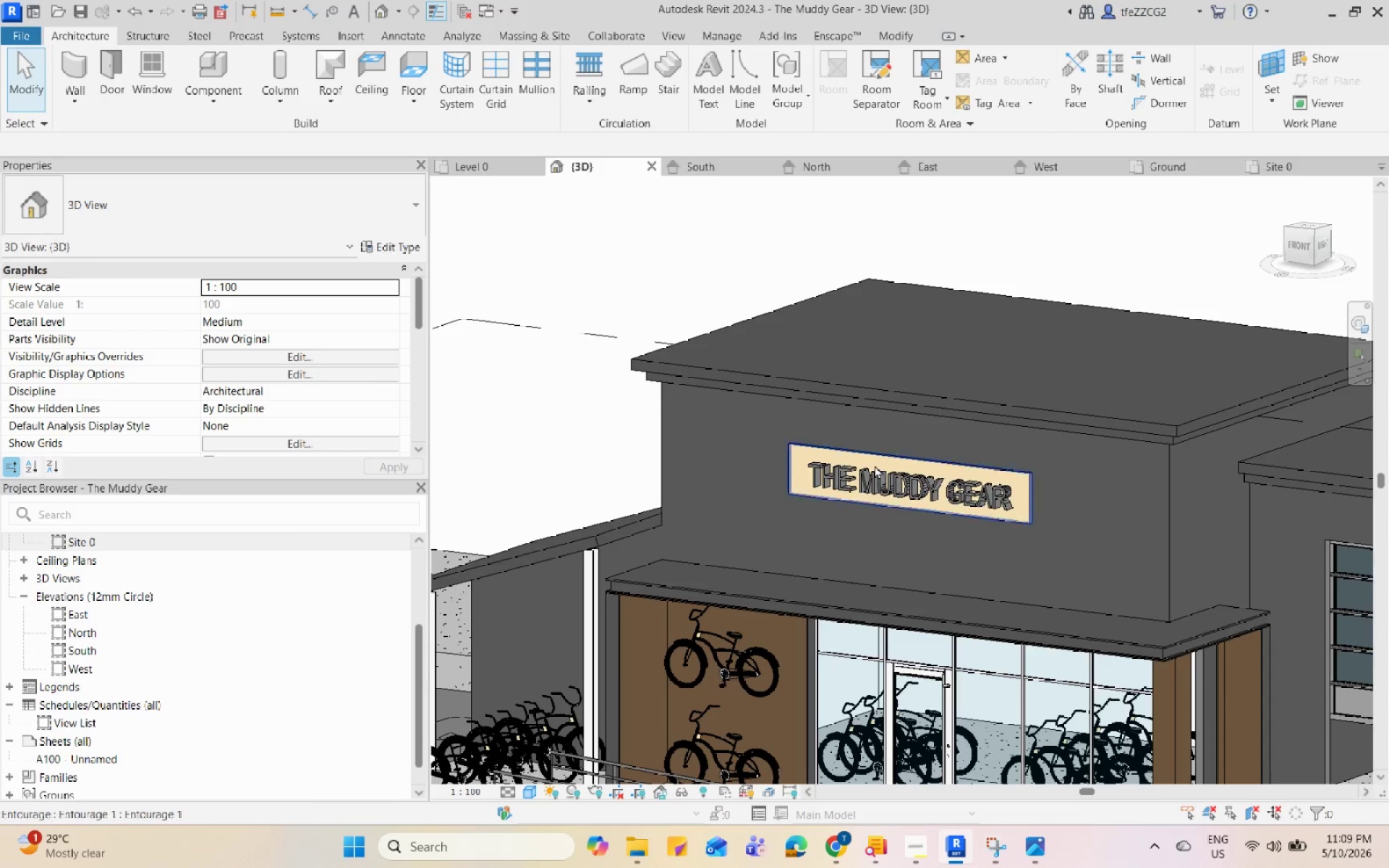 
left_click([918, 476])
 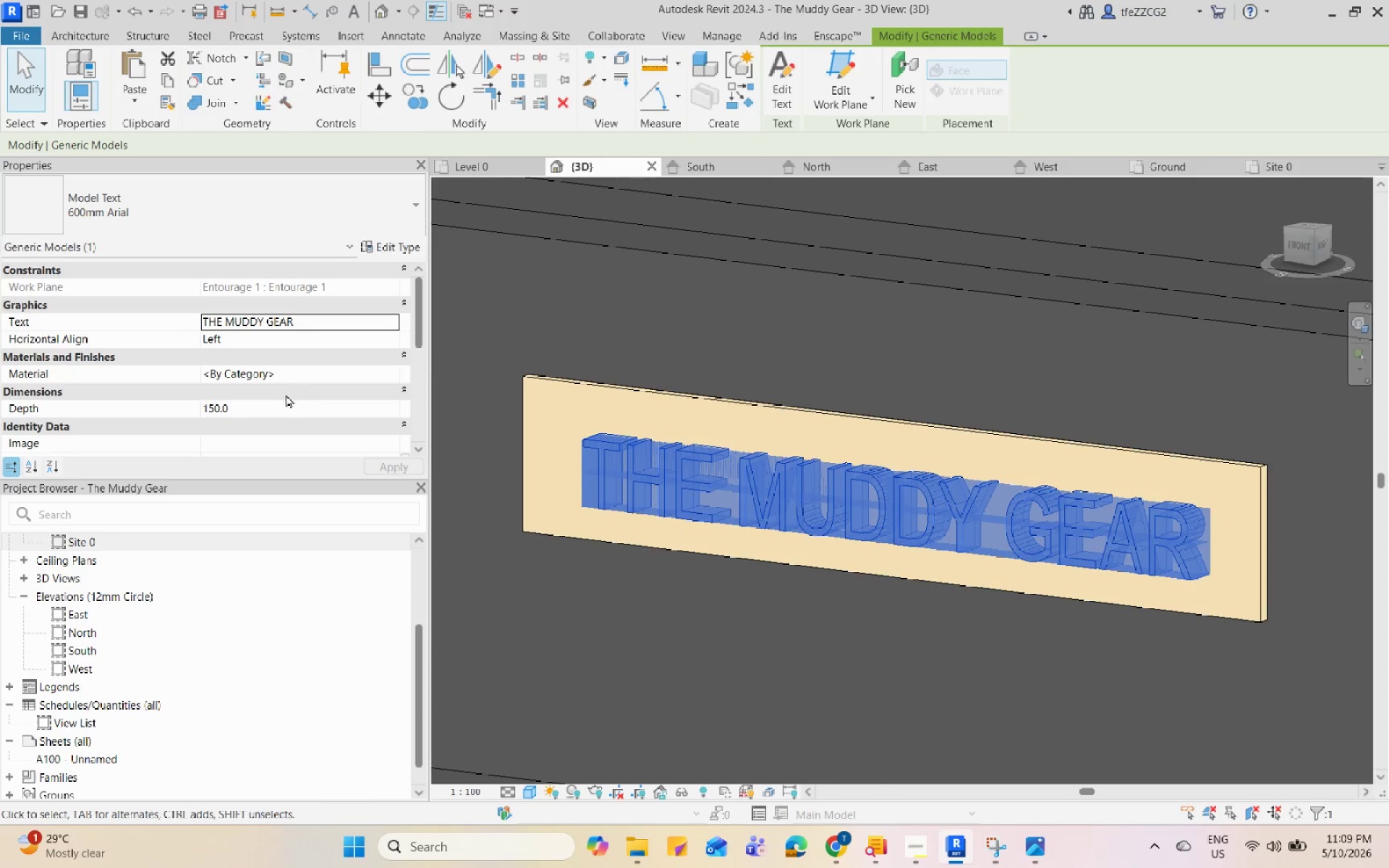 
scroll: coordinate [918, 477], scroll_direction: up, amount: 8.0
 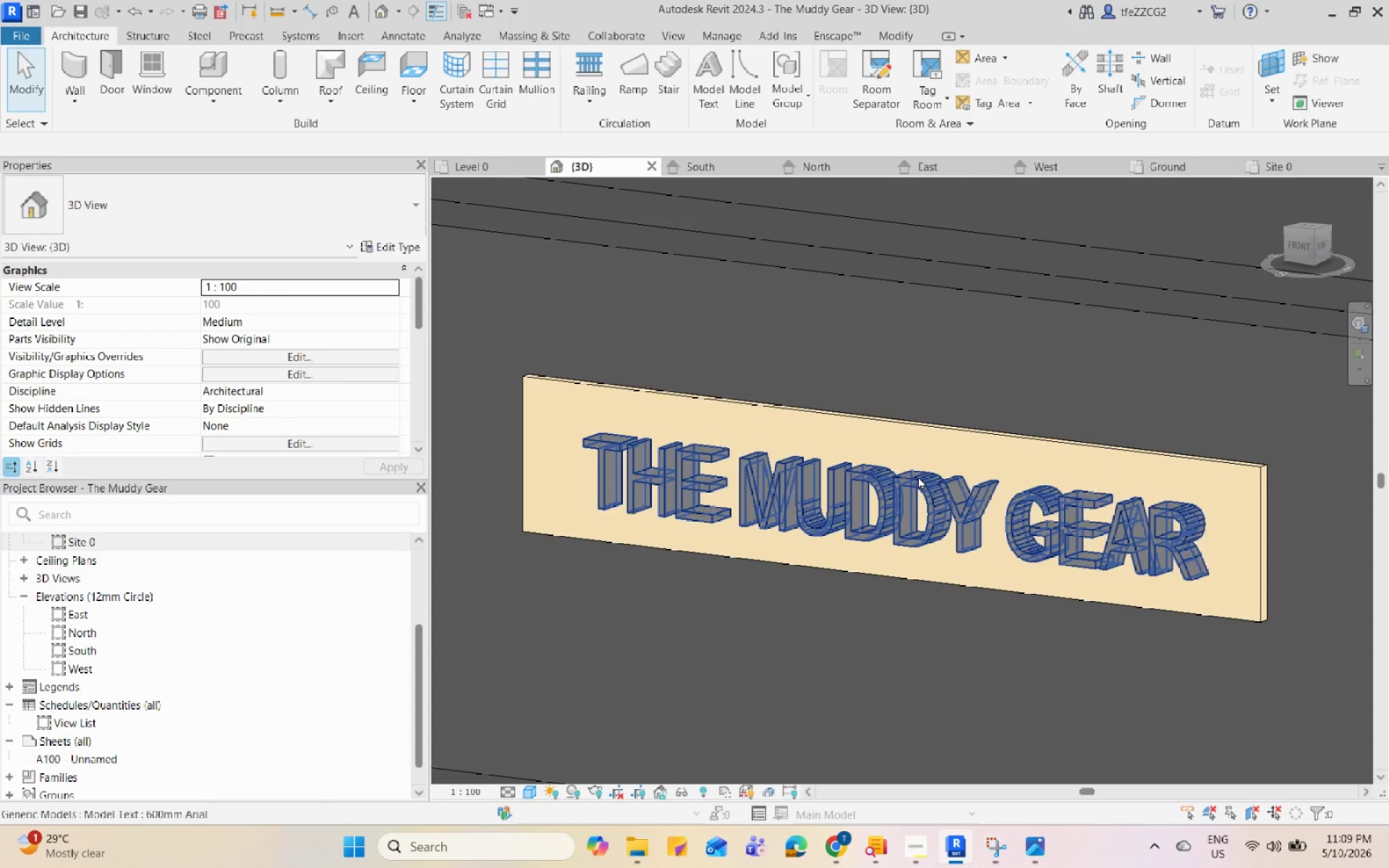 
left_click([268, 411])
 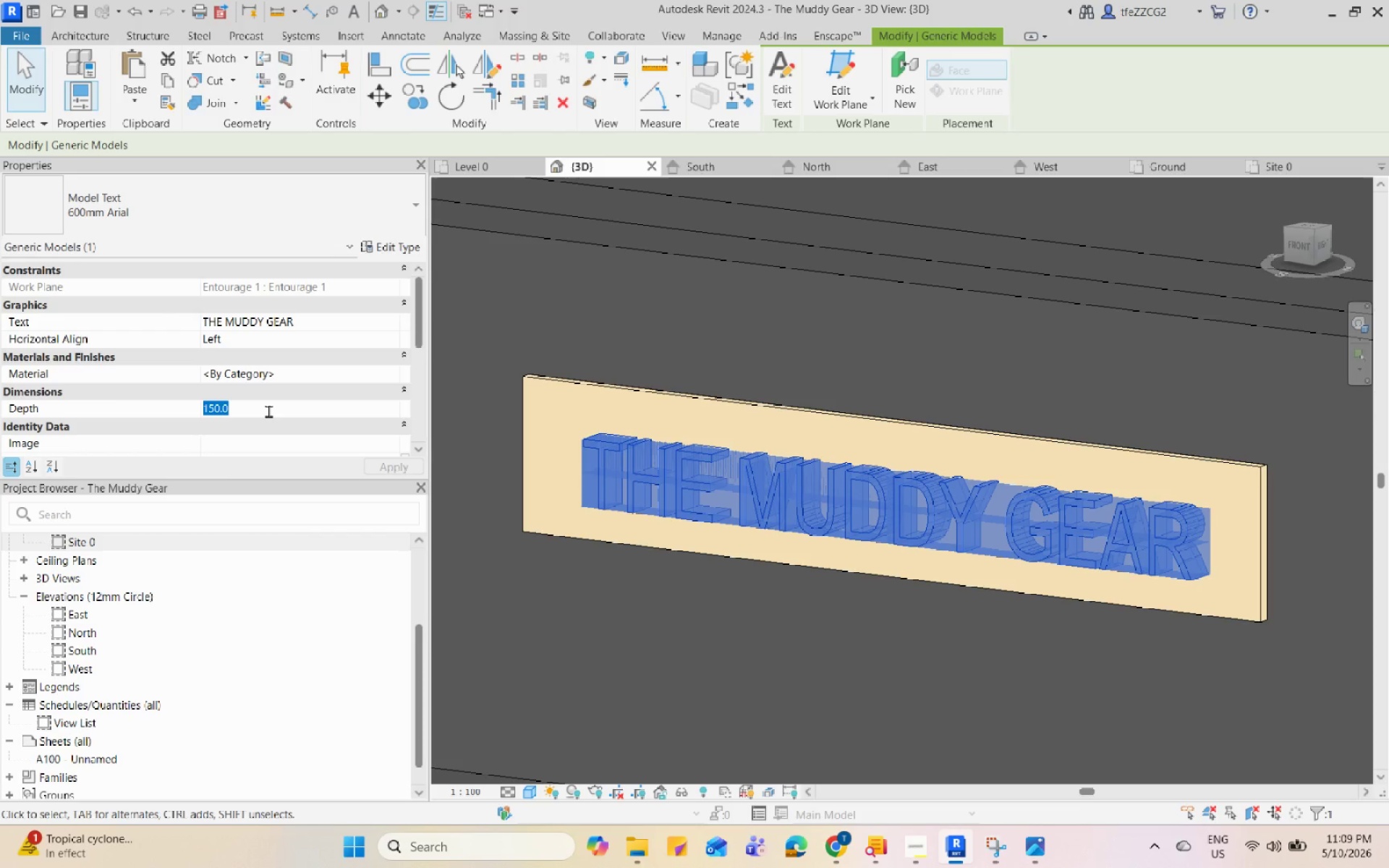 
key(Numpad0)
 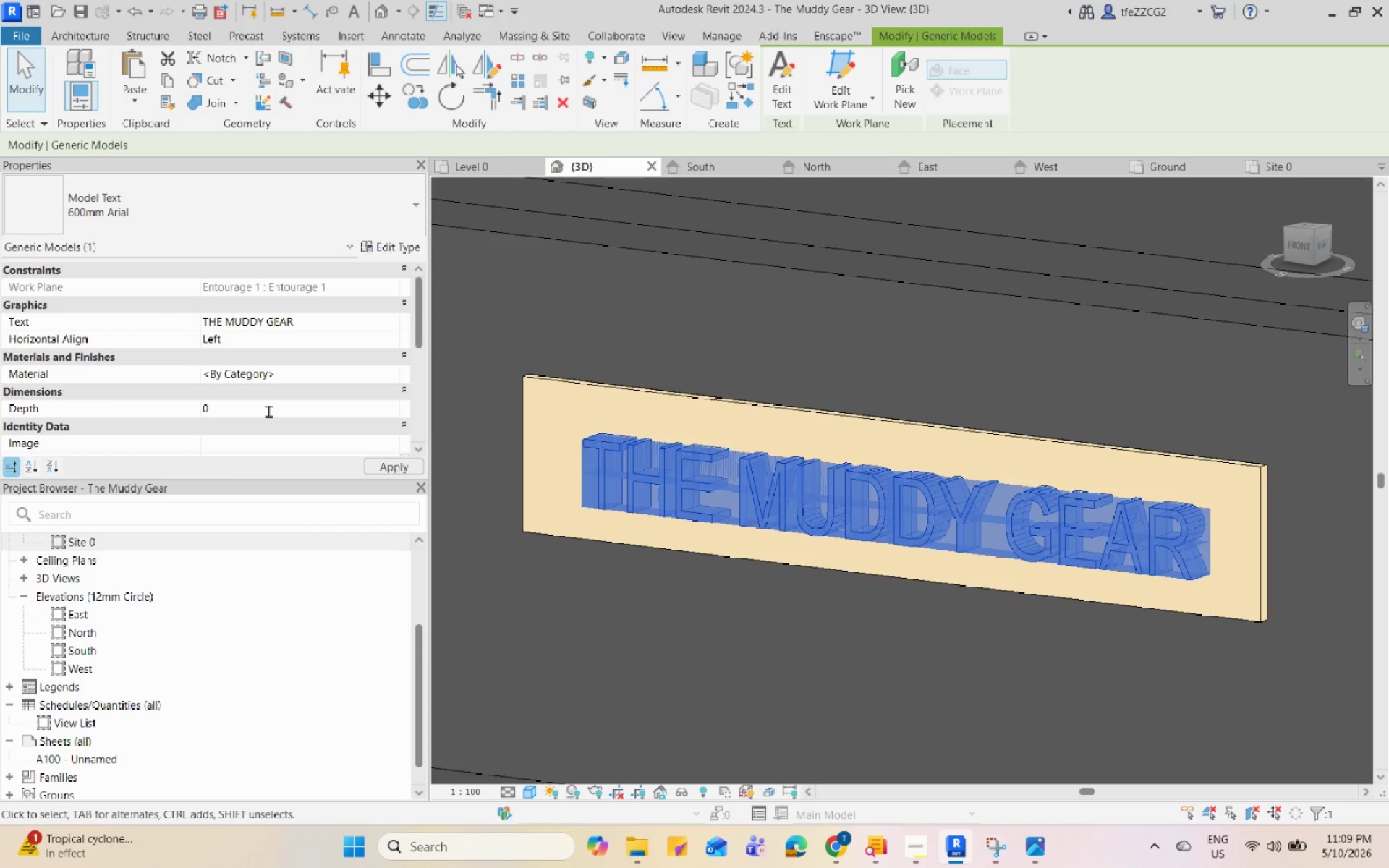 
key(Backspace)
 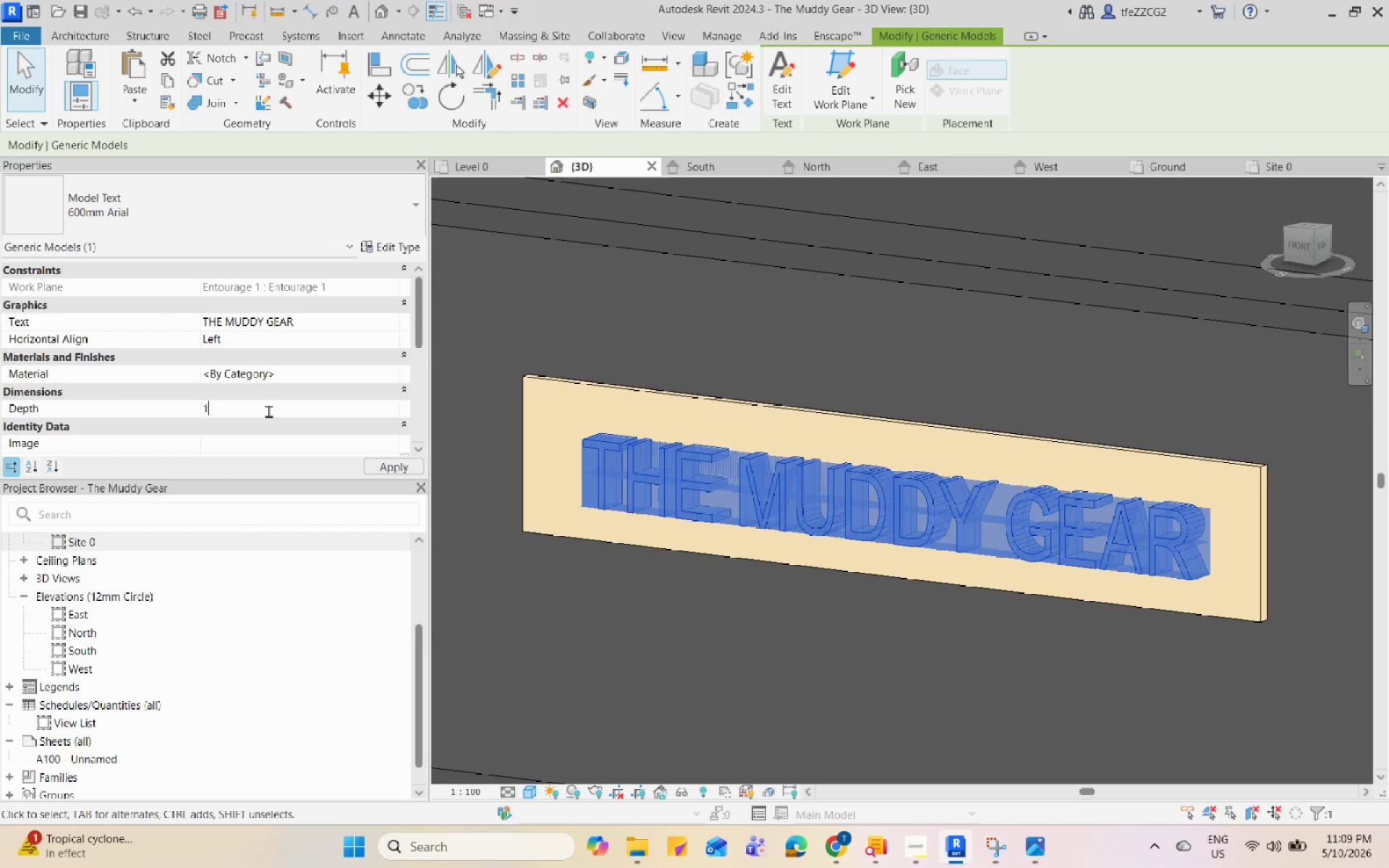 
key(Numpad1)
 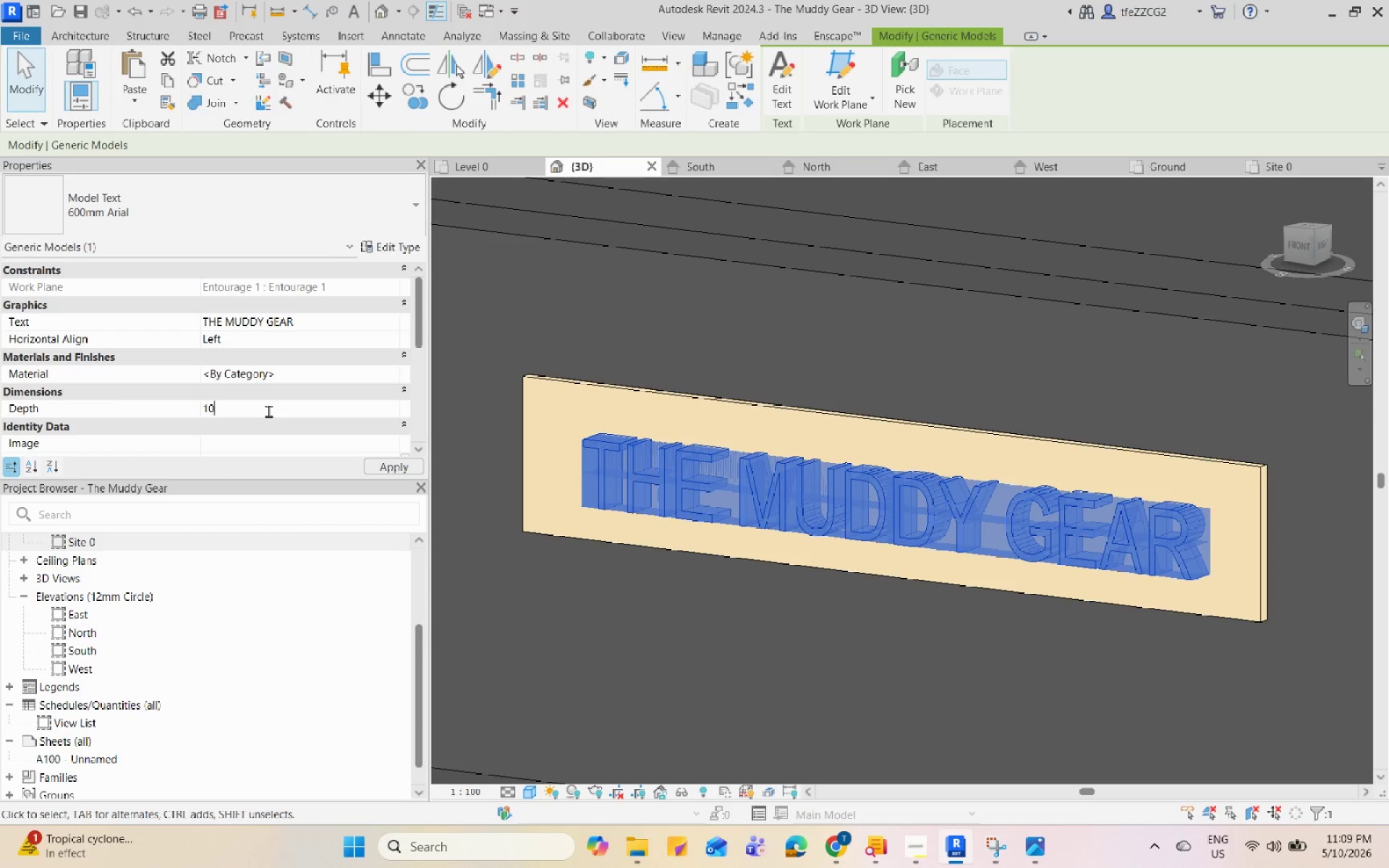 
key(Numpad0)
 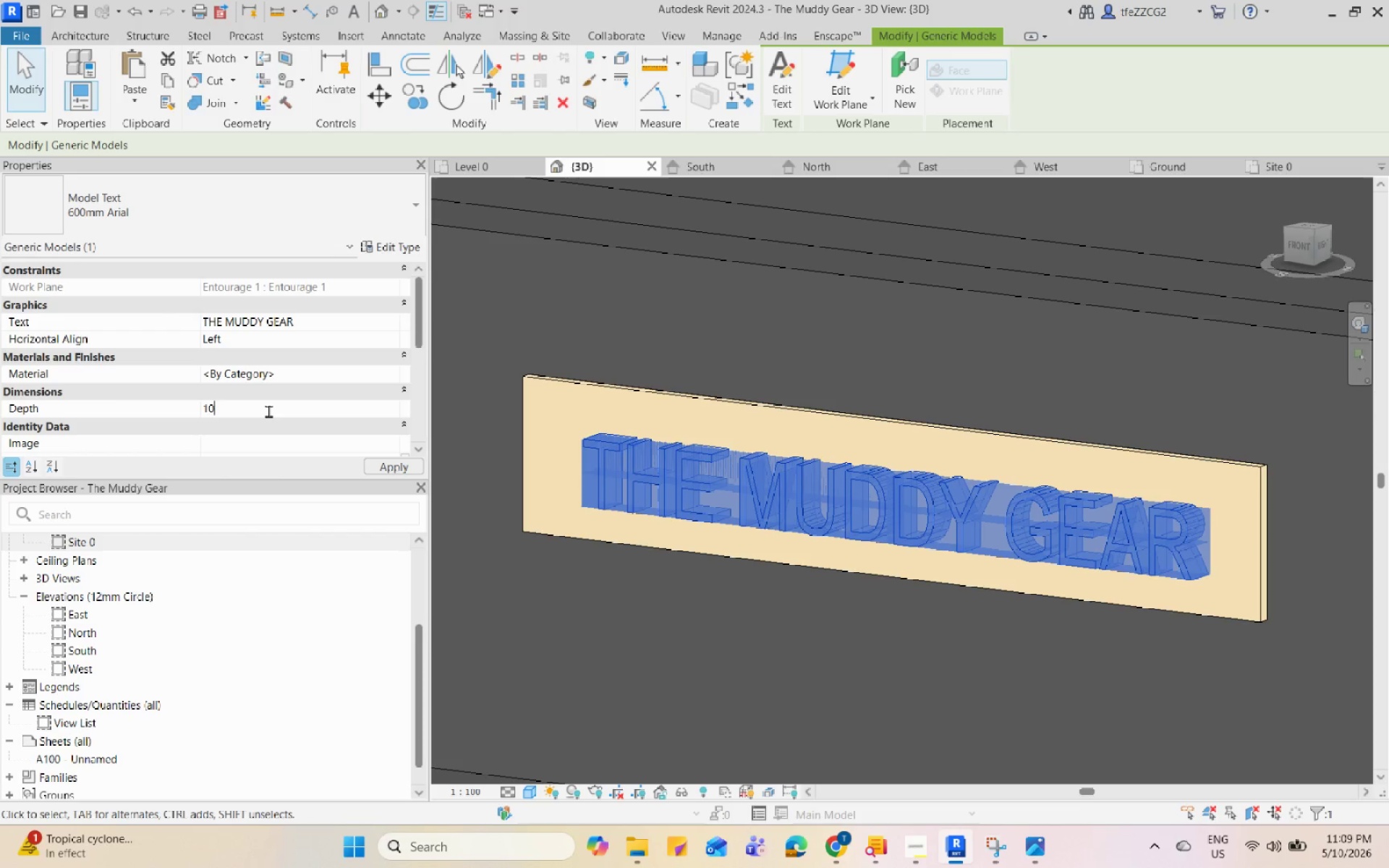 
key(Numpad0)
 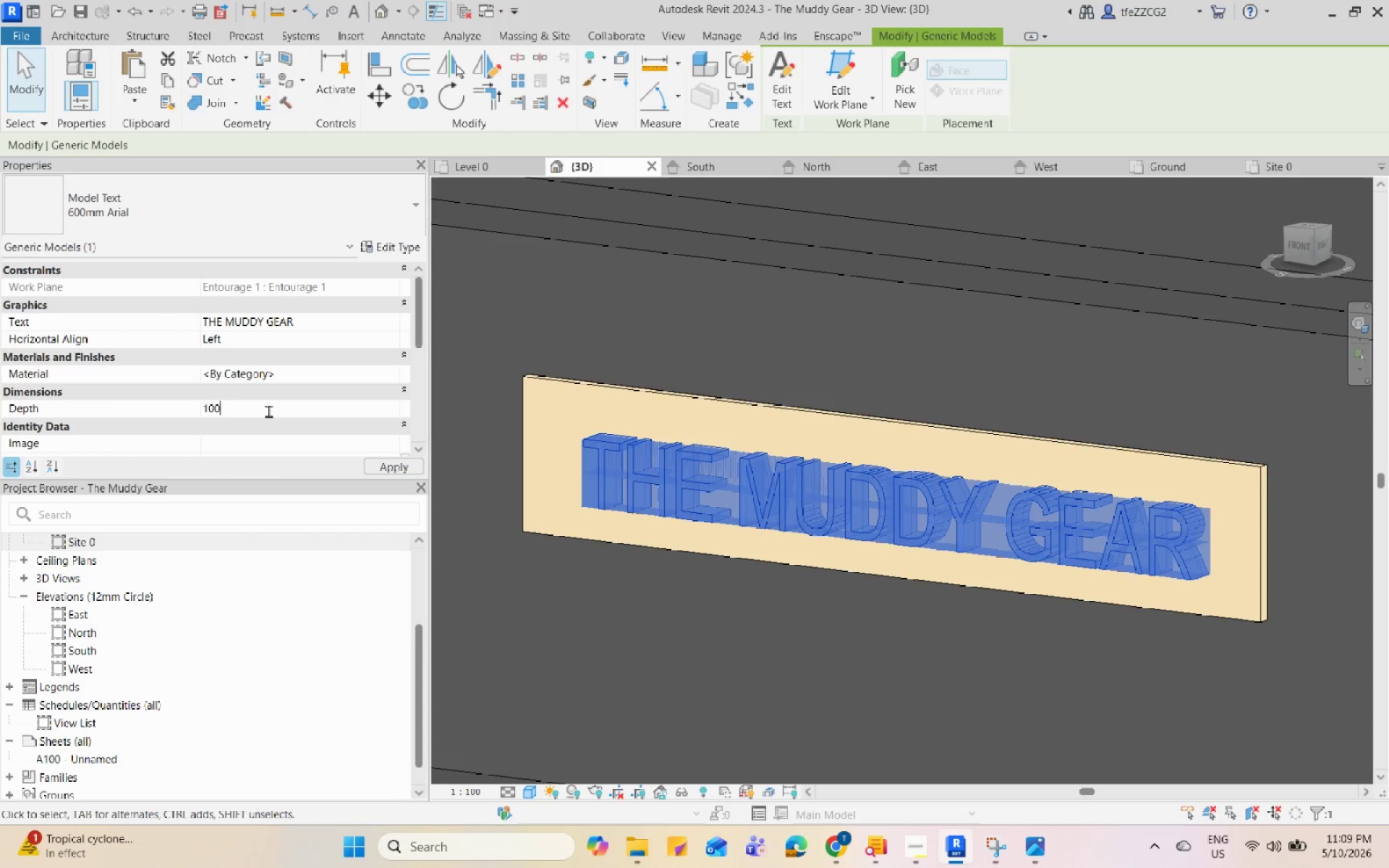 
key(Enter)
 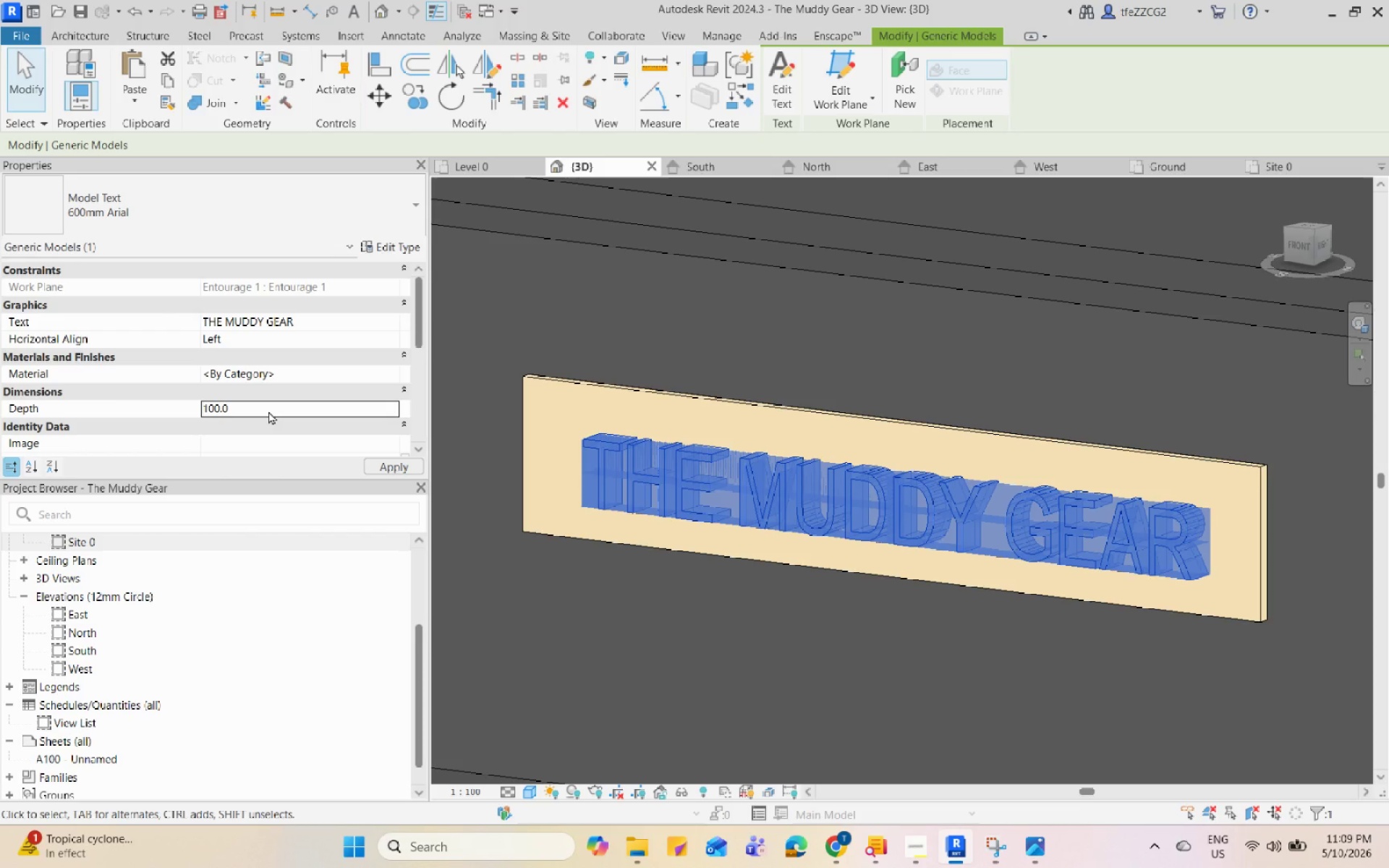 
key(Escape)
 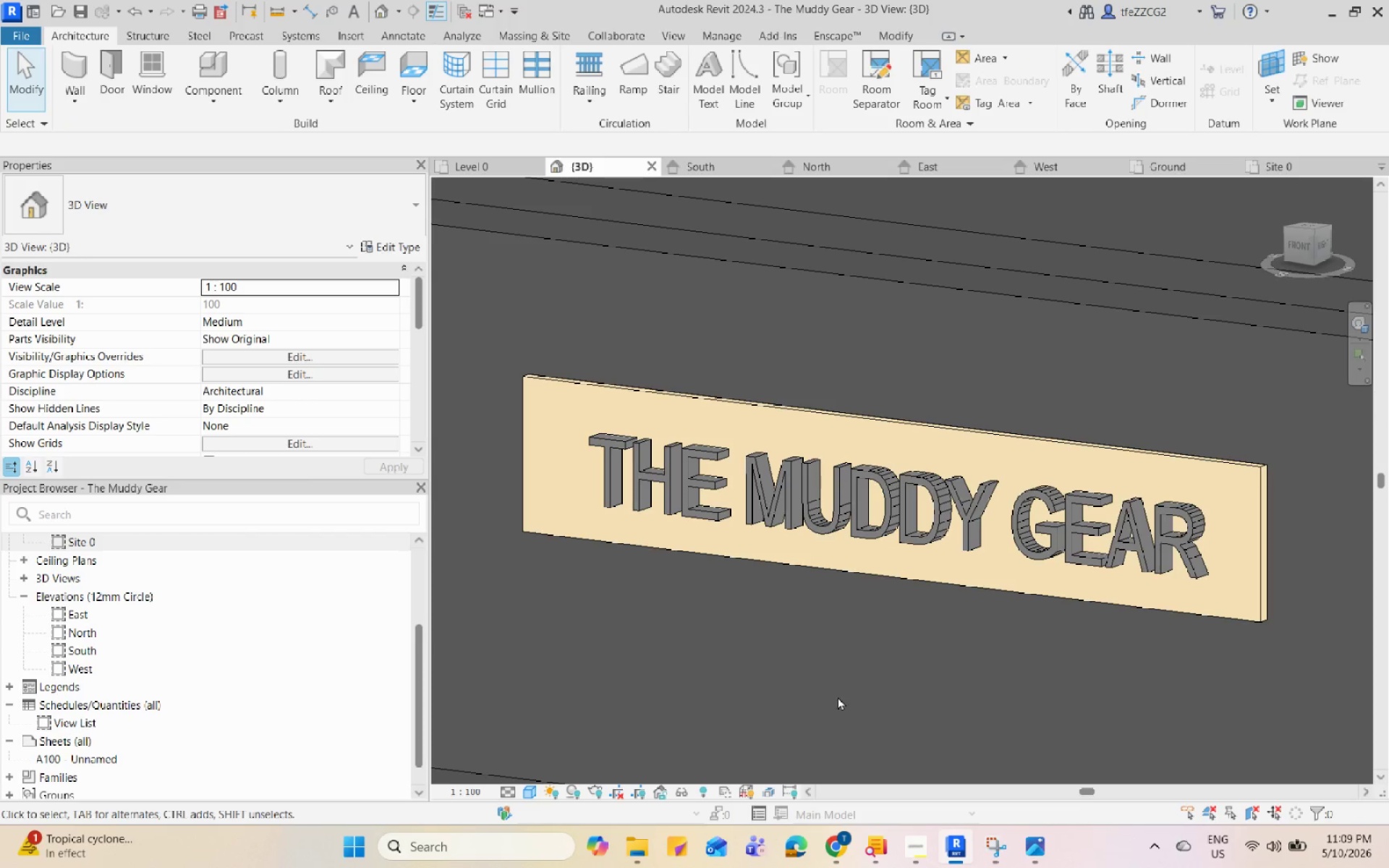 
left_click([883, 563])
 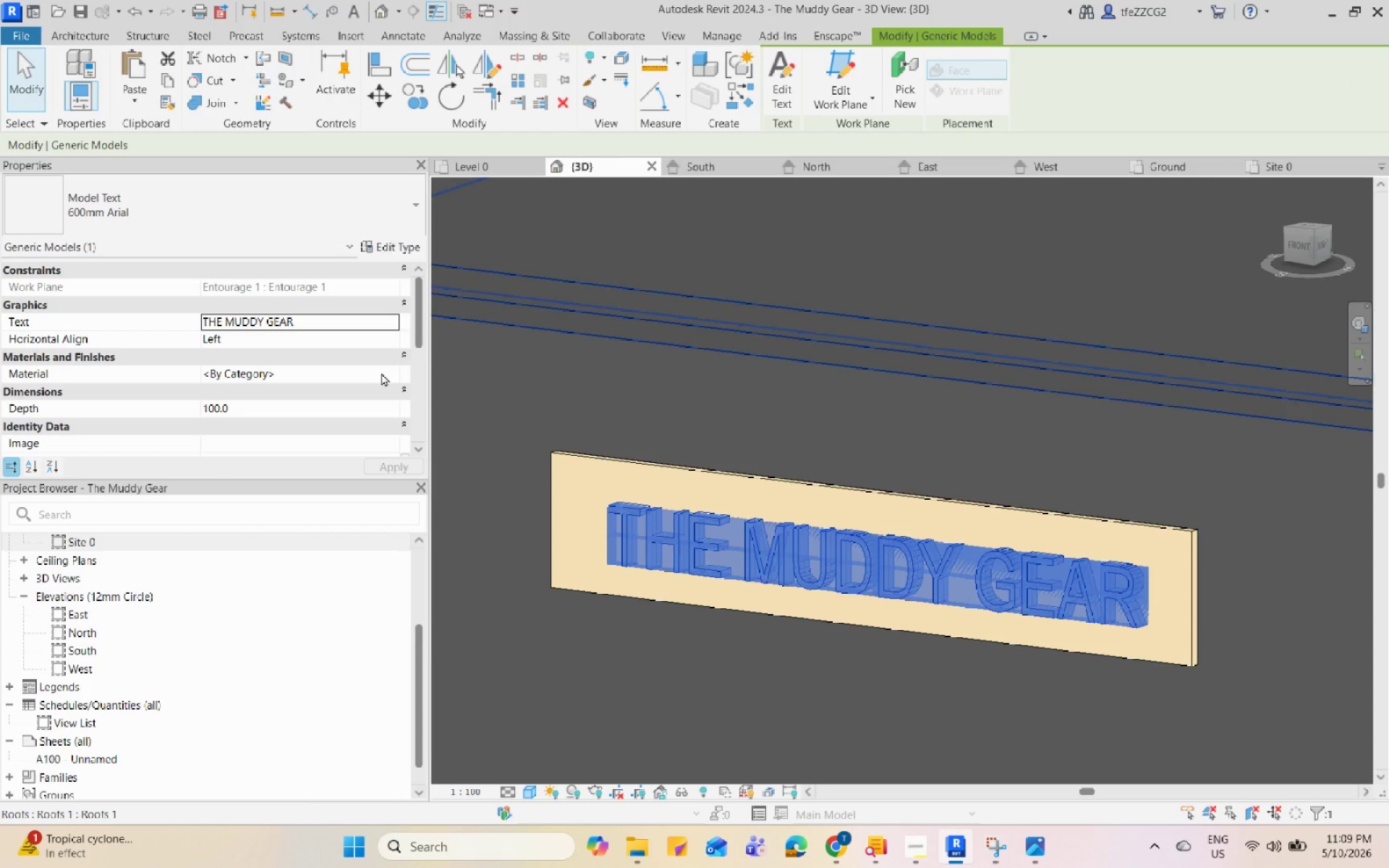 
scroll: coordinate [863, 625], scroll_direction: down, amount: 1.0
 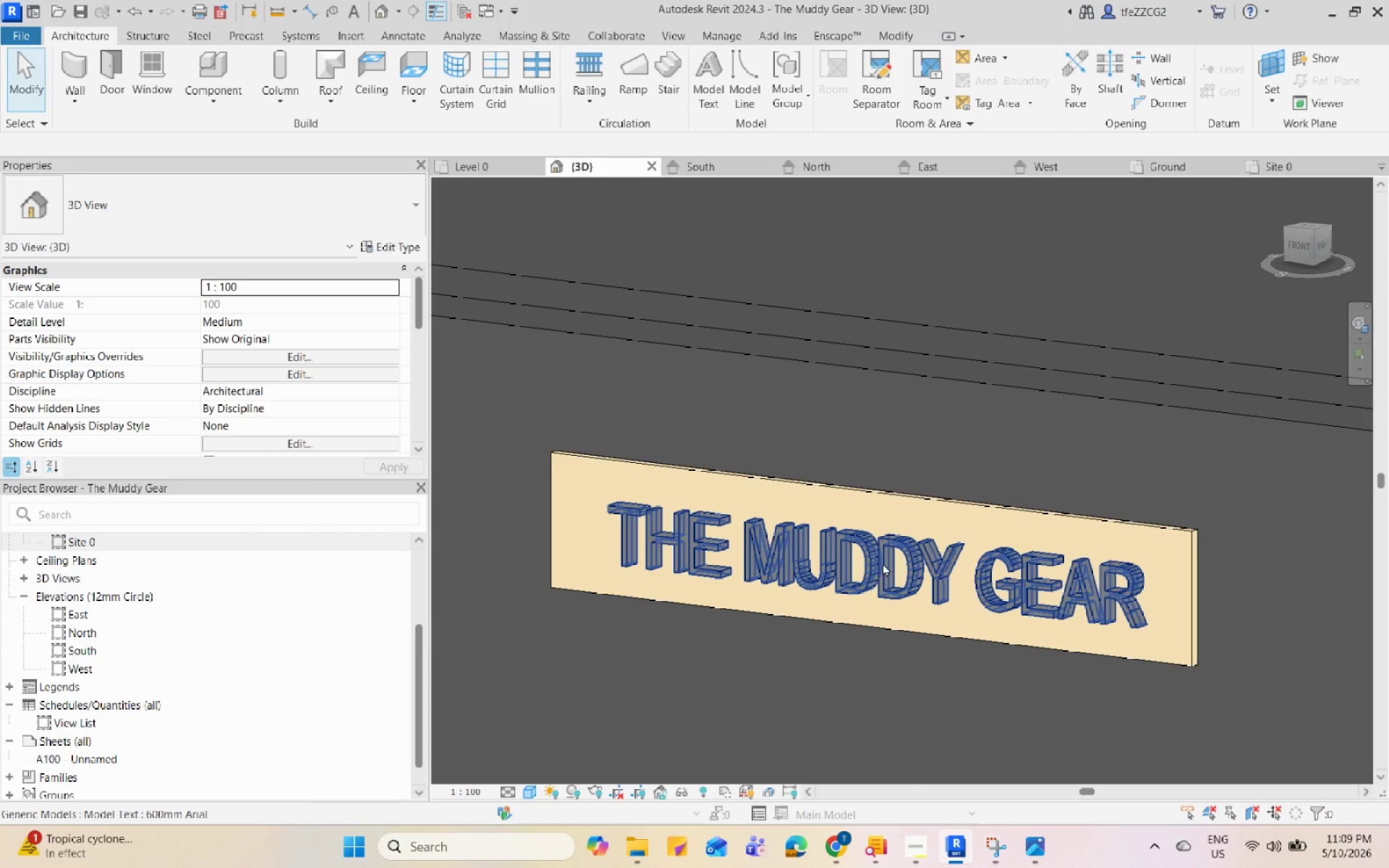 
left_click([390, 372])
 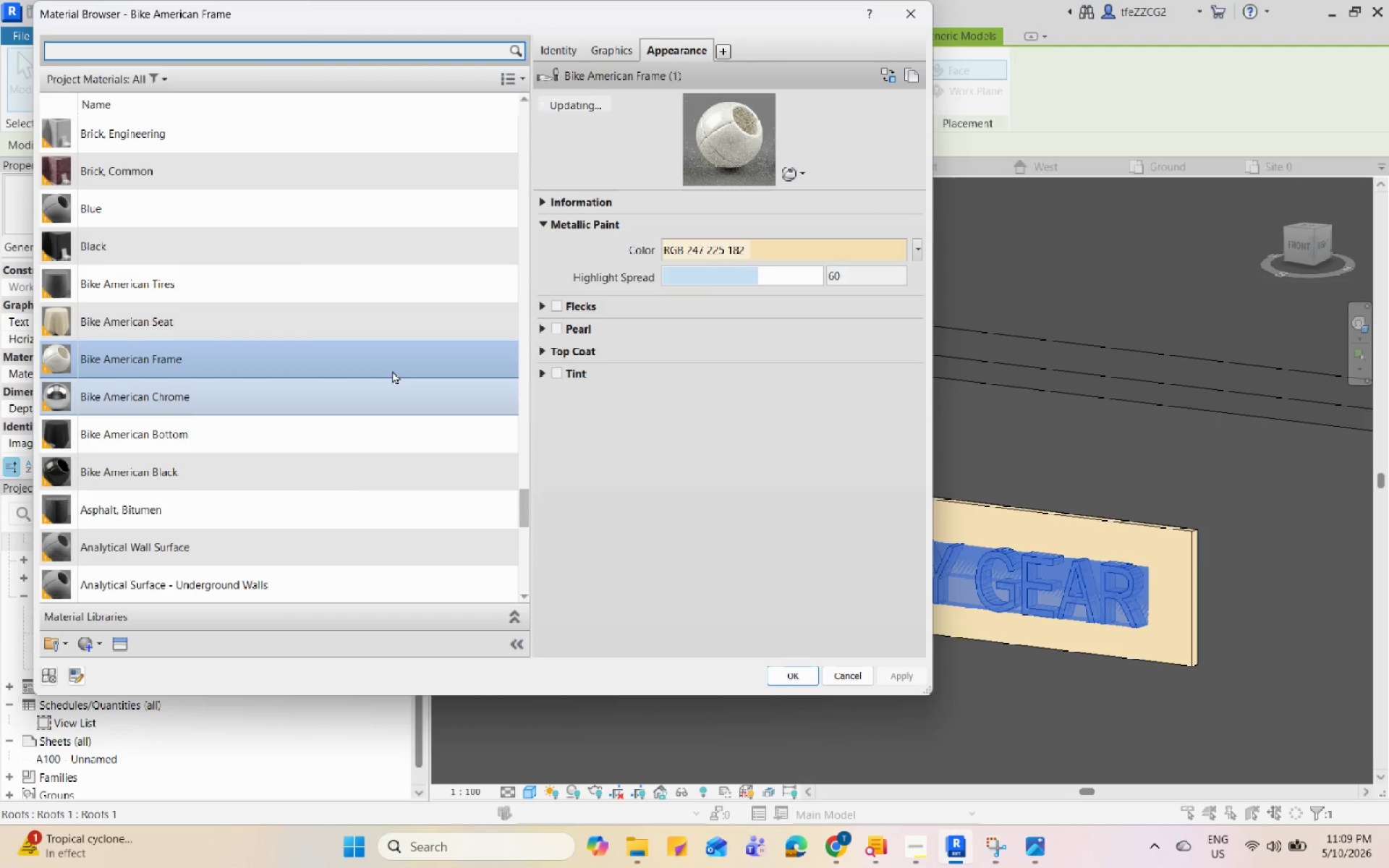 
left_click([407, 424])
 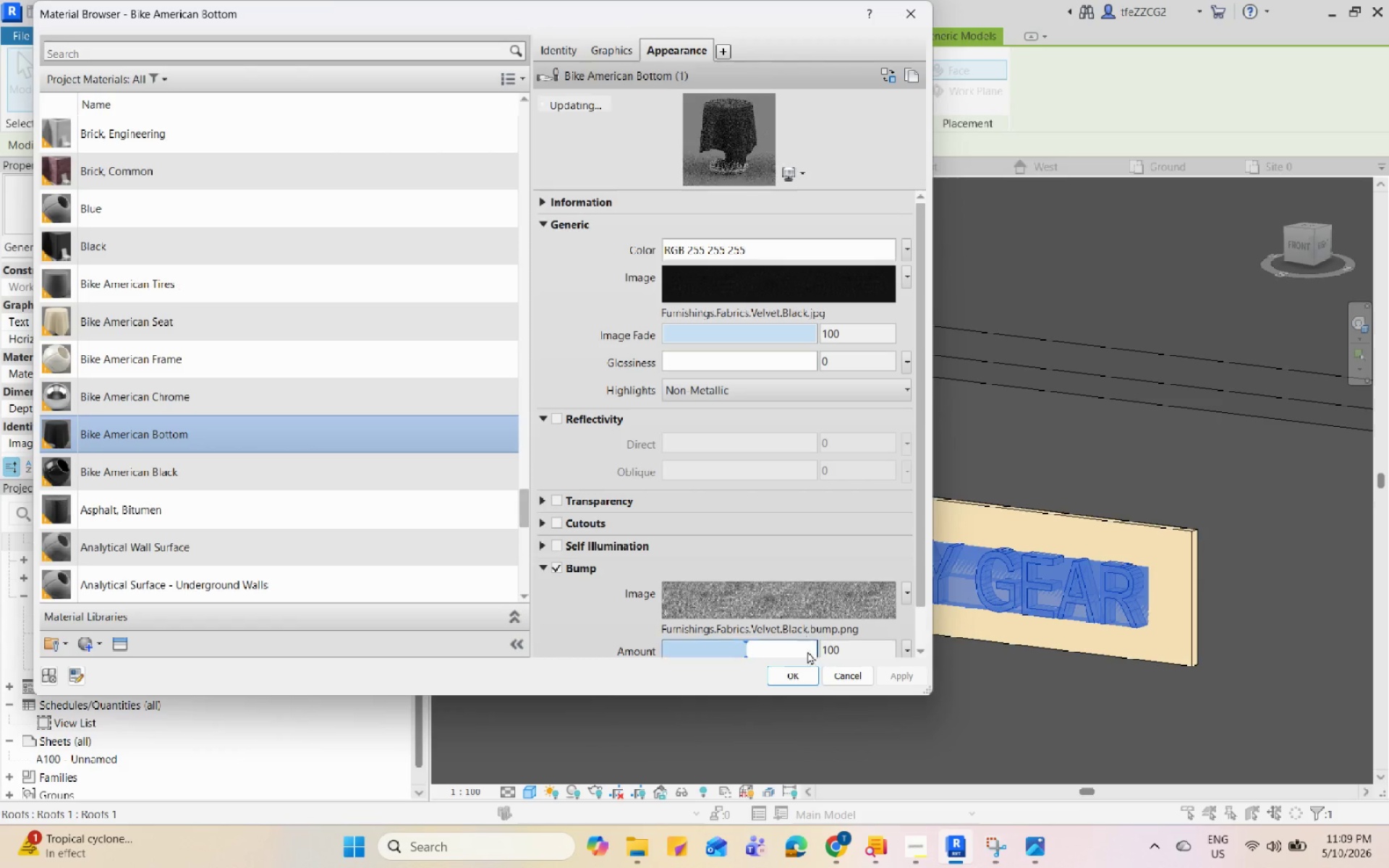 
left_click([804, 665])
 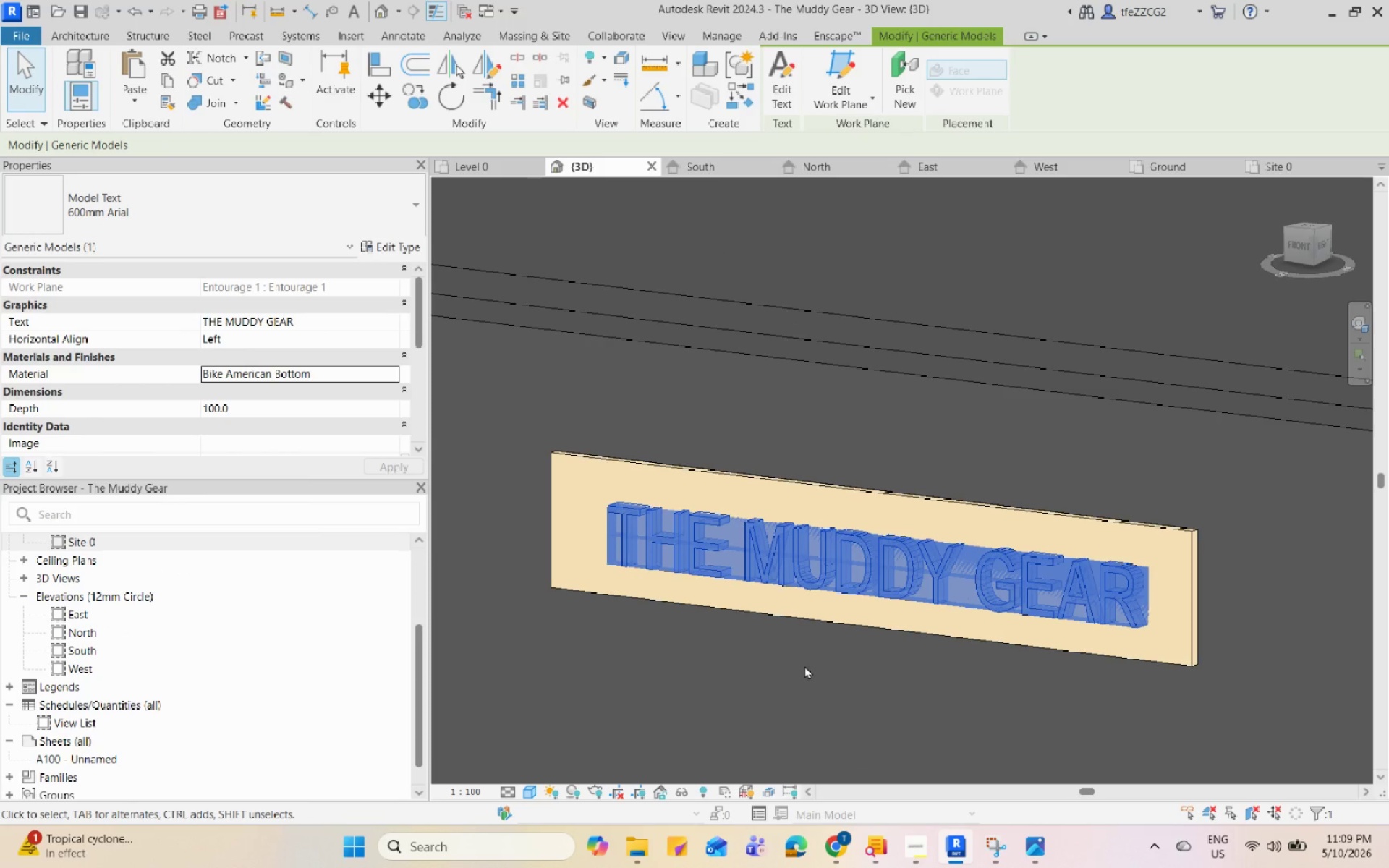 
wait(5.06)
 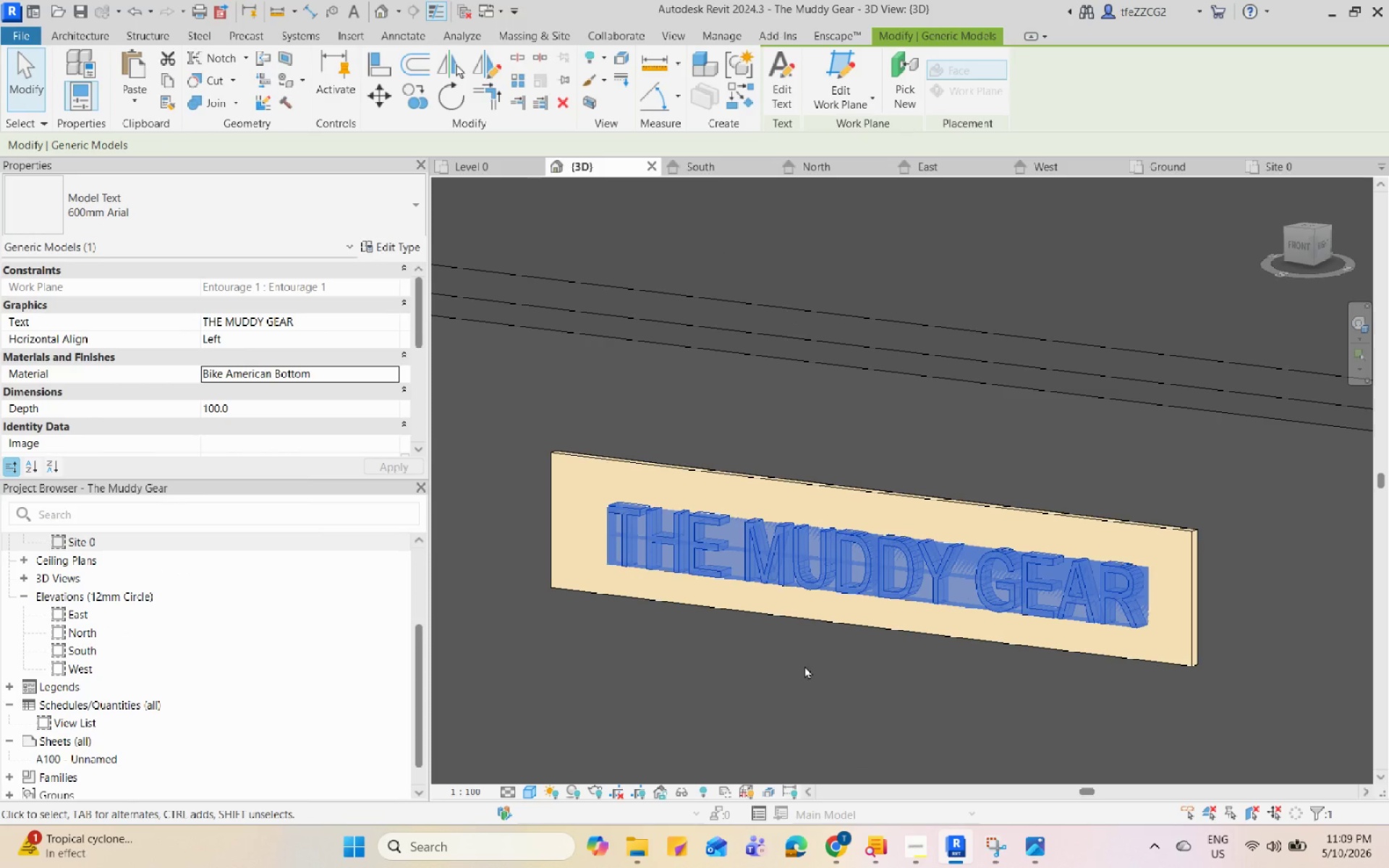 
left_click([914, 469])
 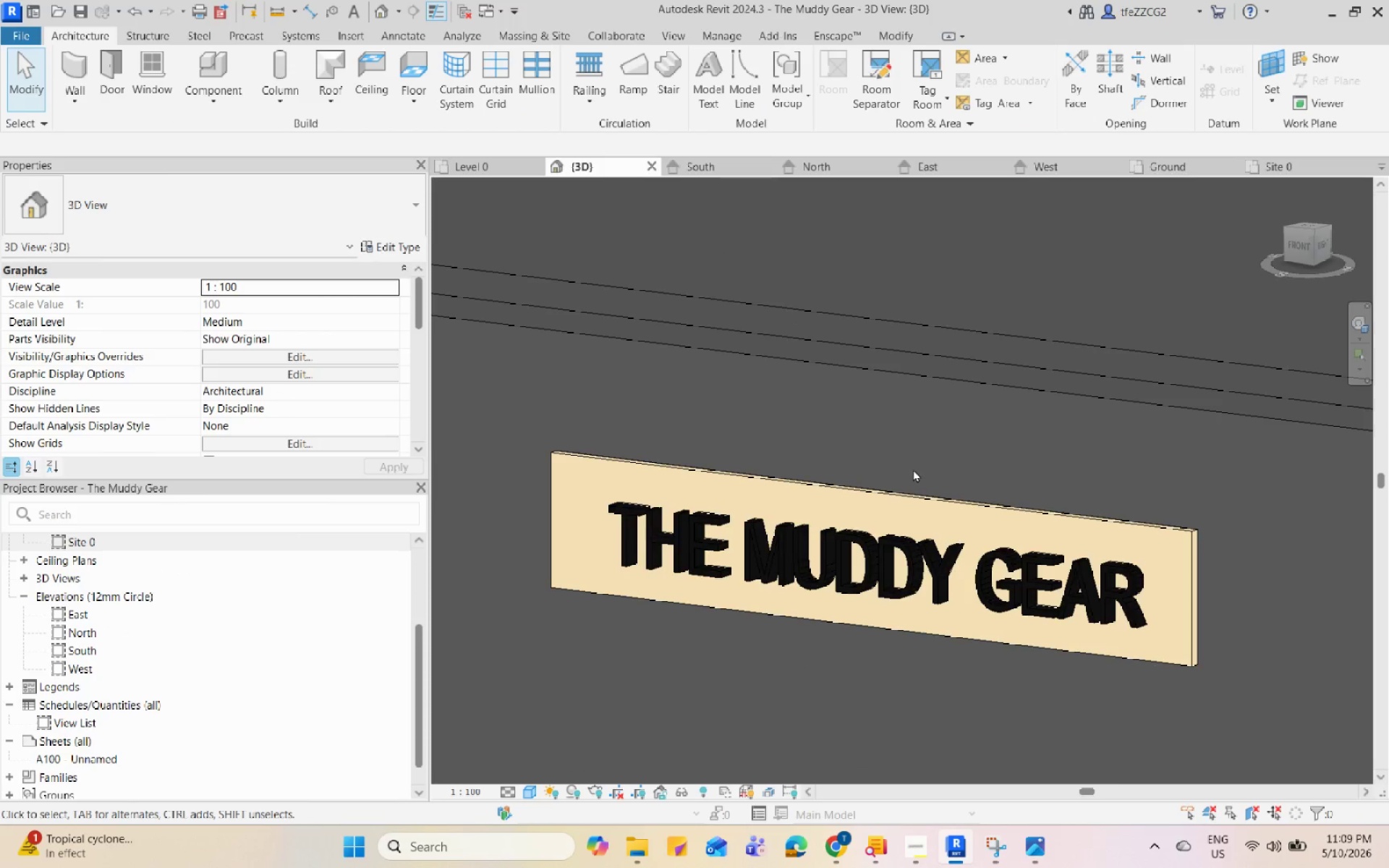 
scroll: coordinate [919, 506], scroll_direction: down, amount: 3.0
 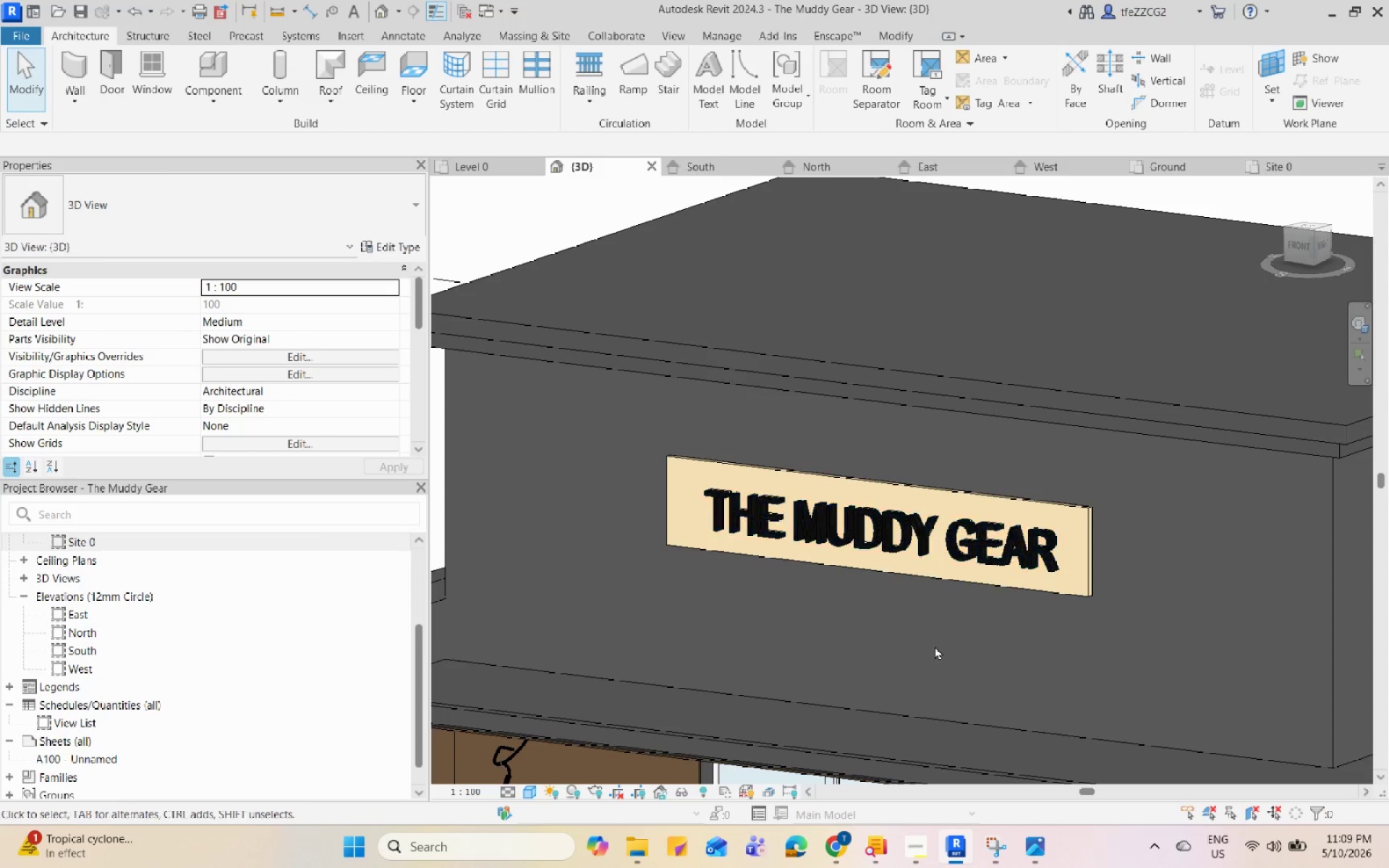 
hold_key(key=ShiftLeft, duration=1.14)
 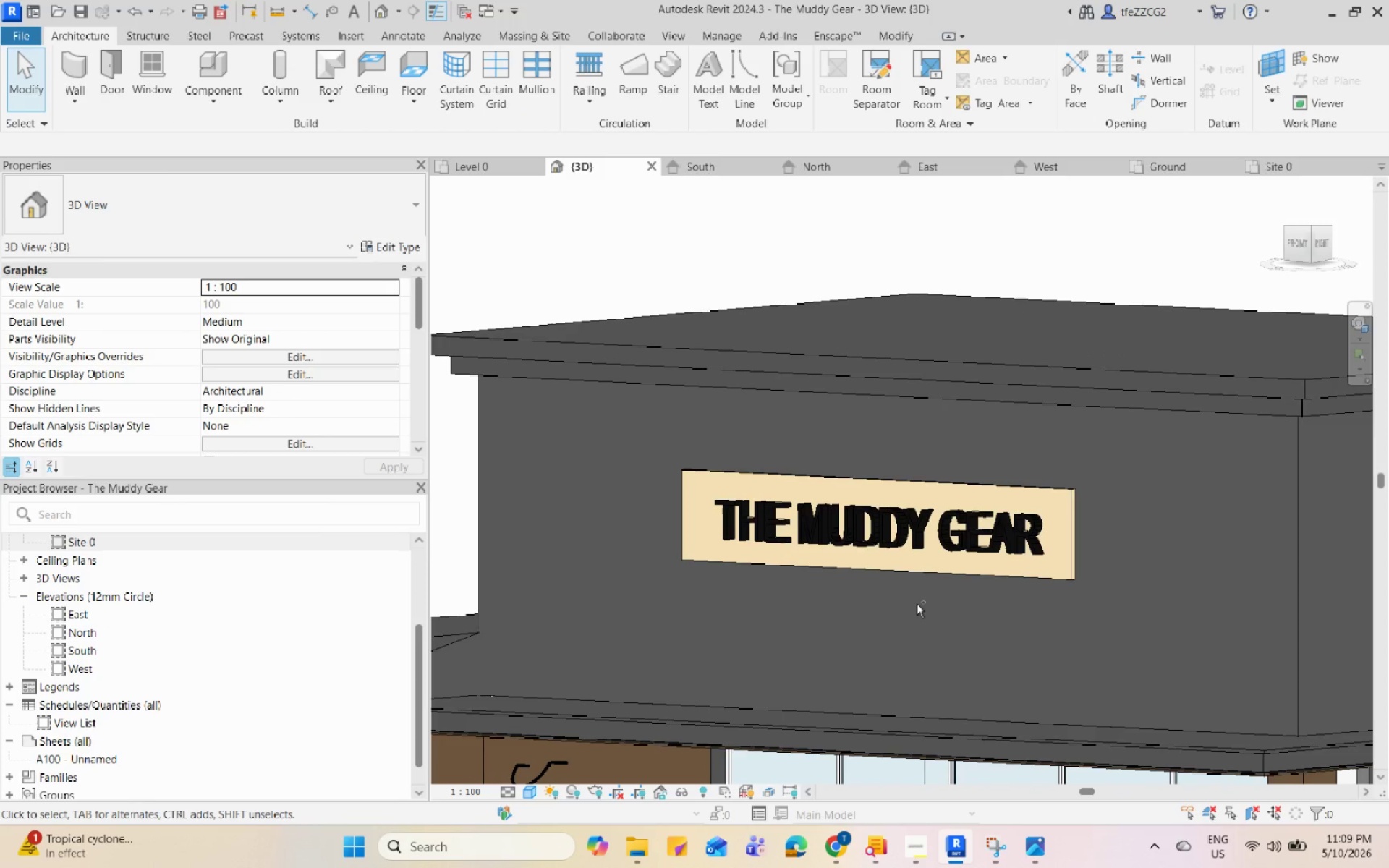 
key(Control+S)
 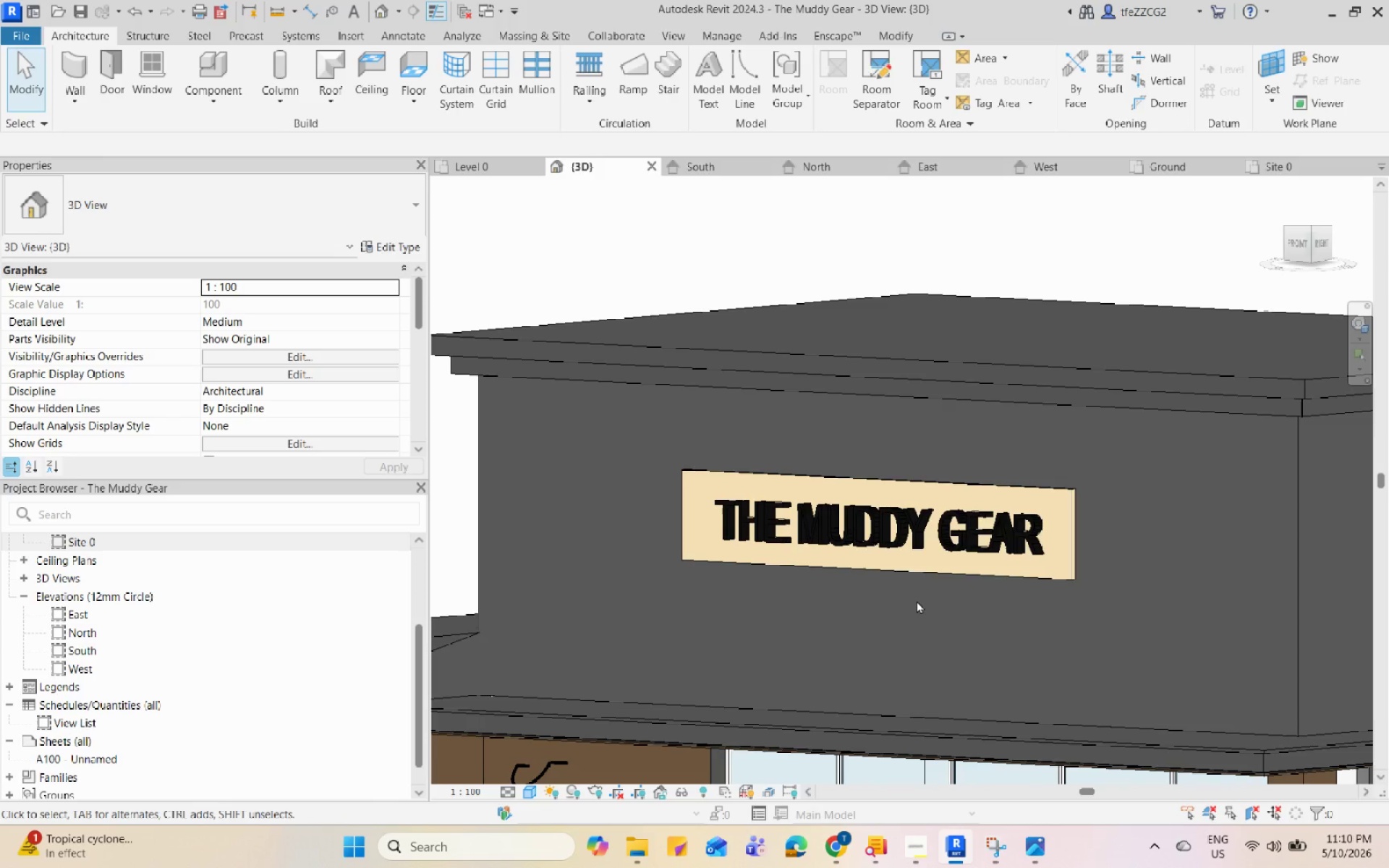 
hold_key(key=ShiftLeft, duration=0.7)
 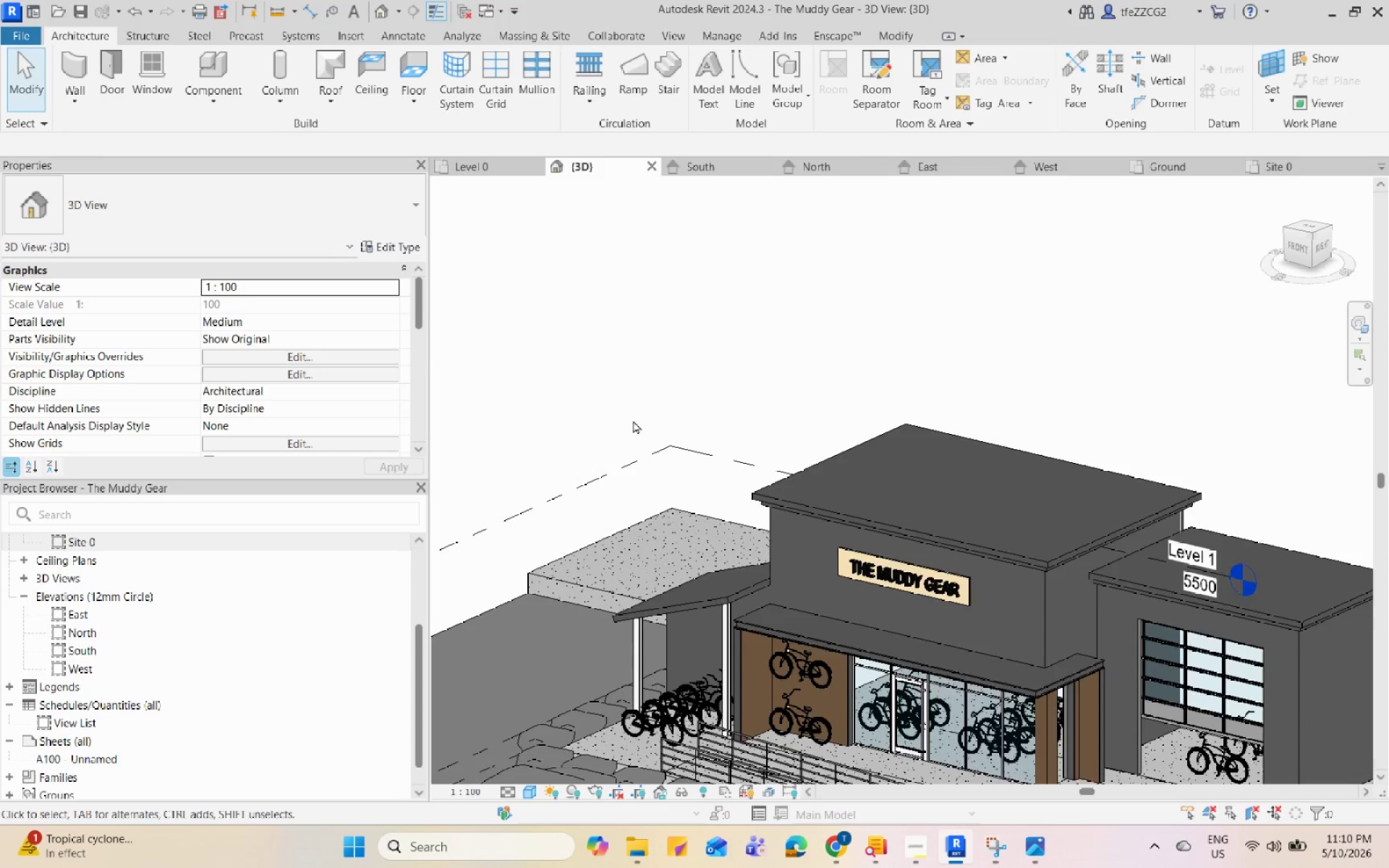 
scroll: coordinate [917, 600], scroll_direction: down, amount: 8.0
 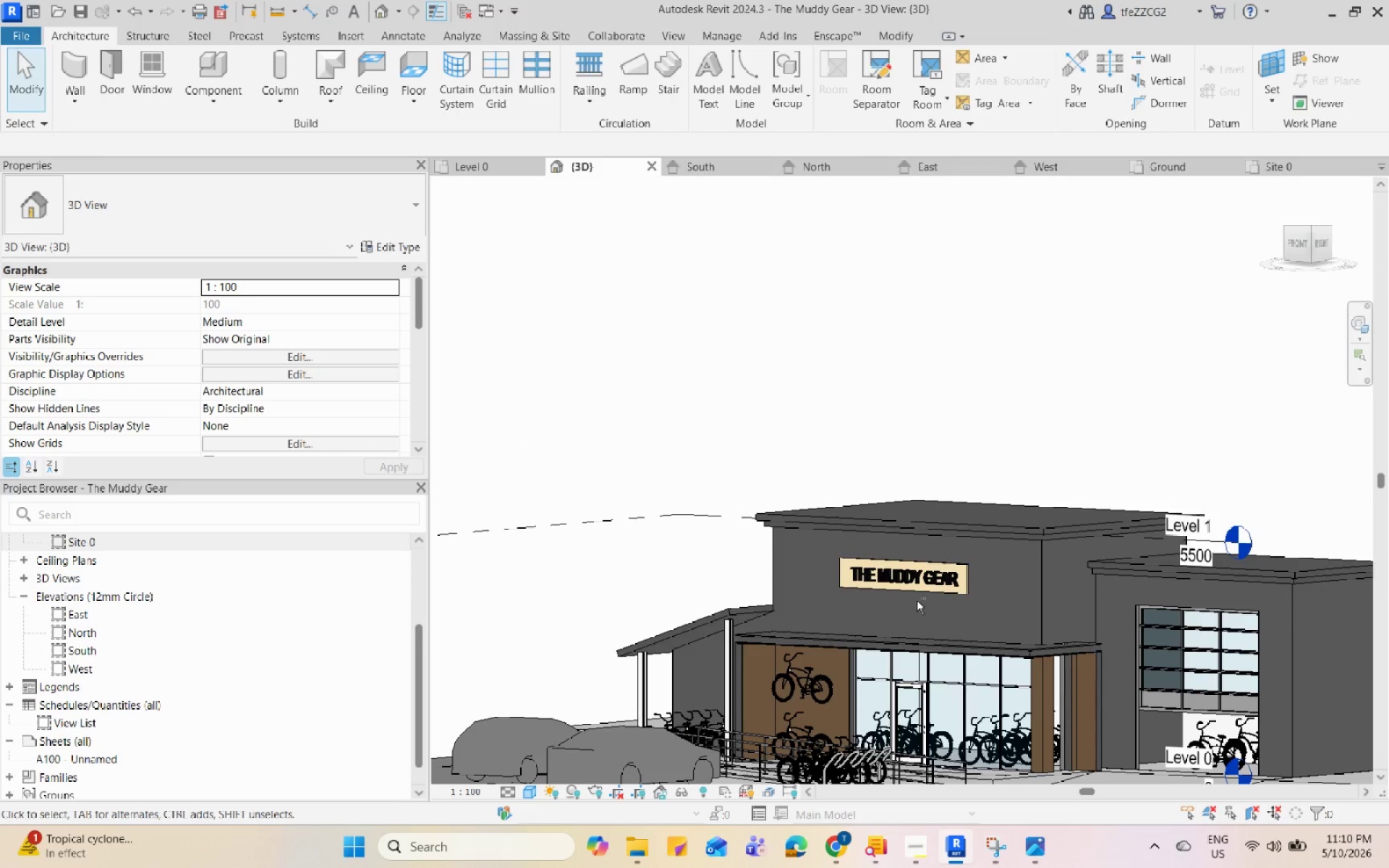 
scroll: coordinate [666, 484], scroll_direction: up, amount: 1.0
 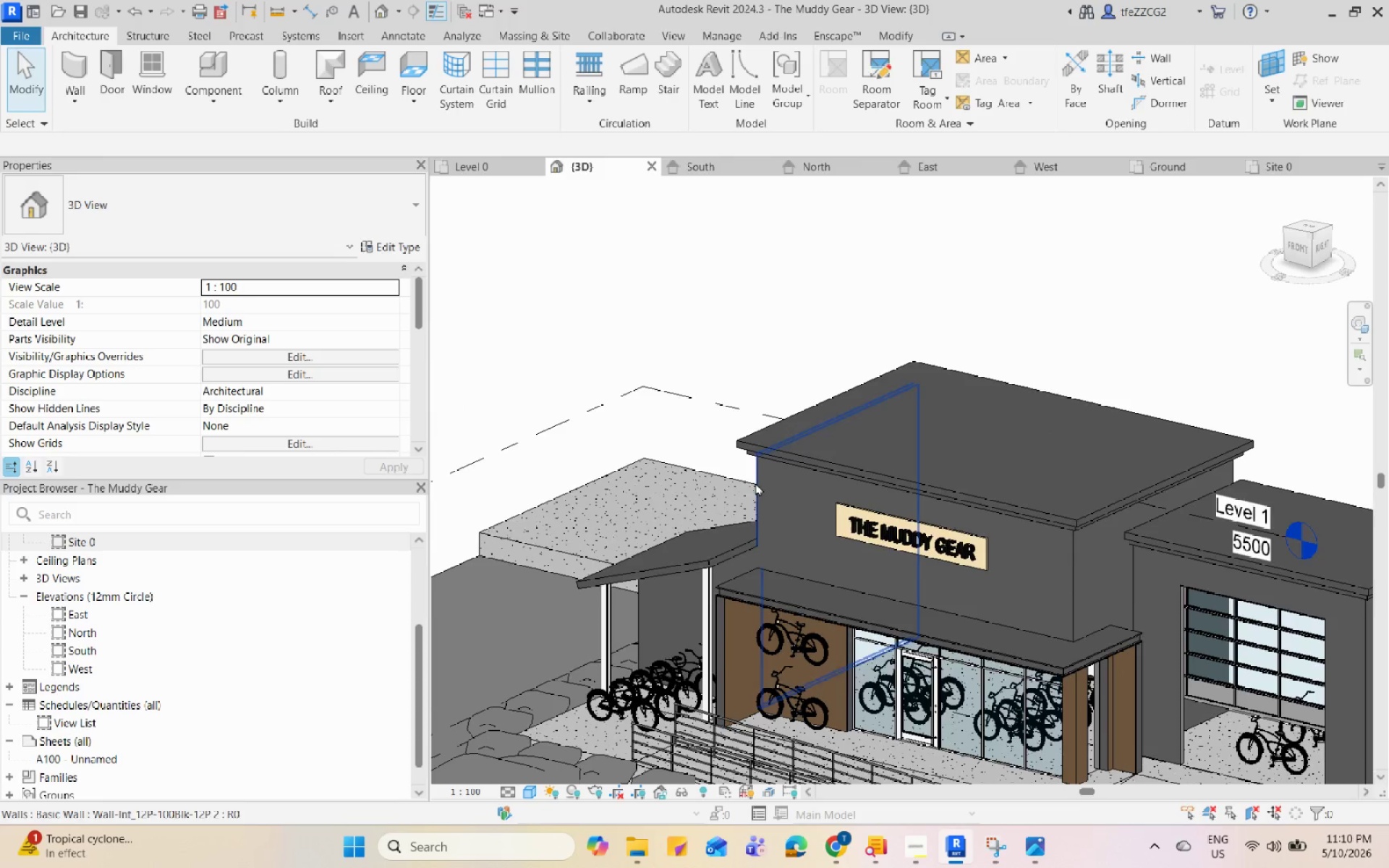 
hold_key(key=ShiftLeft, duration=1.59)
 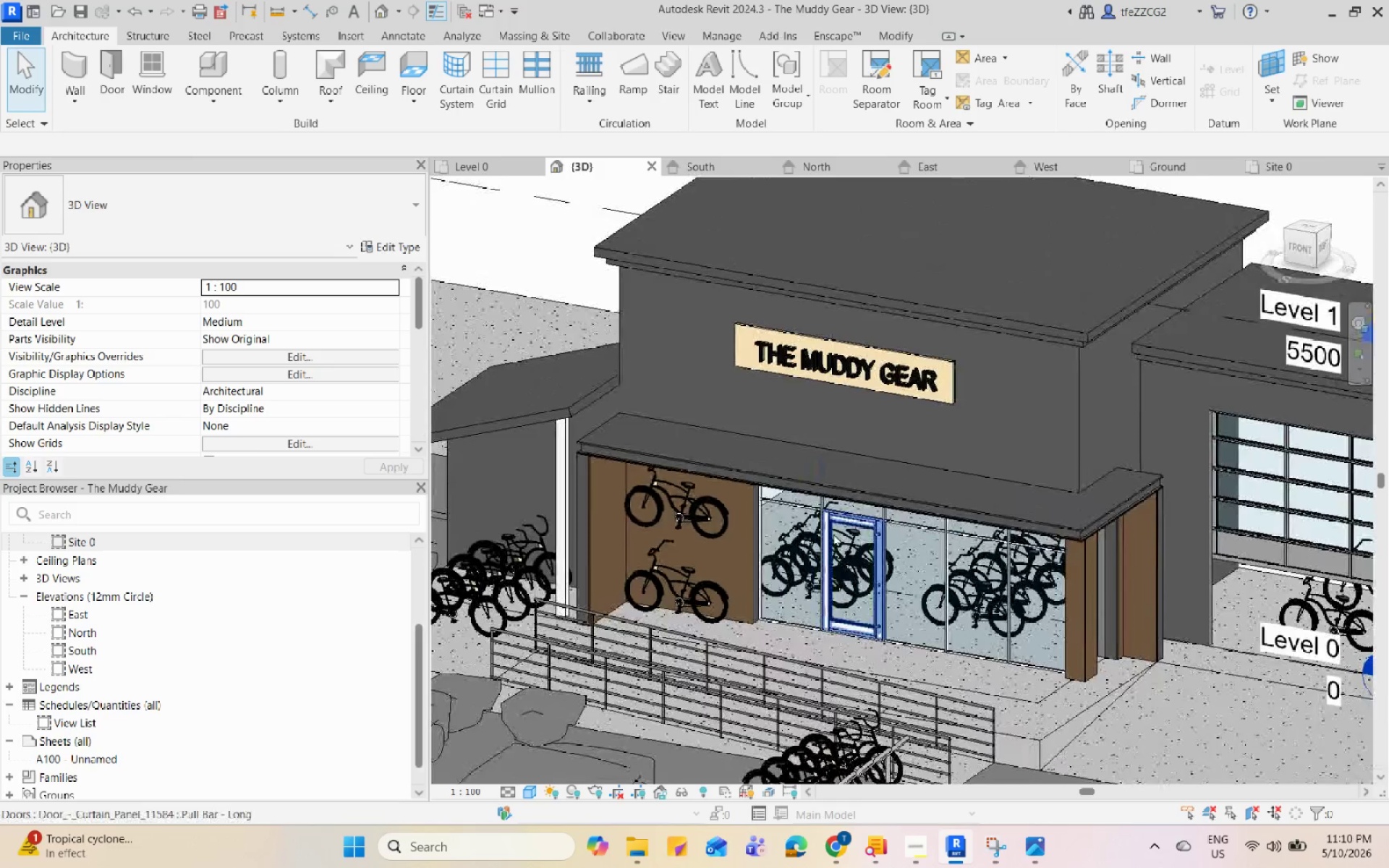 
scroll: coordinate [765, 487], scroll_direction: up, amount: 2.0
 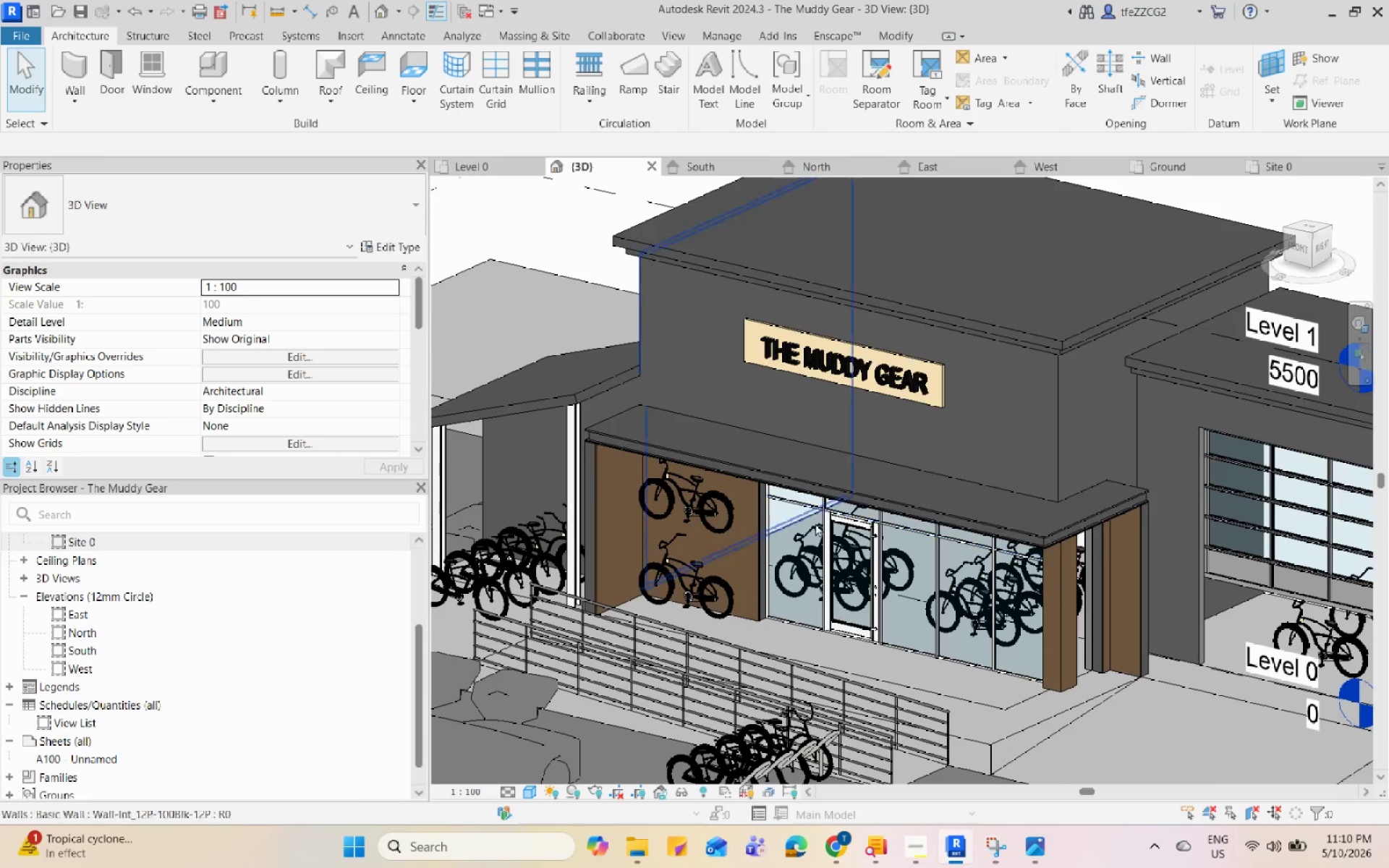 
scroll: coordinate [771, 496], scroll_direction: down, amount: 9.0
 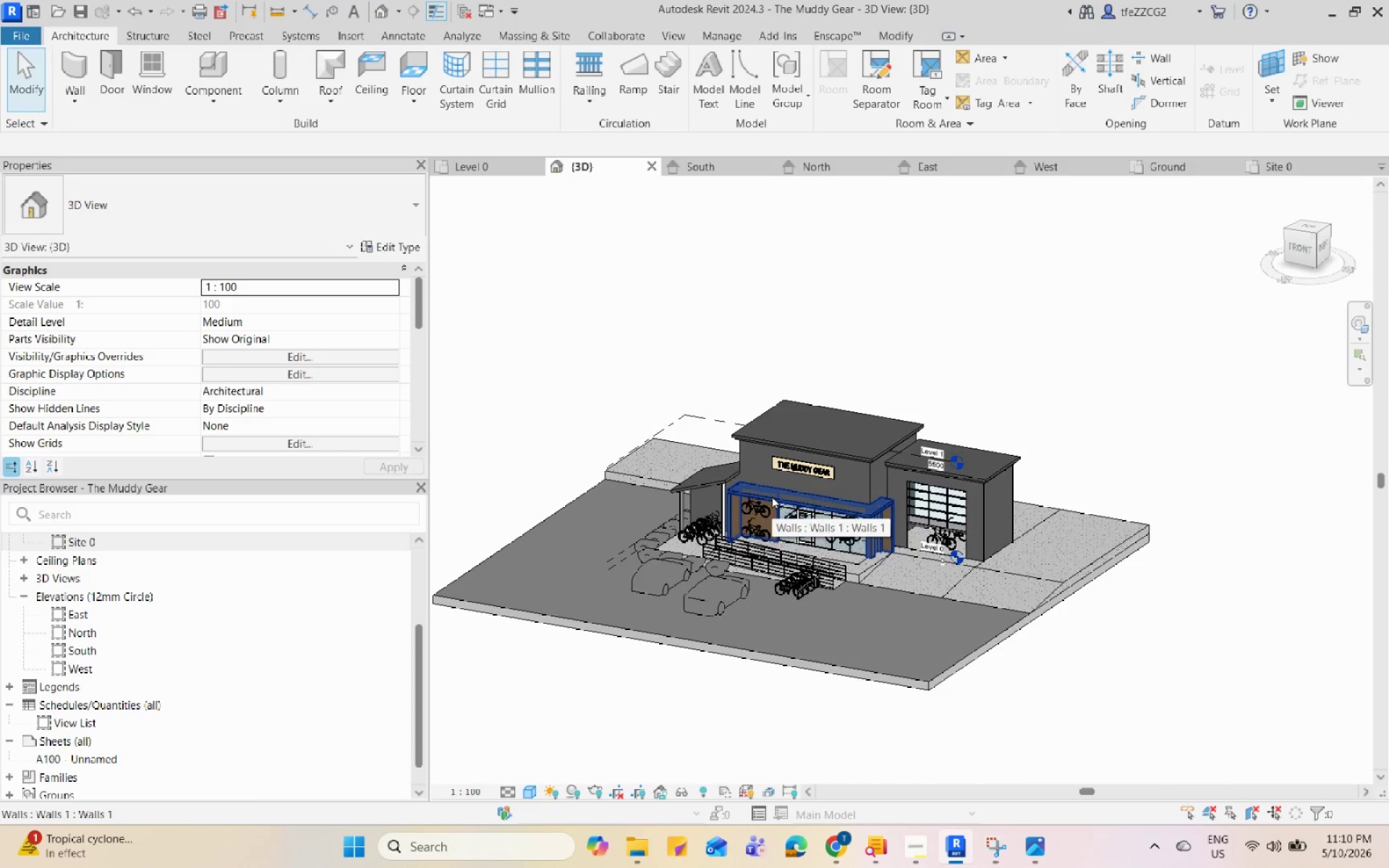 
left_click([505, 173])
 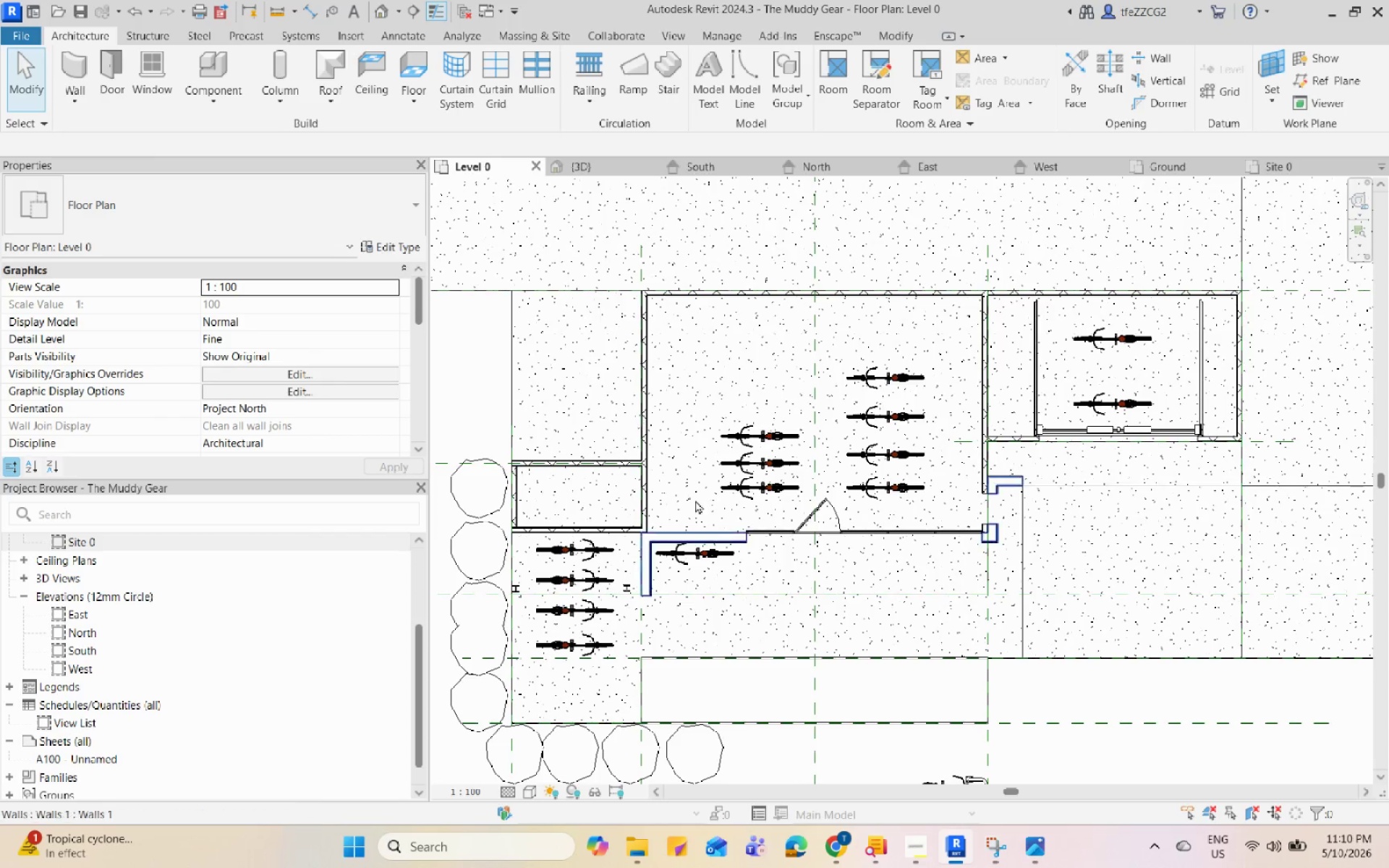 
scroll: coordinate [732, 447], scroll_direction: down, amount: 5.0
 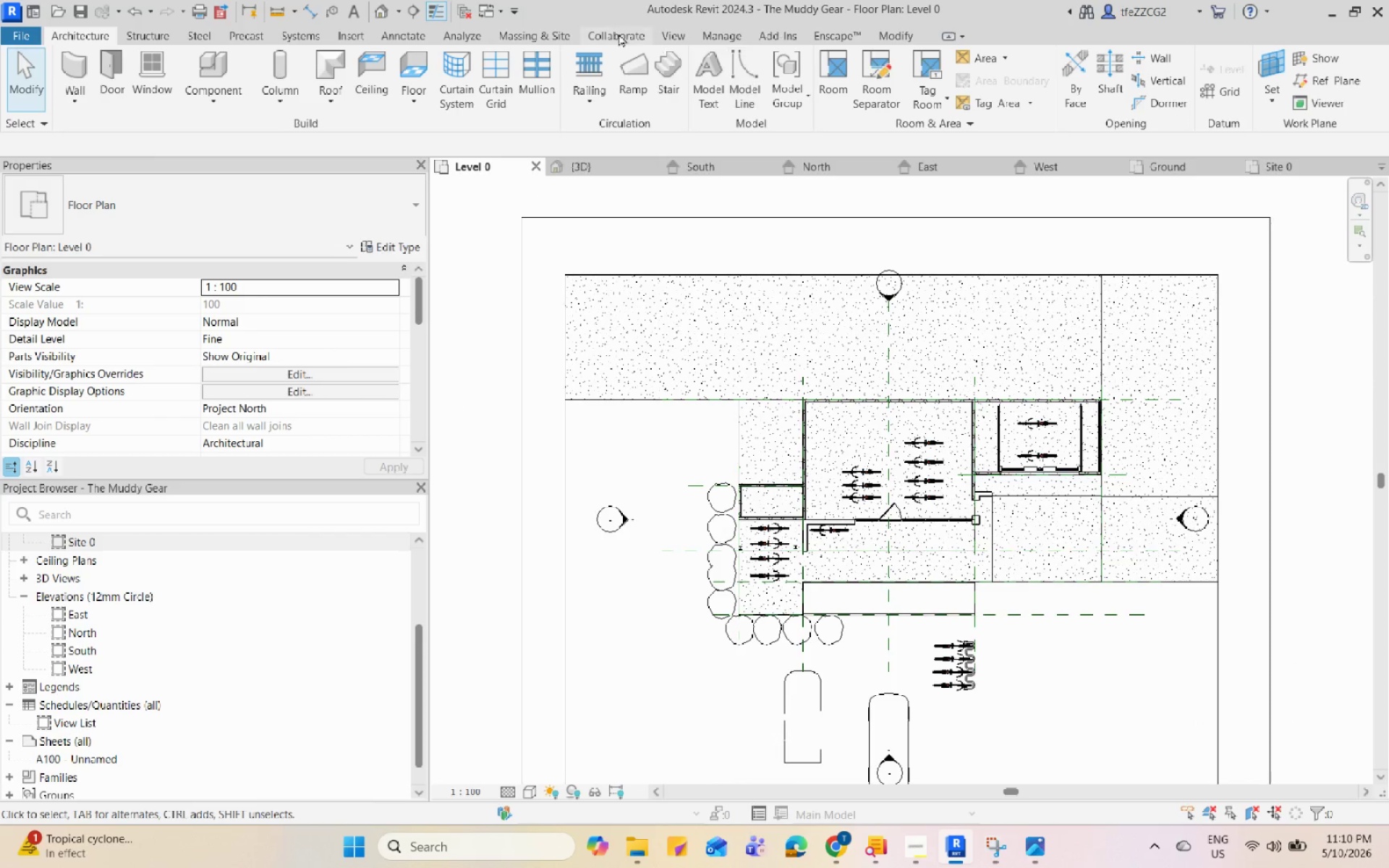 
left_click([844, 41])
 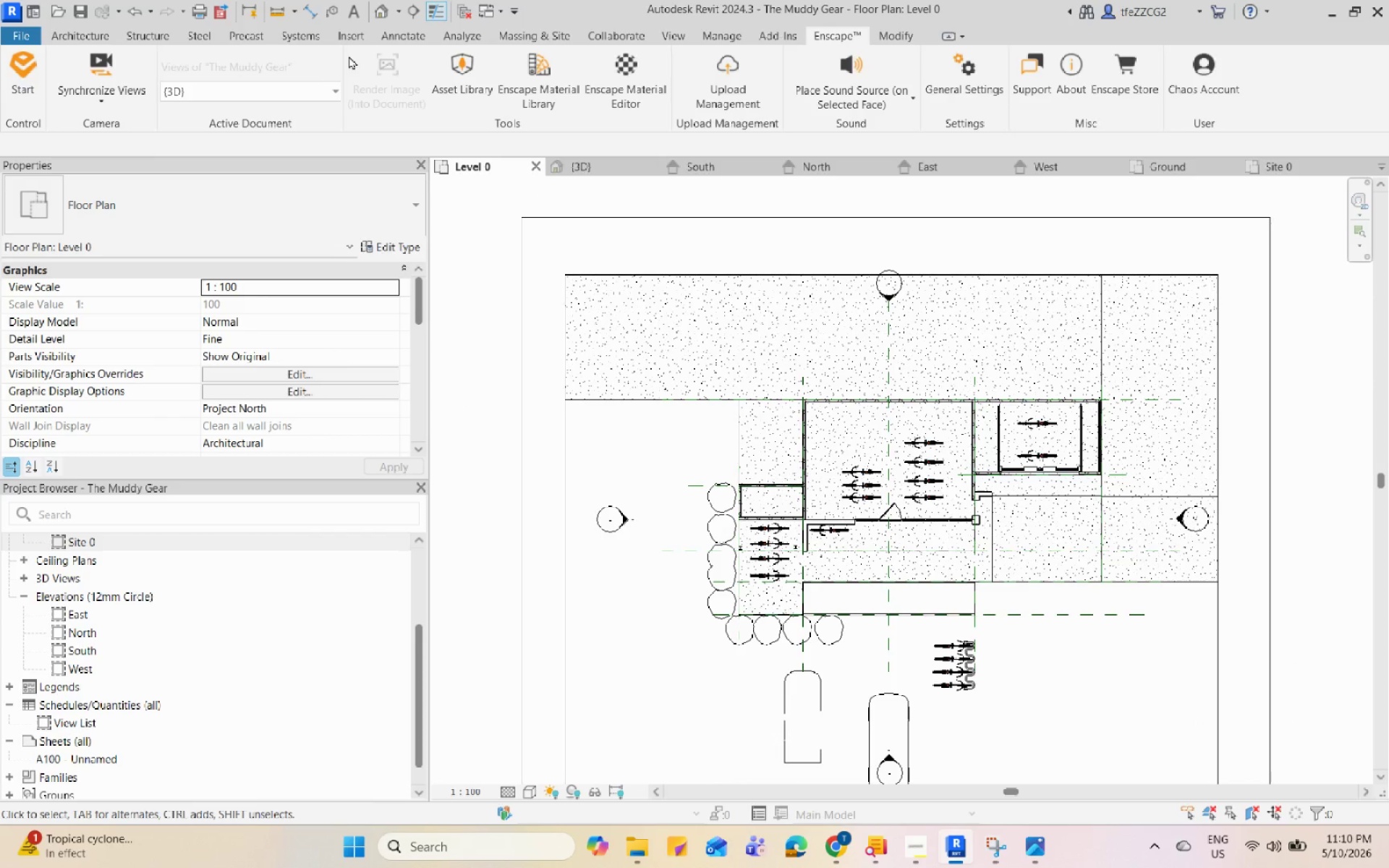 
left_click([454, 82])
 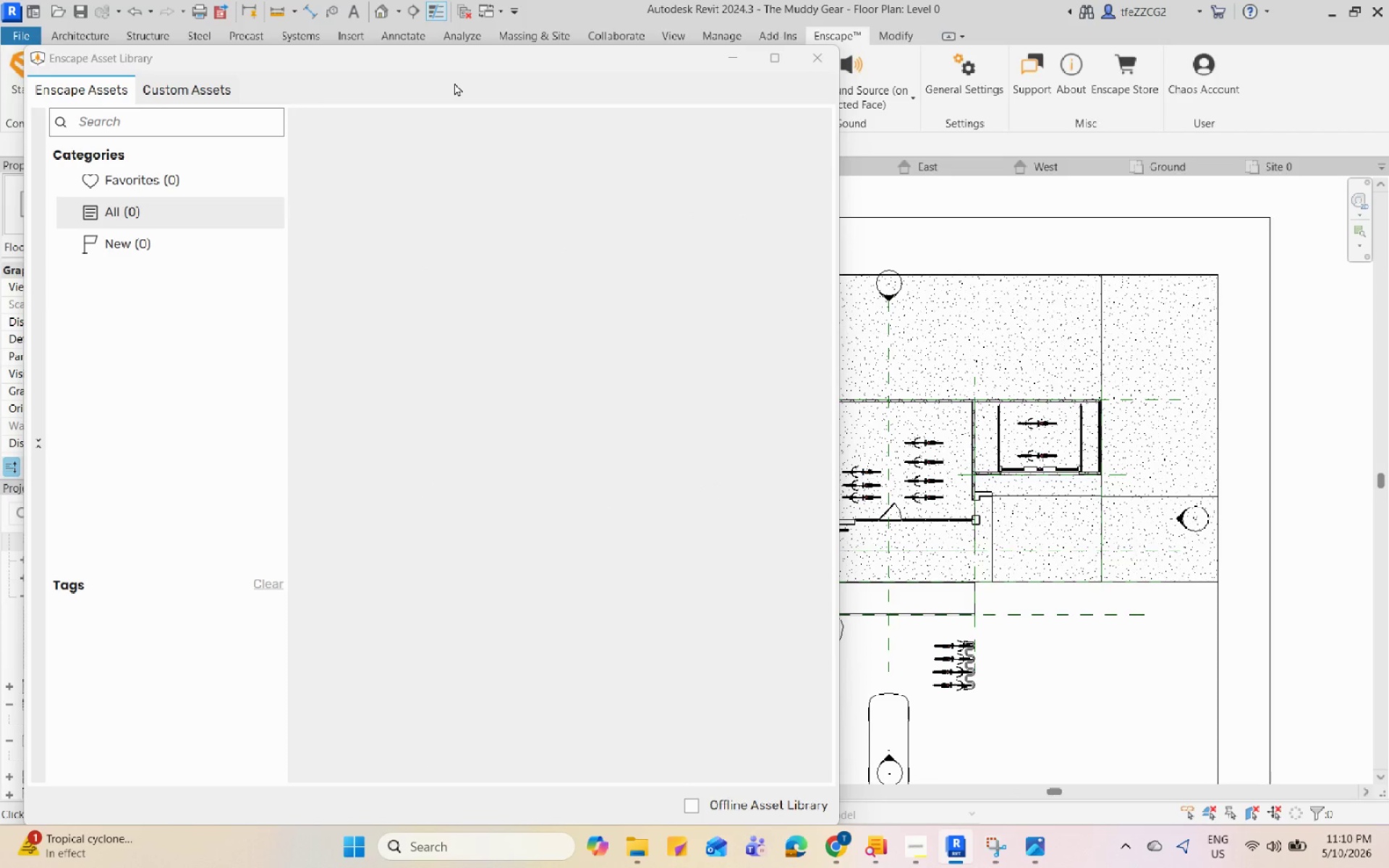 
wait(8.31)
 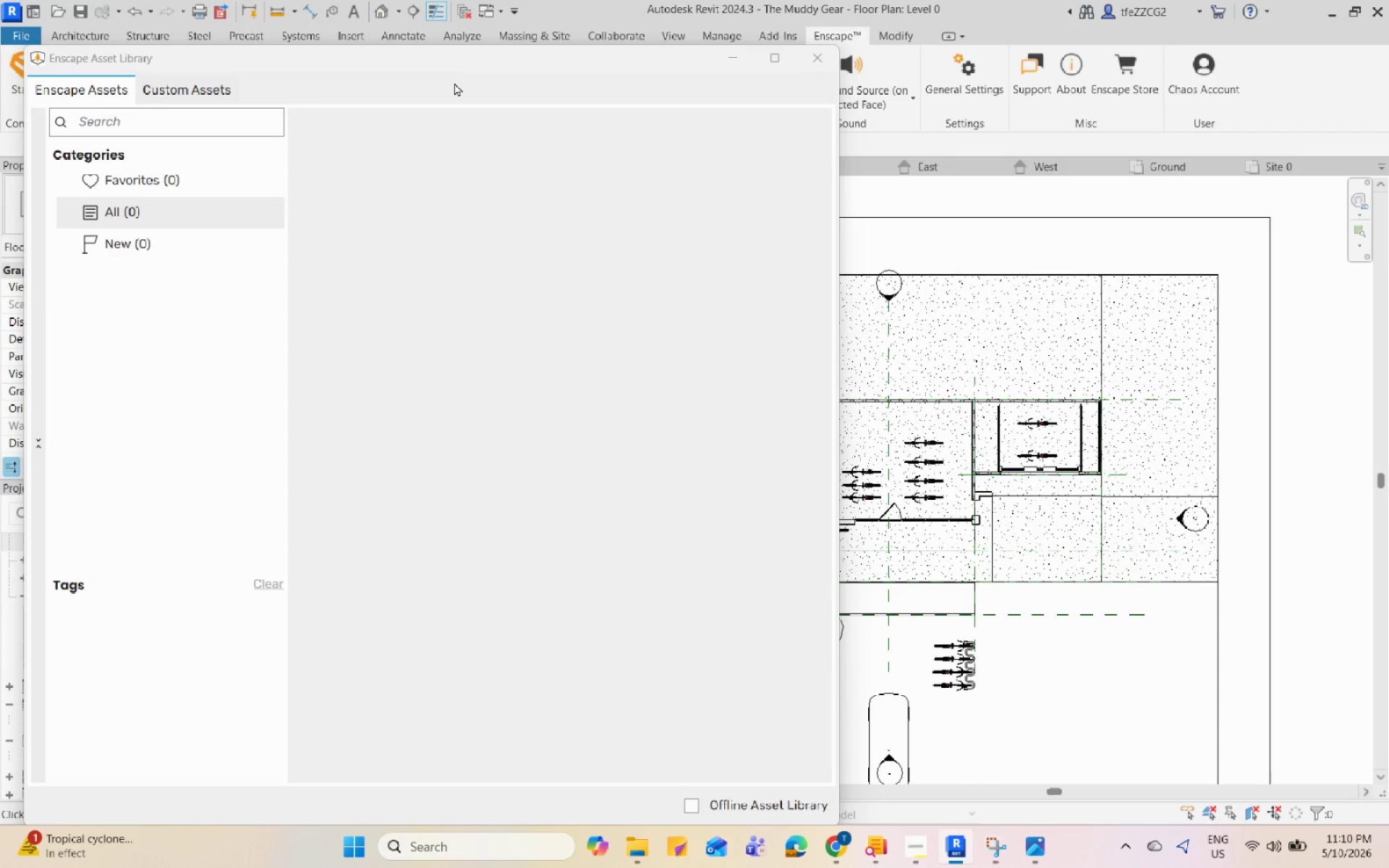 
left_click([148, 527])
 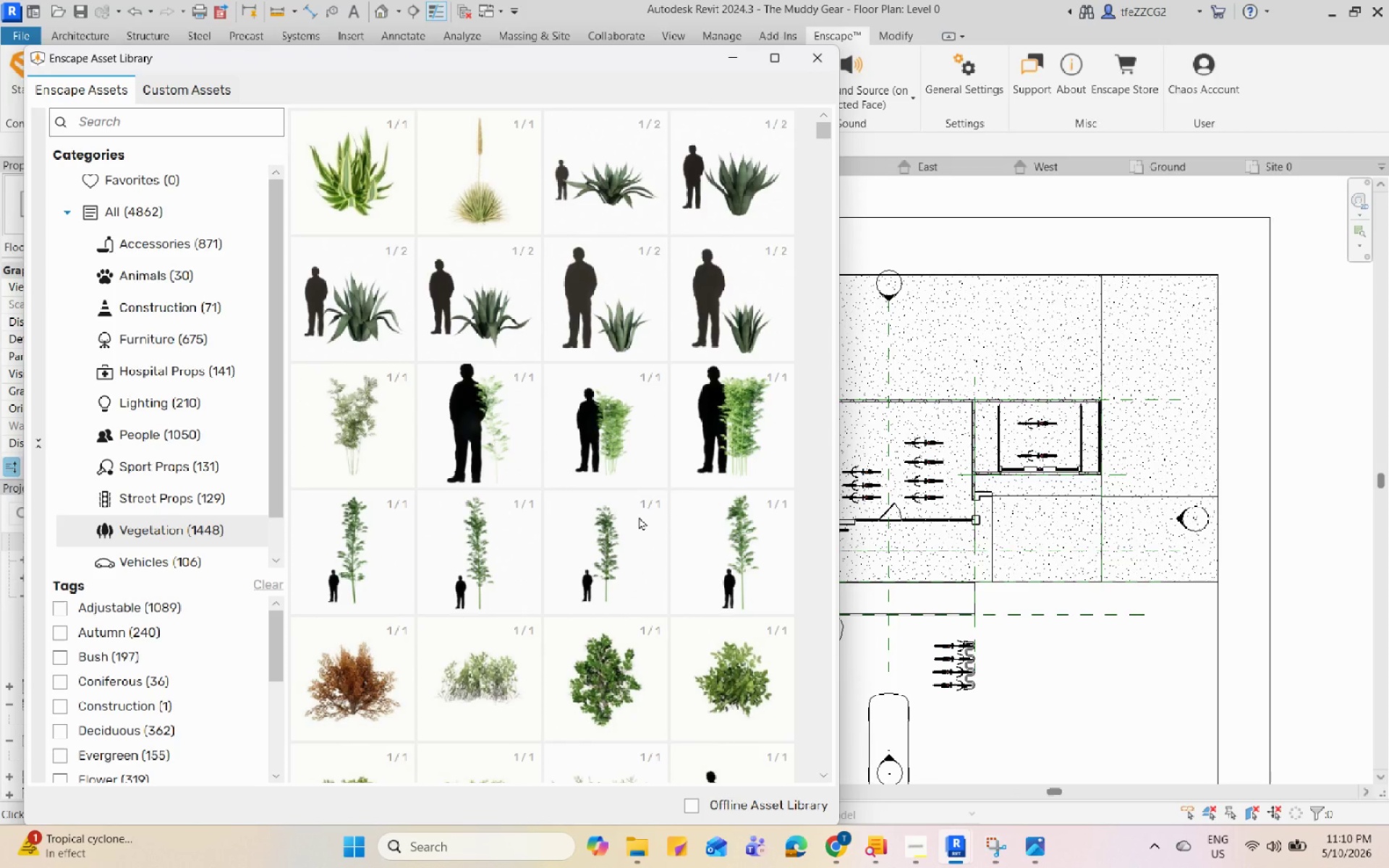 
wait(7.06)
 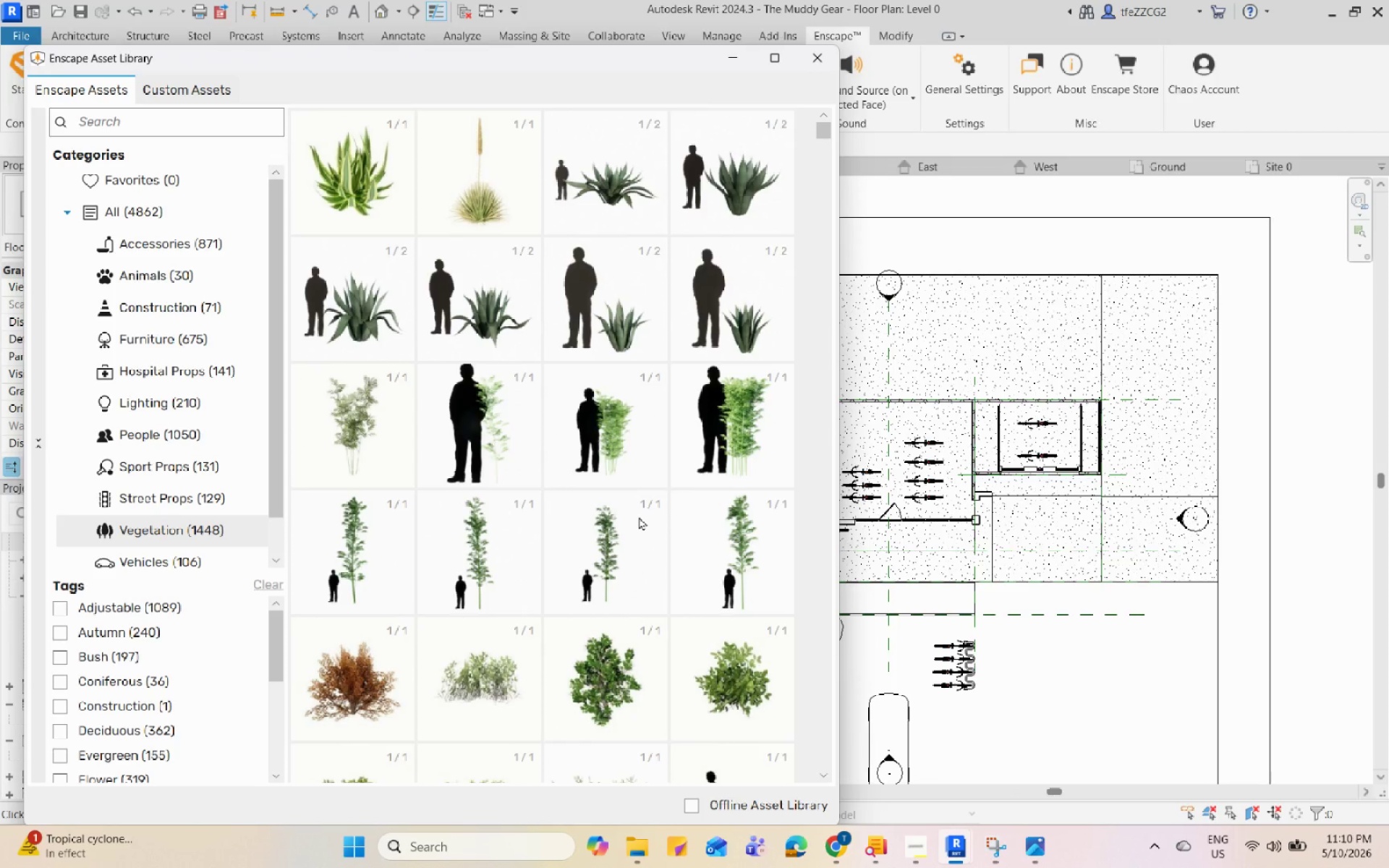 
scroll: coordinate [639, 516], scroll_direction: down, amount: 7.0
 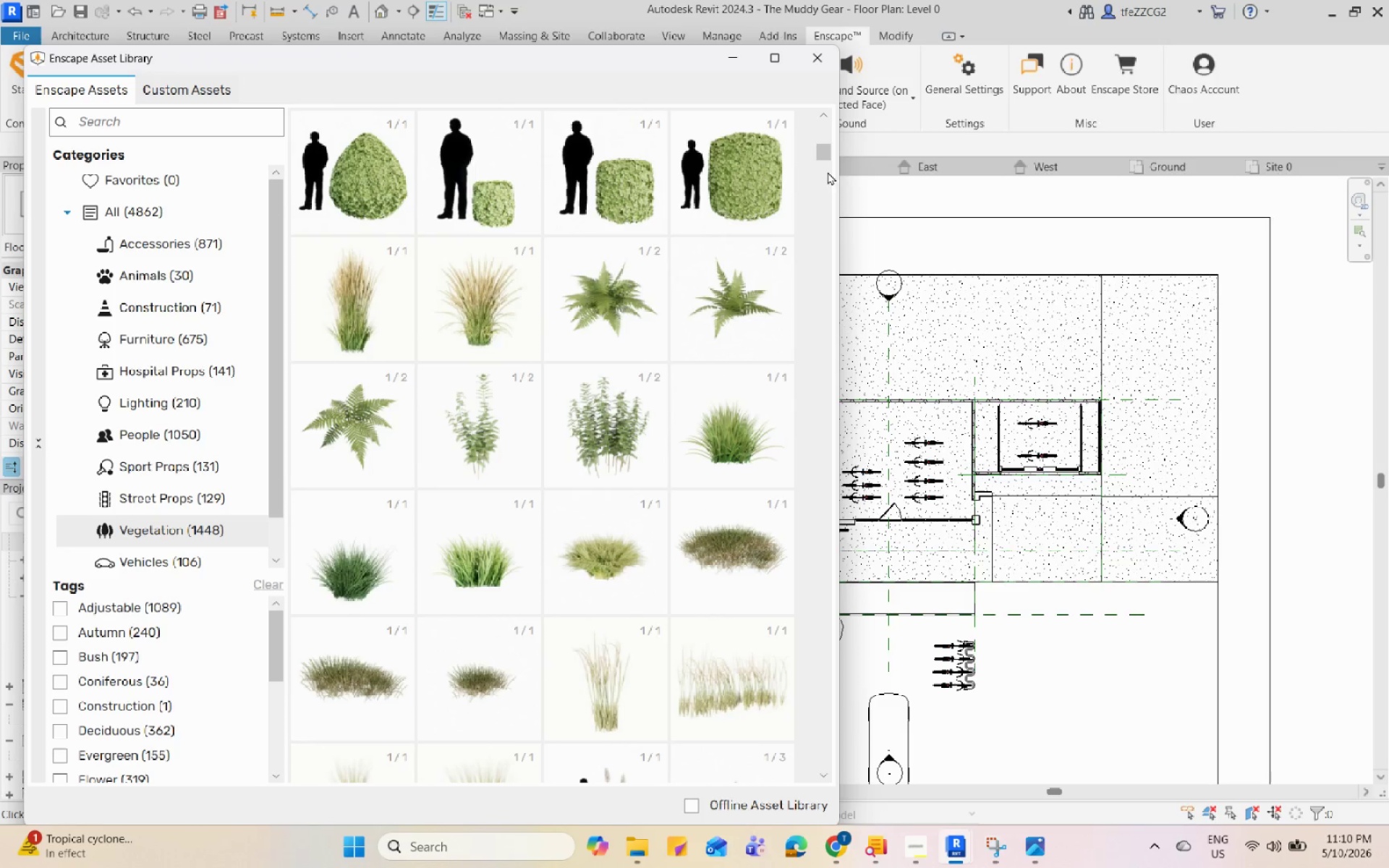 
left_click_drag(start_coordinate=[825, 159], to_coordinate=[823, 346])
 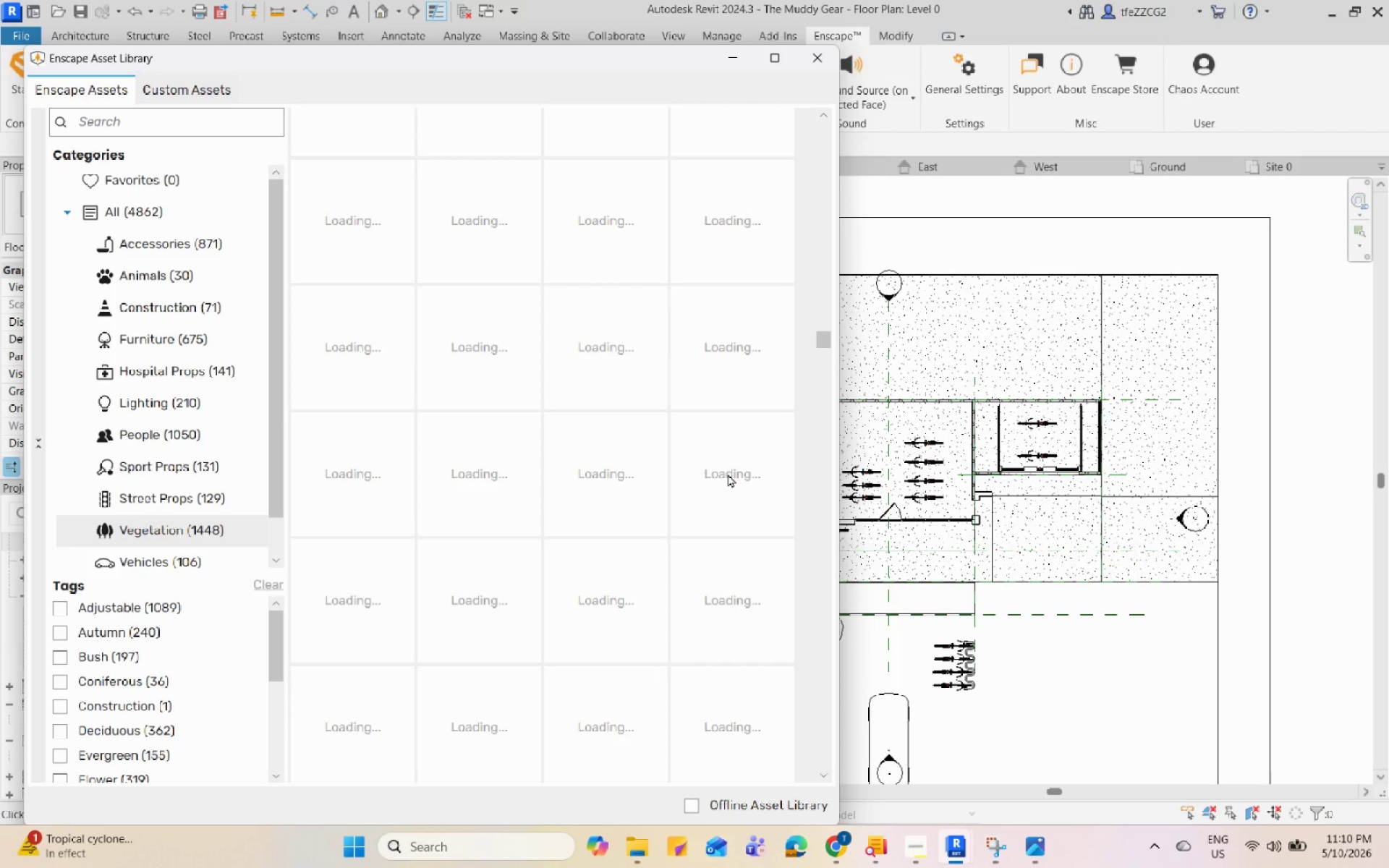 
scroll: coordinate [728, 474], scroll_direction: up, amount: 4.0
 